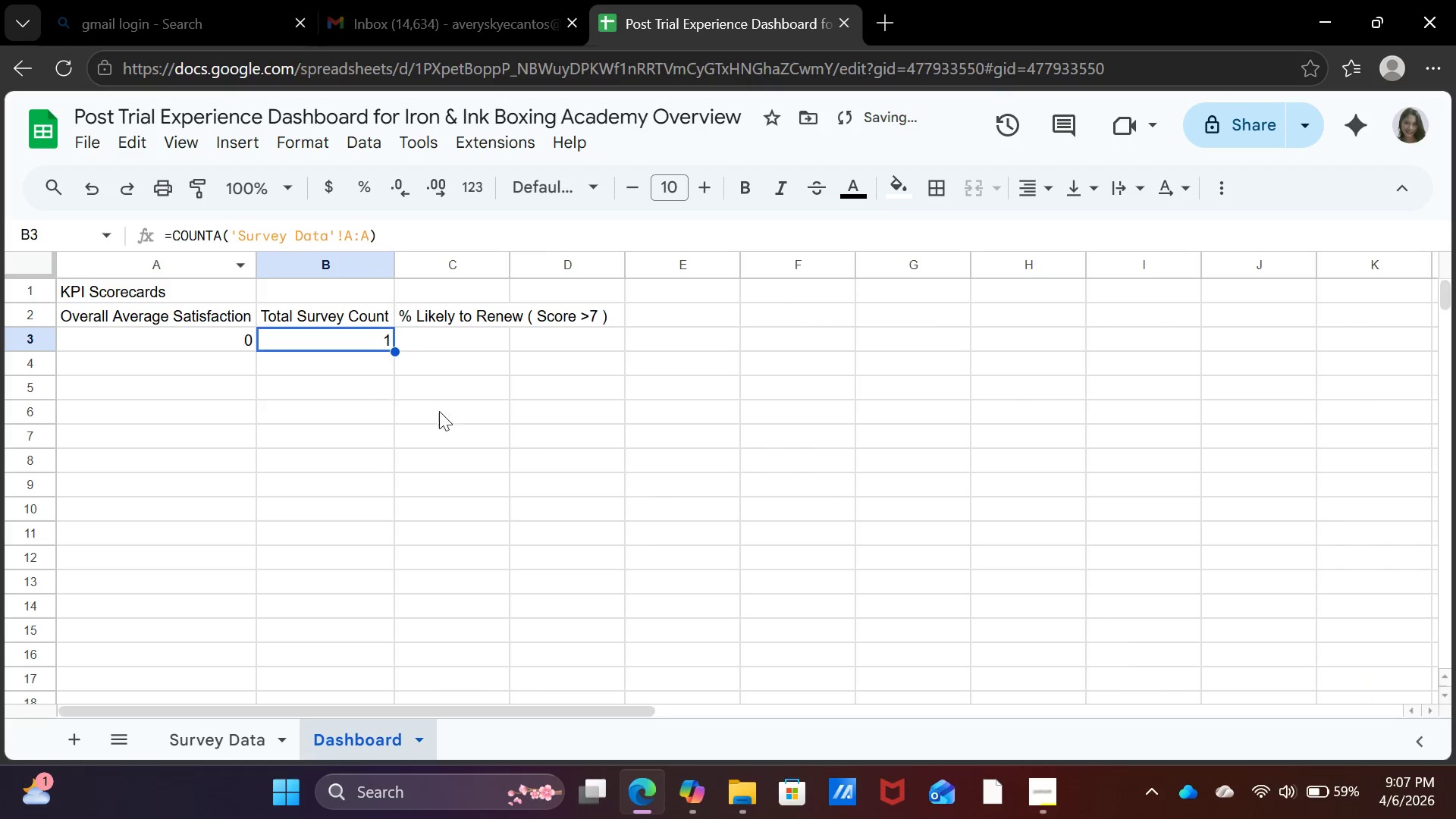 
left_click([479, 424])
 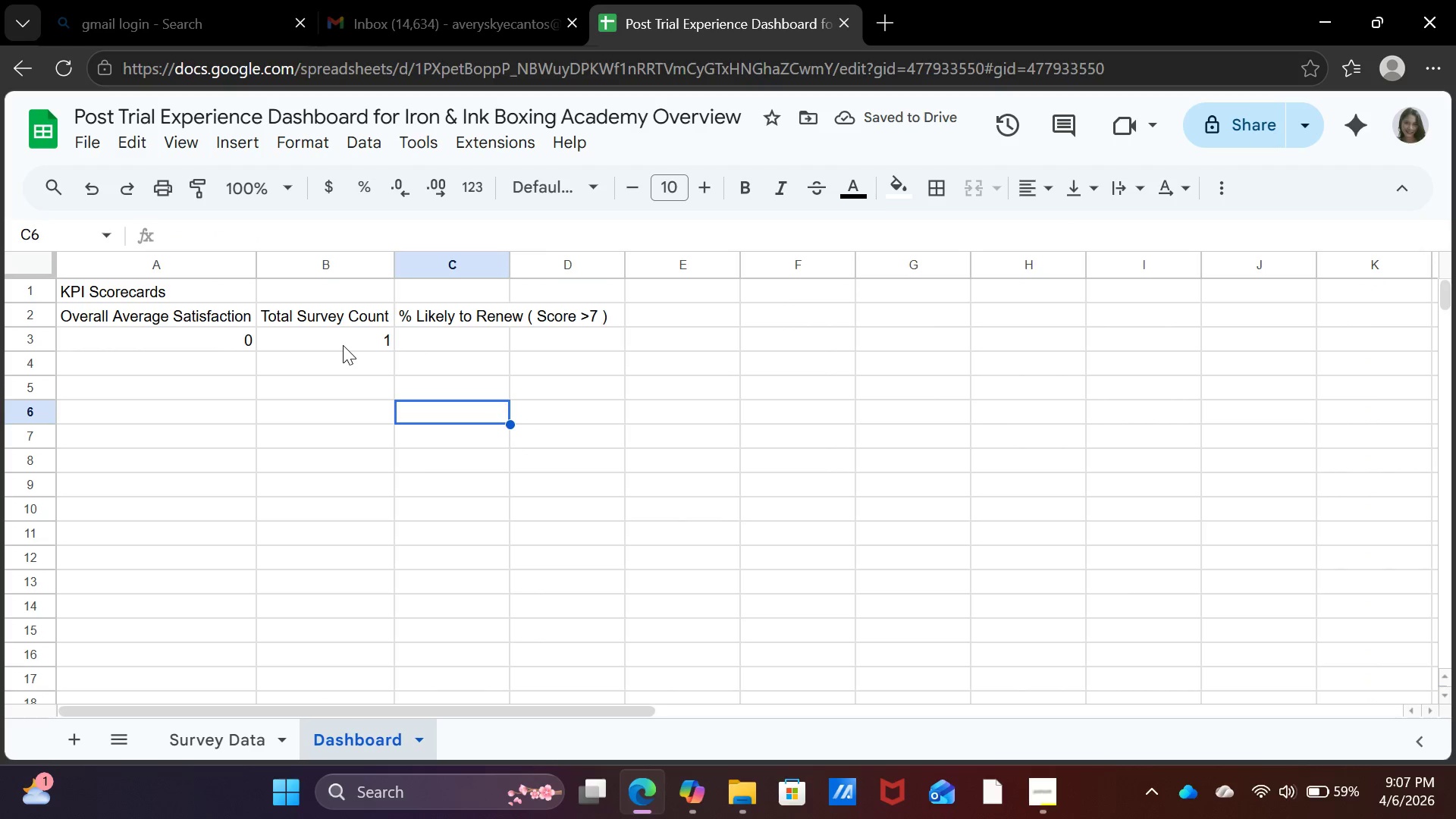 
left_click([343, 345])
 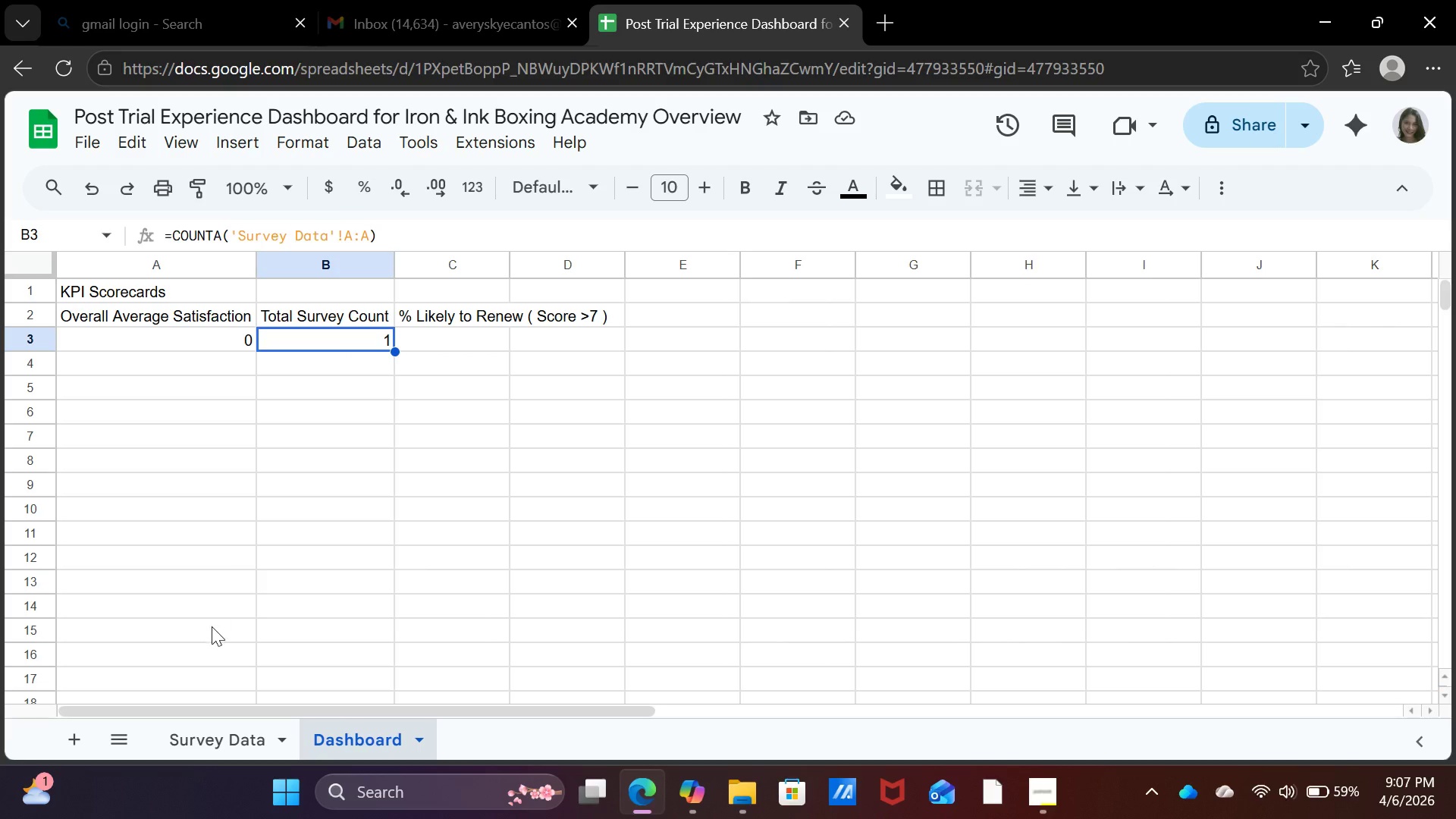 
wait(5.91)
 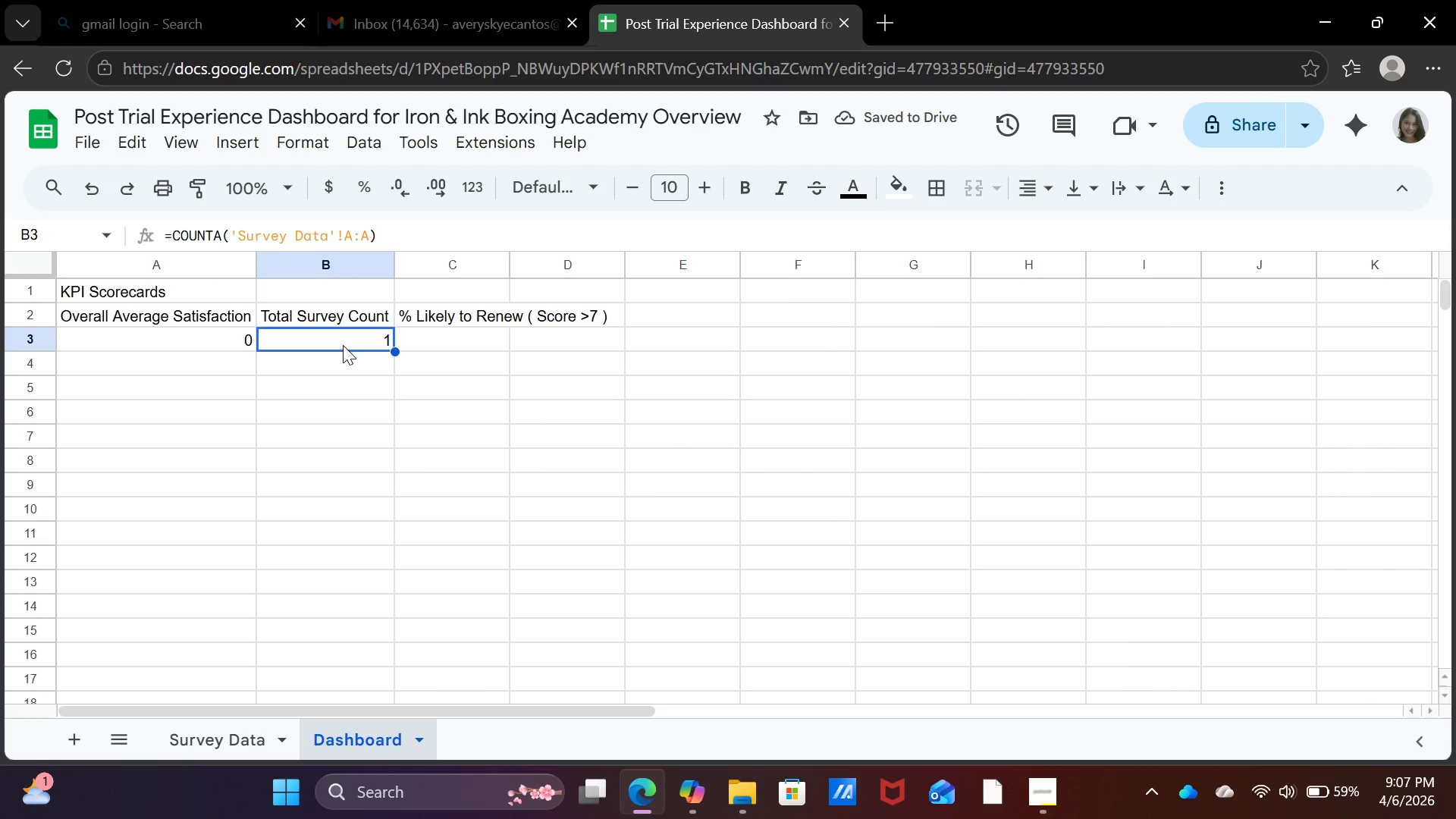 
left_click([211, 735])
 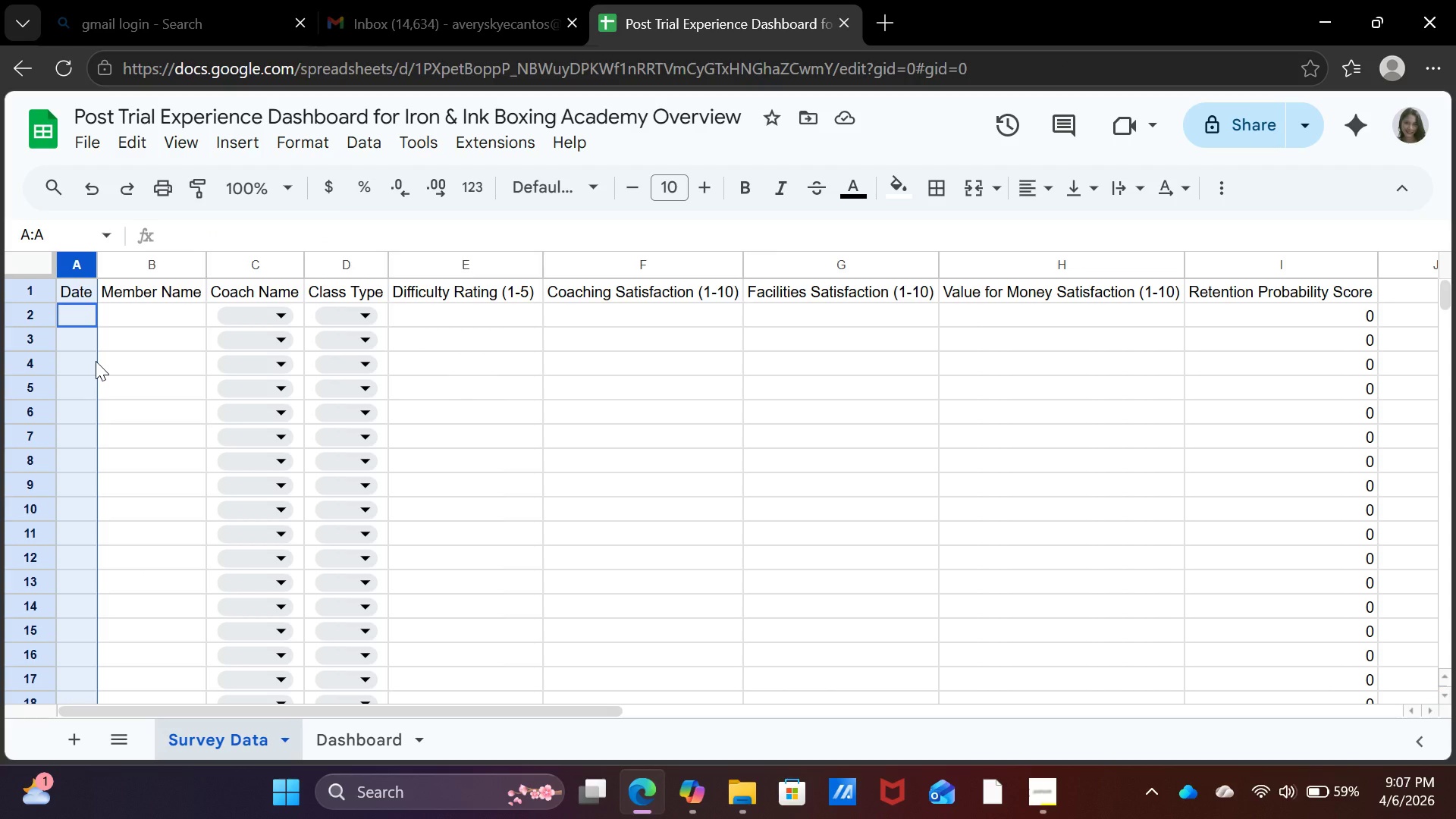 
wait(8.09)
 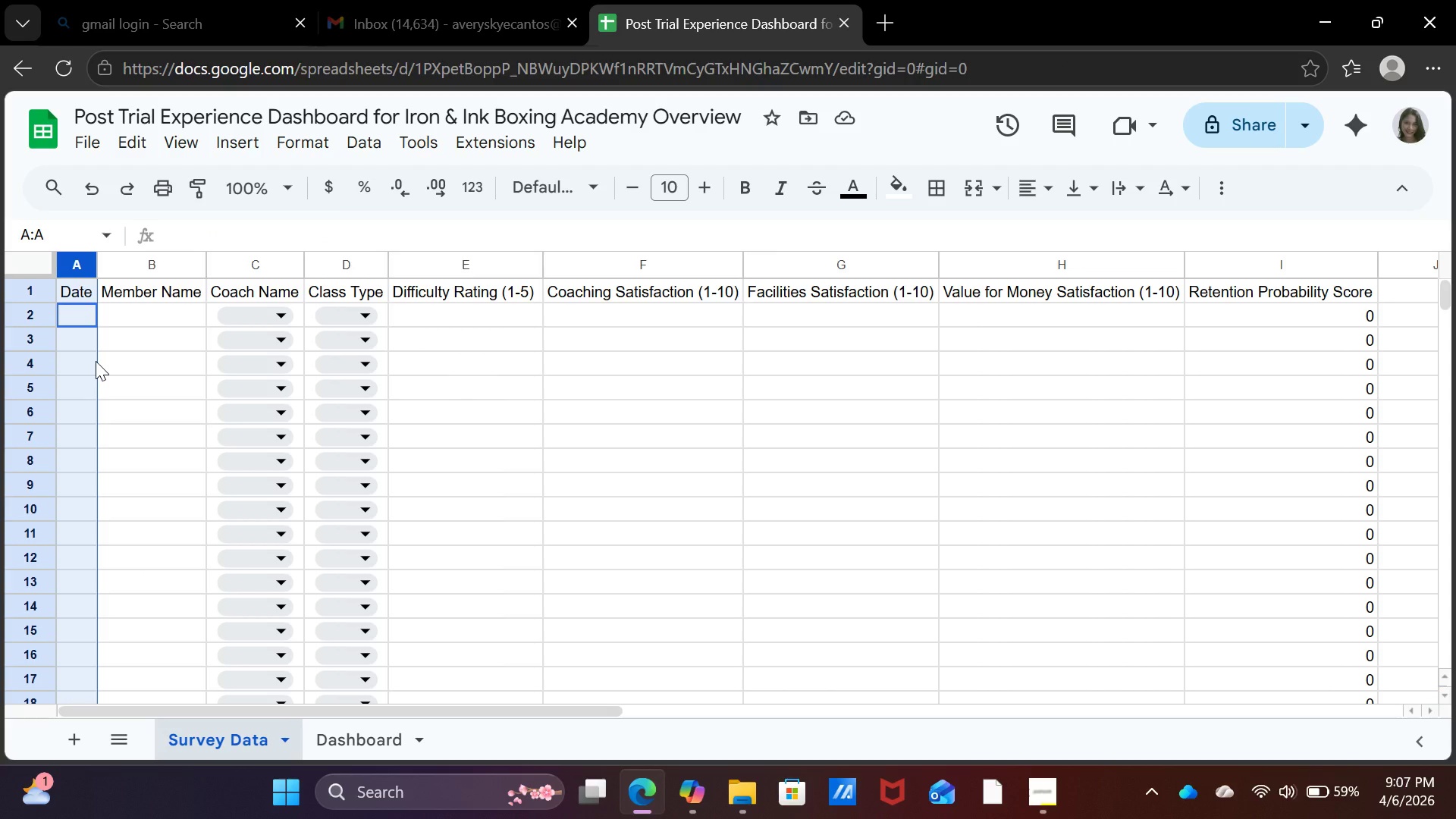 
left_click([130, 370])
 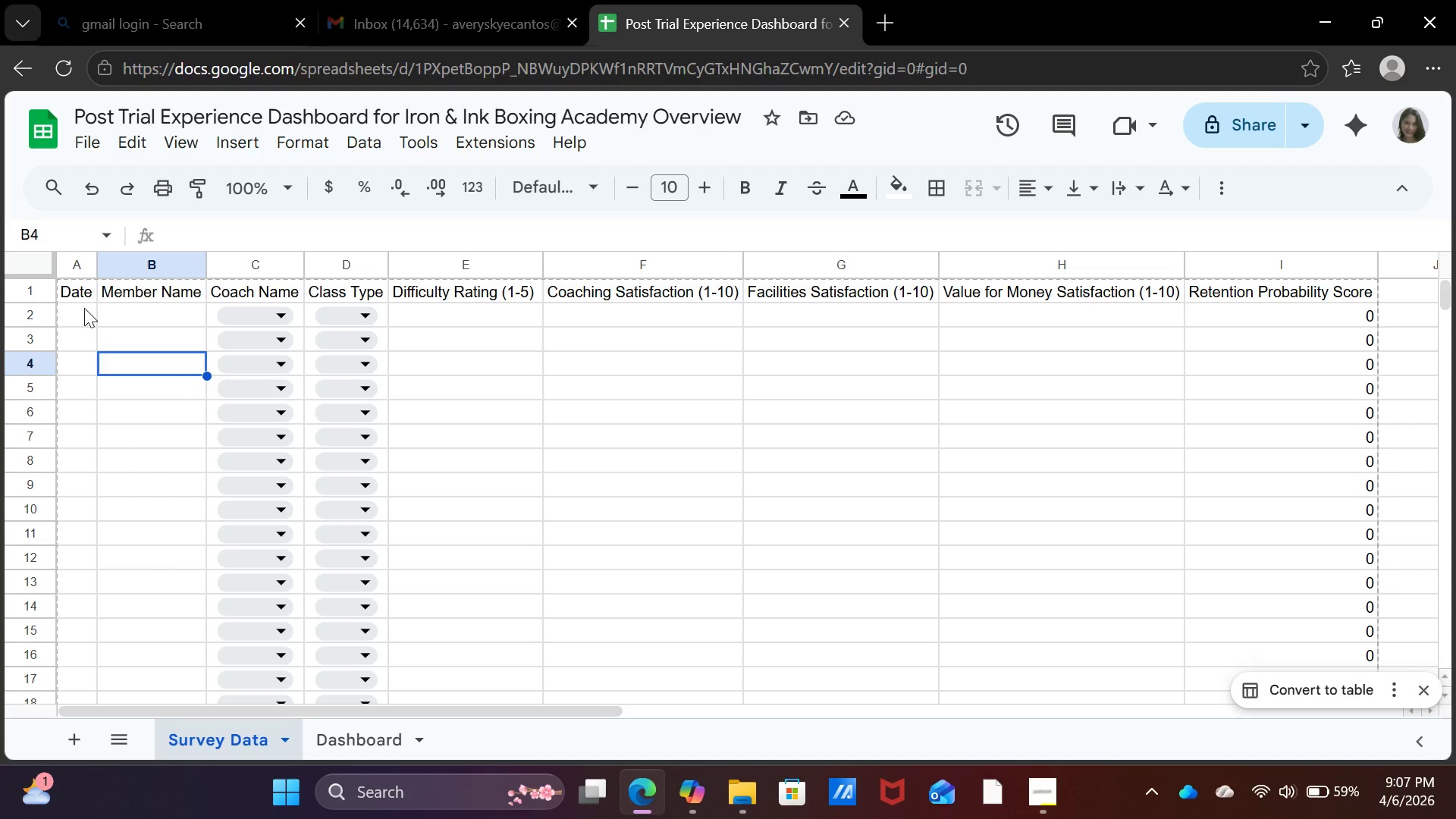 
left_click([84, 308])
 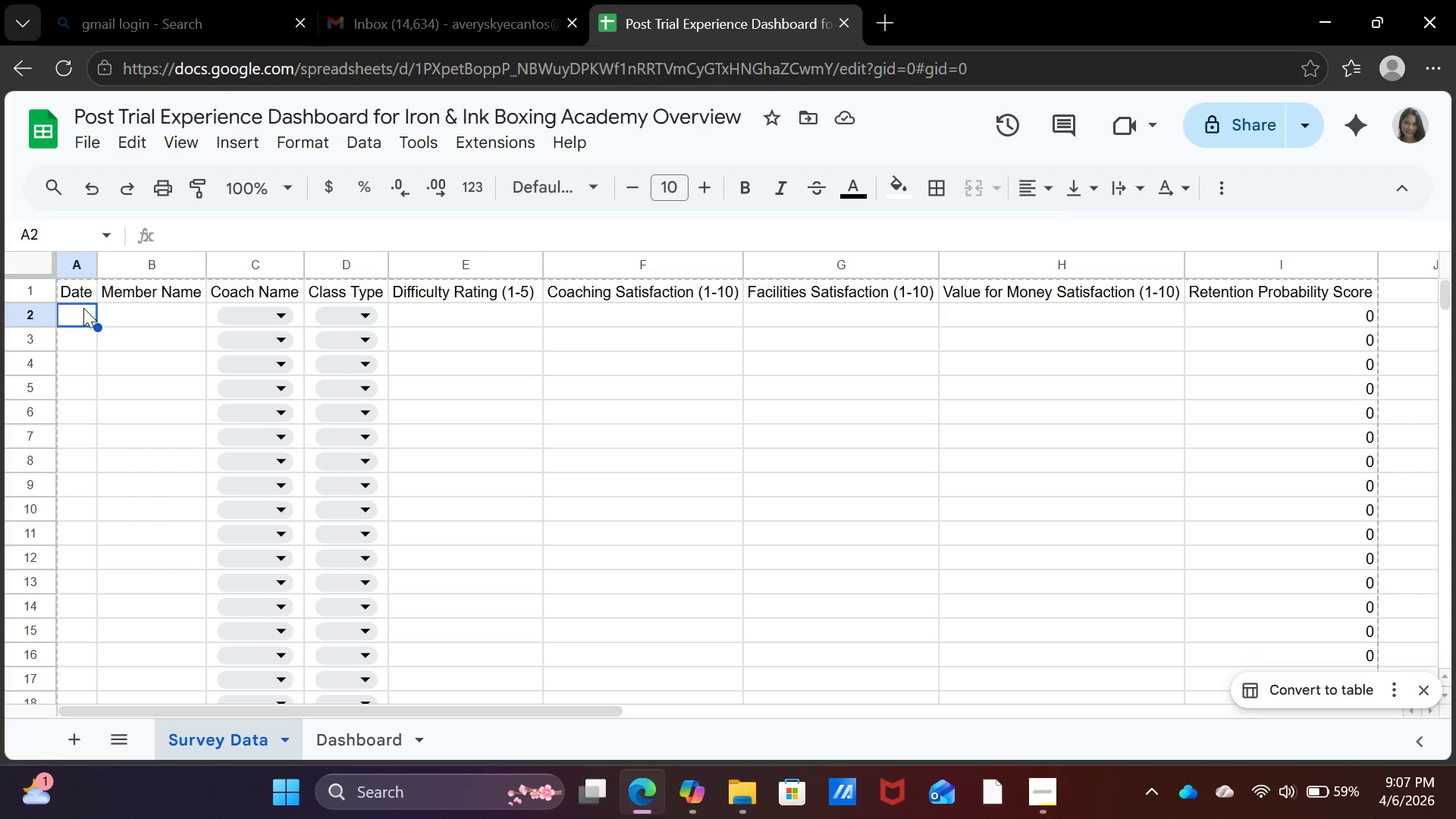 
key(1)
 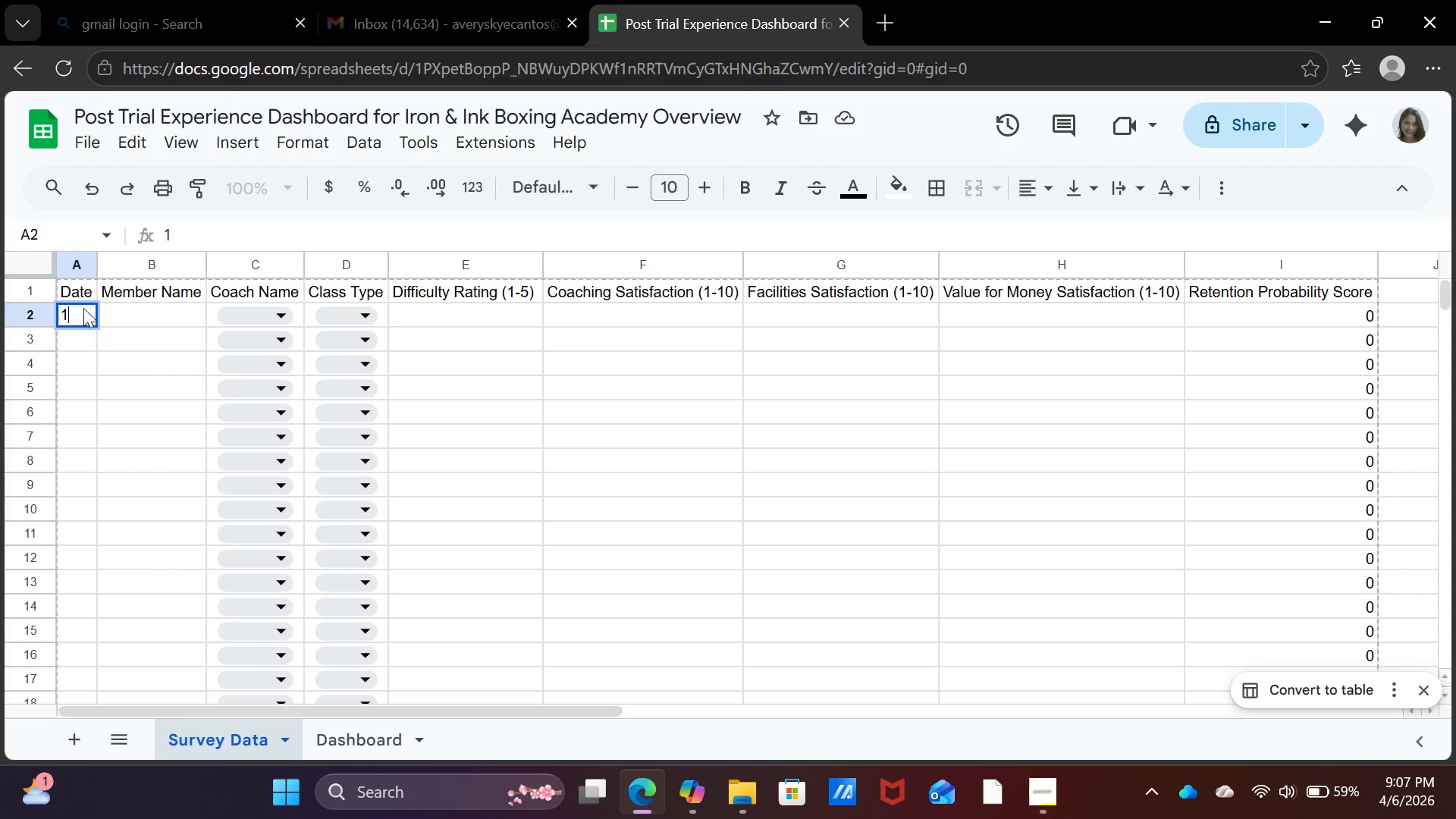 
key(Enter)
 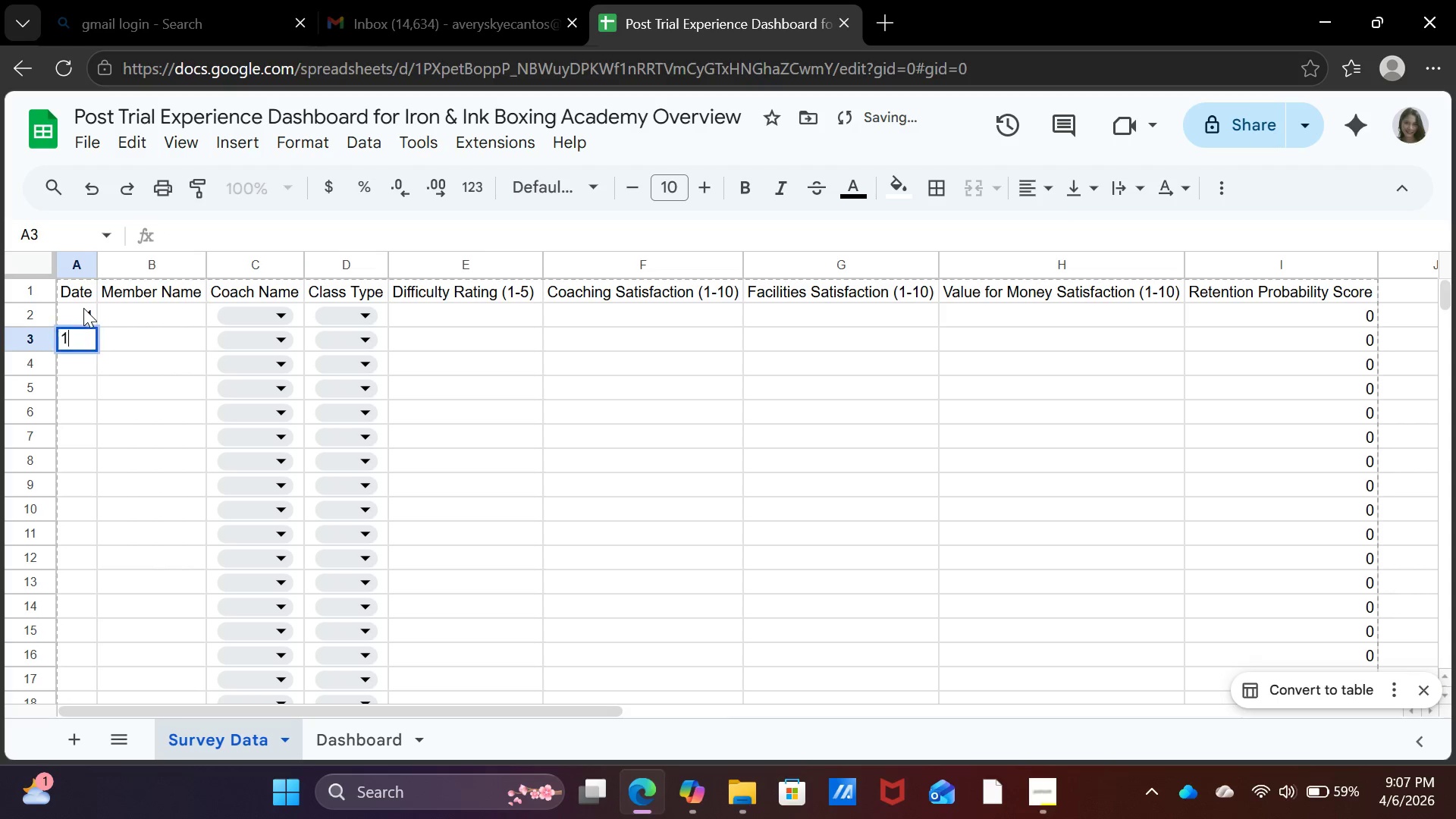 
key(1)
 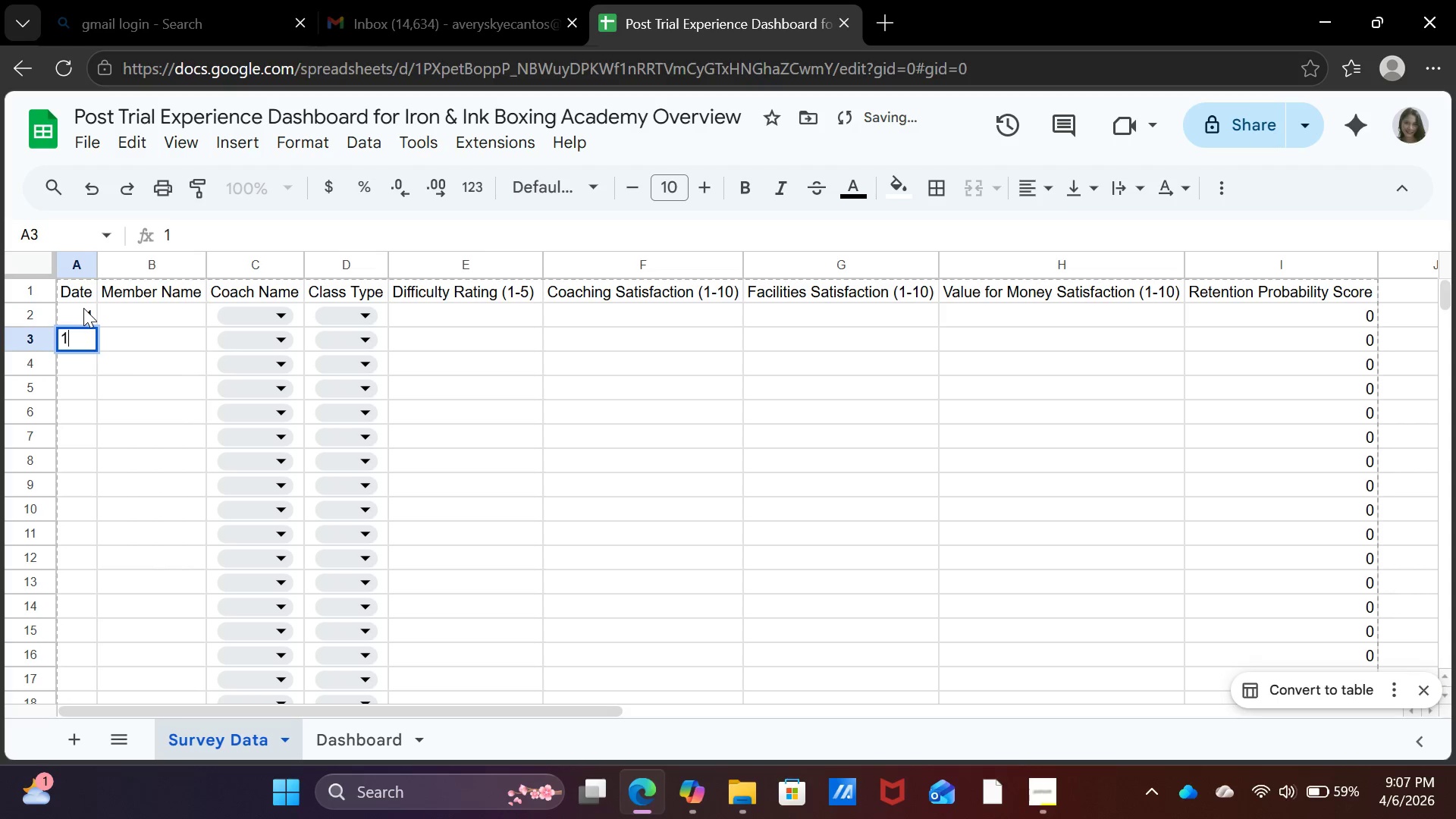 
key(Enter)
 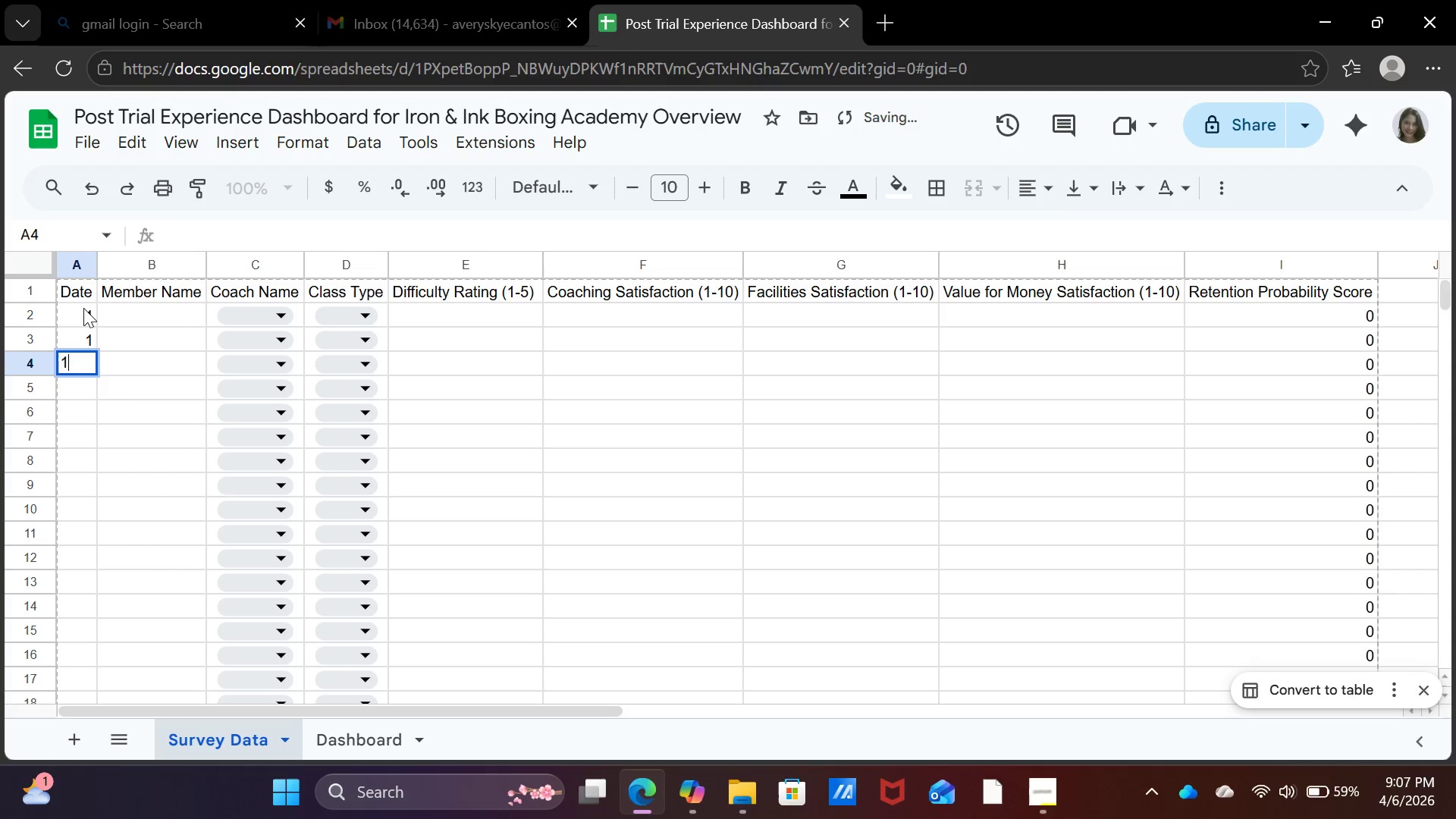 
key(1)
 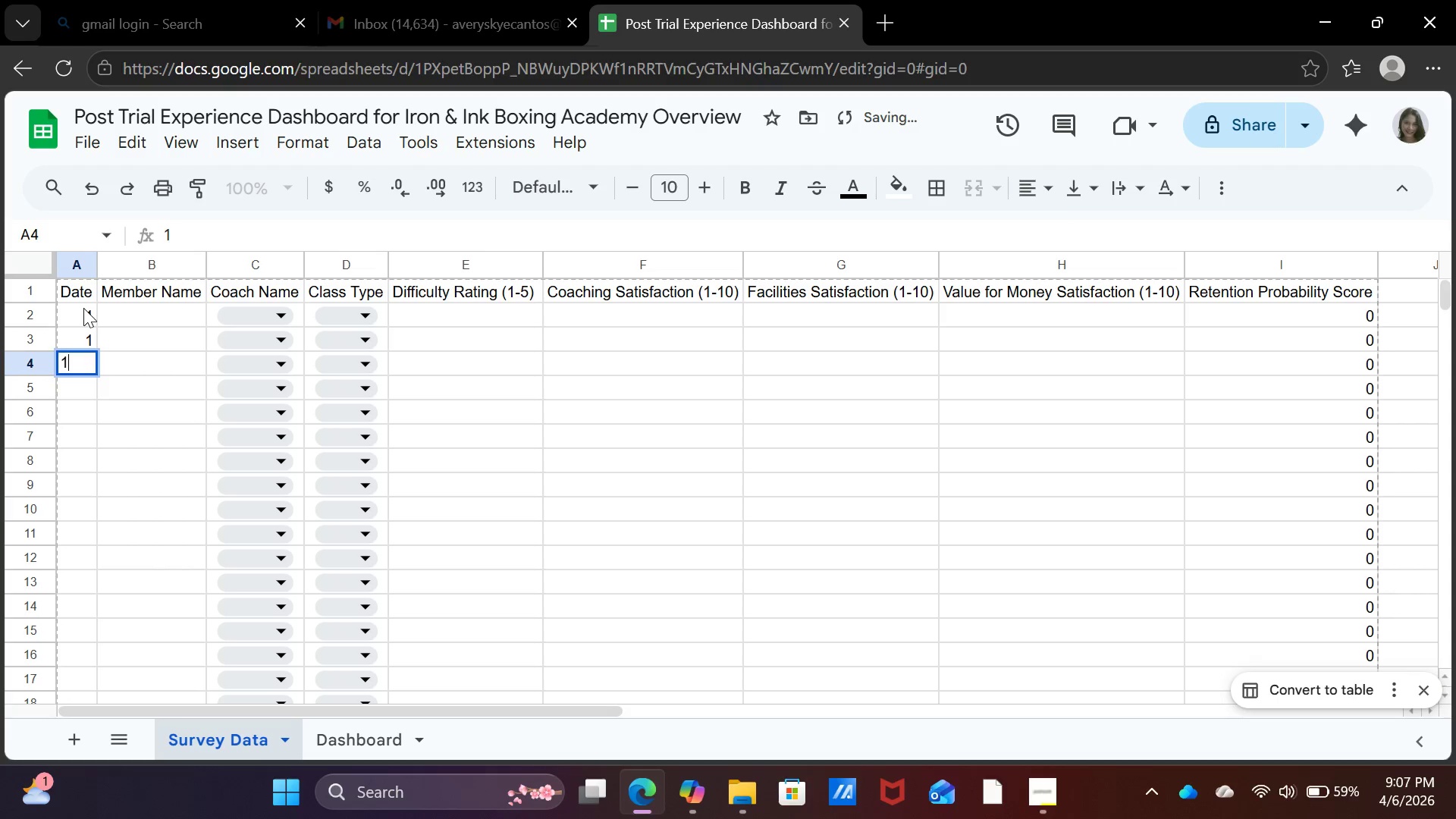 
key(Enter)
 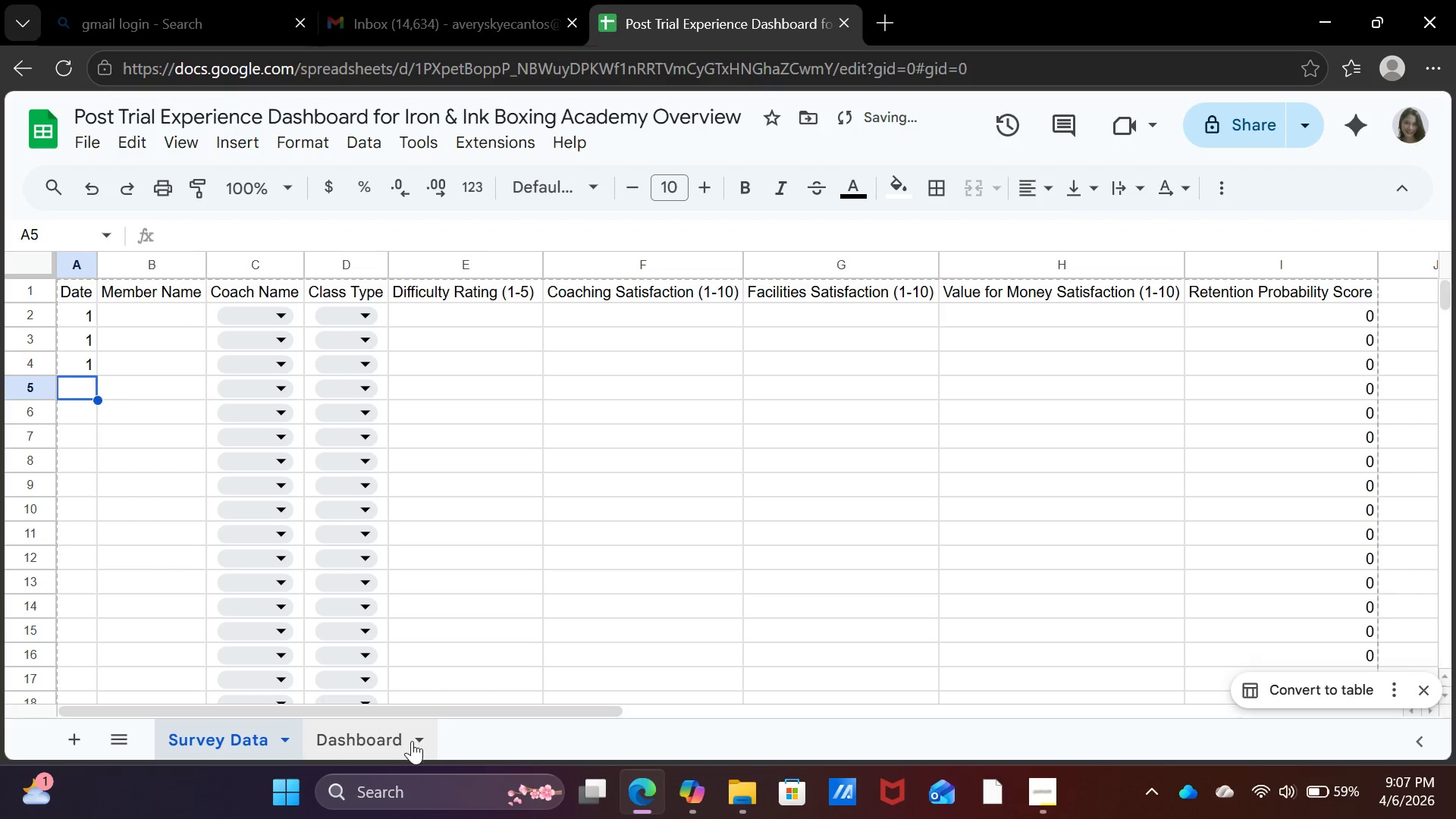 
left_click([408, 746])
 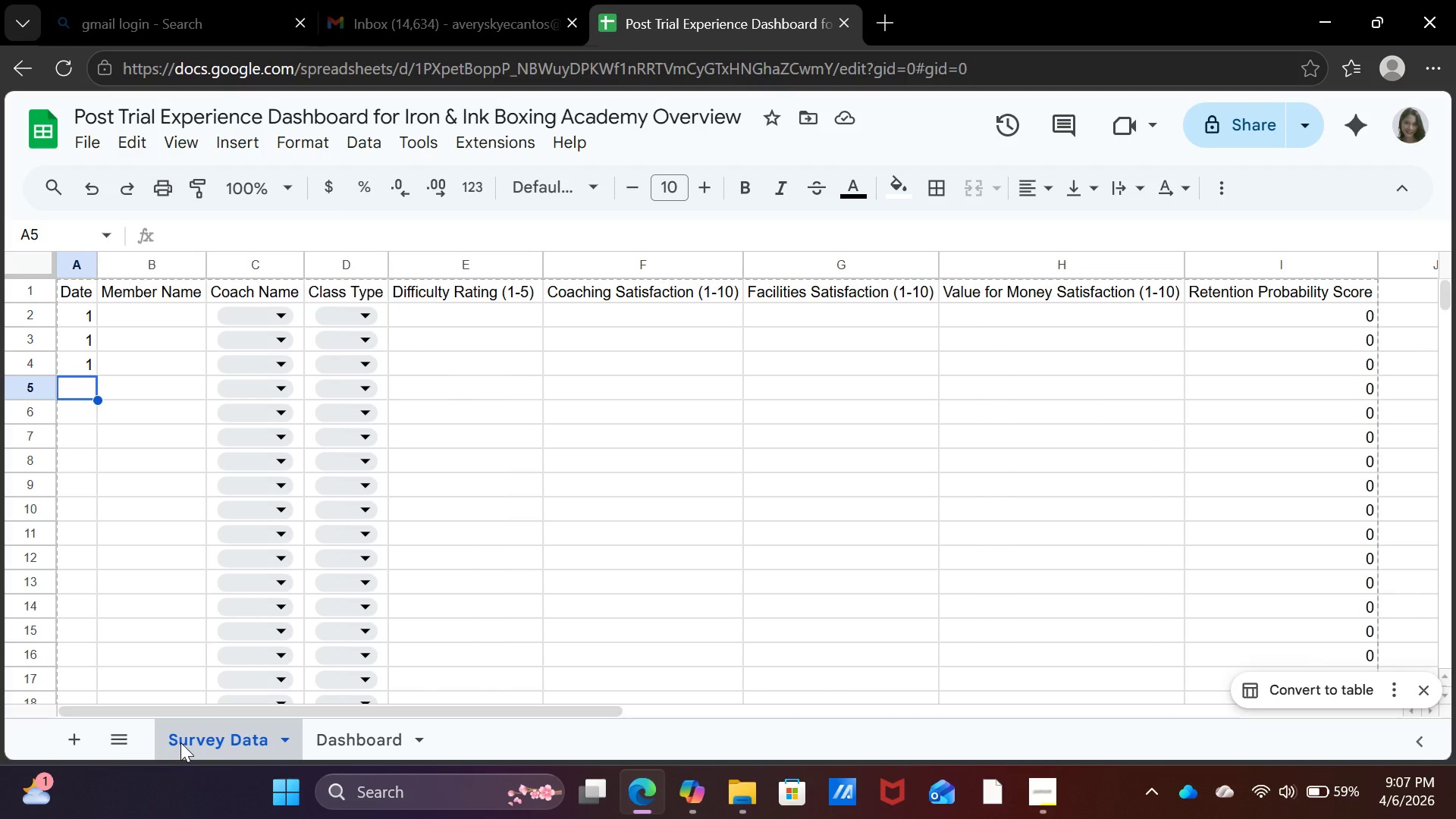 
wait(13.23)
 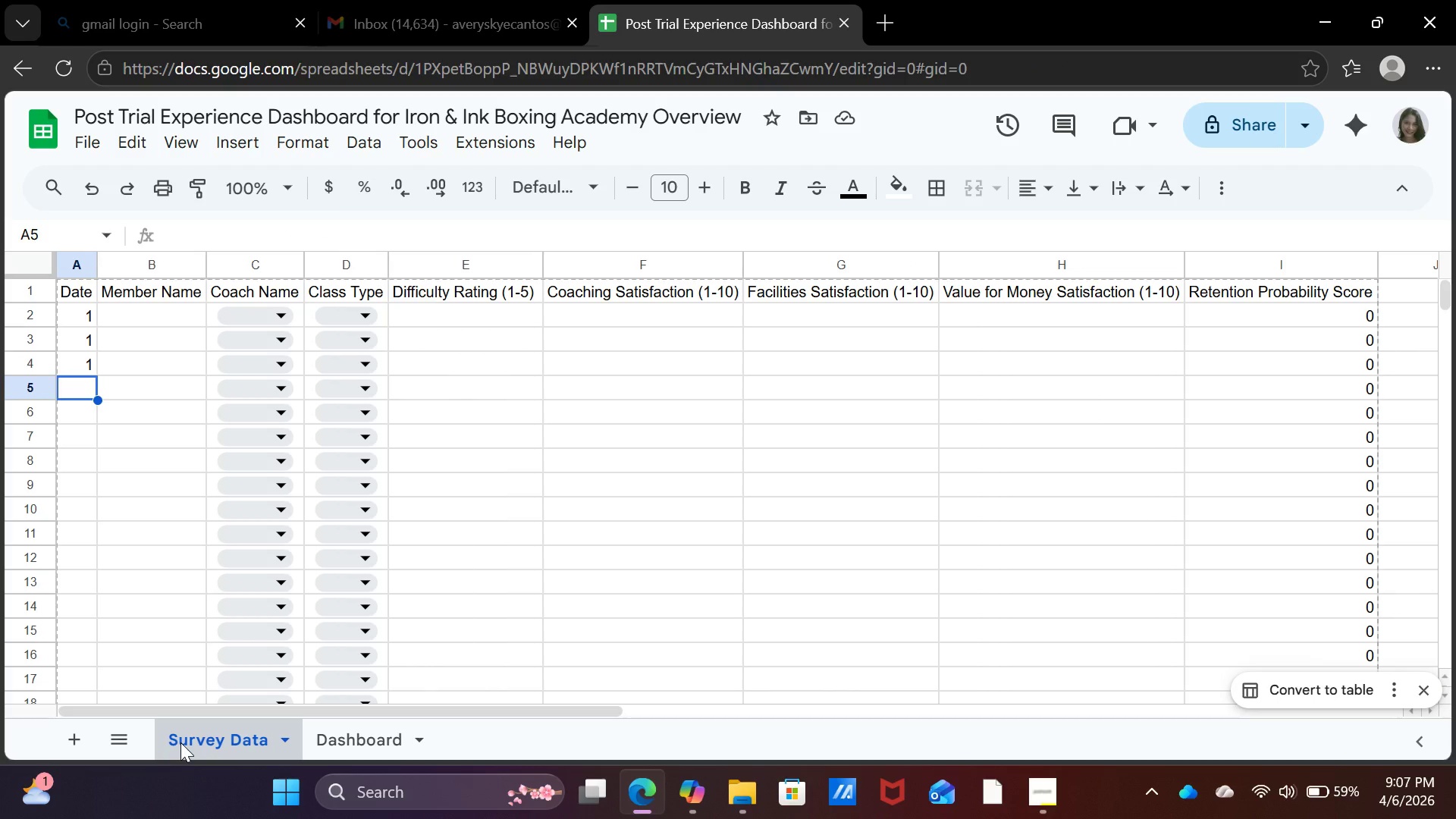 
left_click([337, 737])
 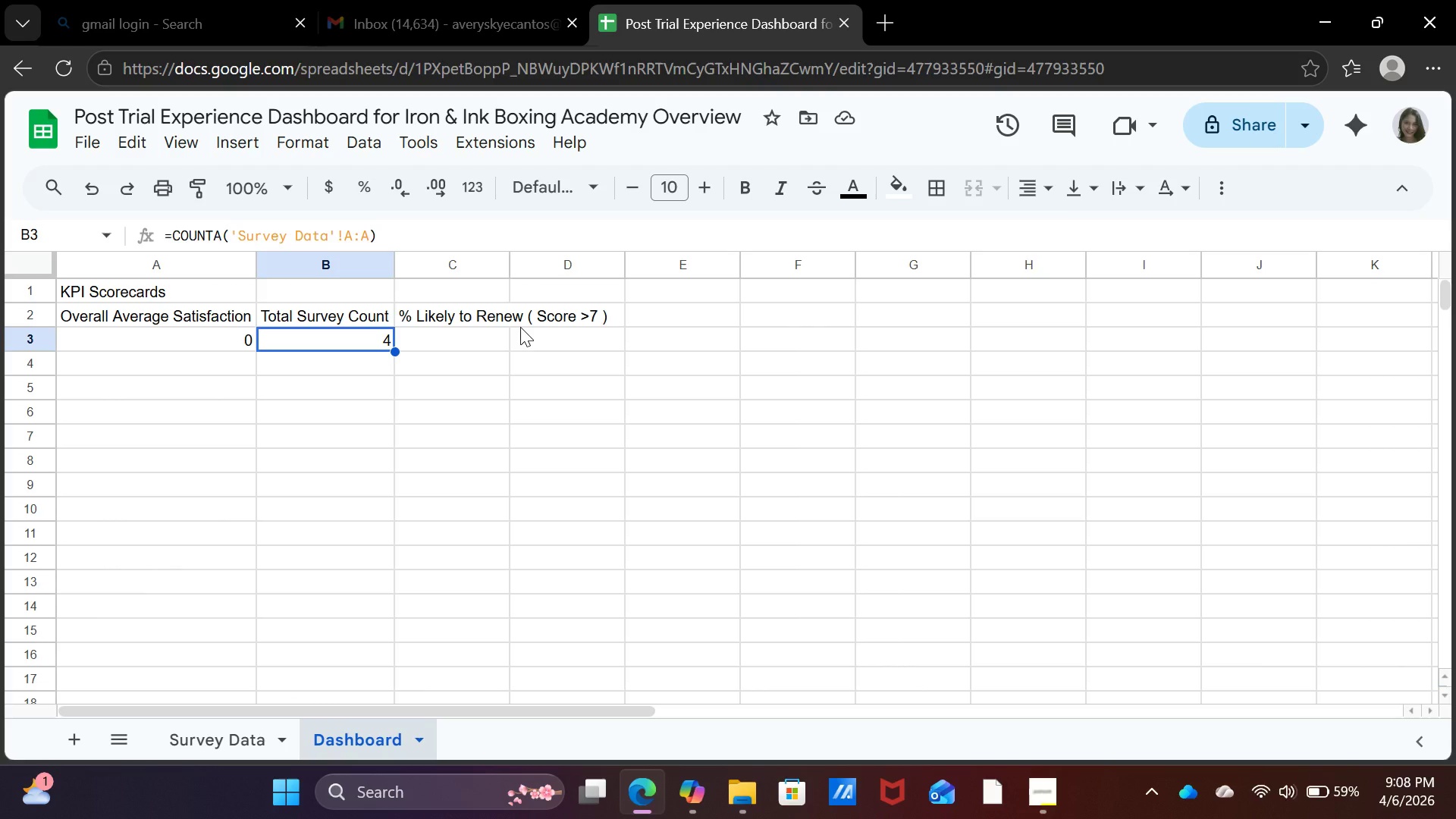 
wait(6.34)
 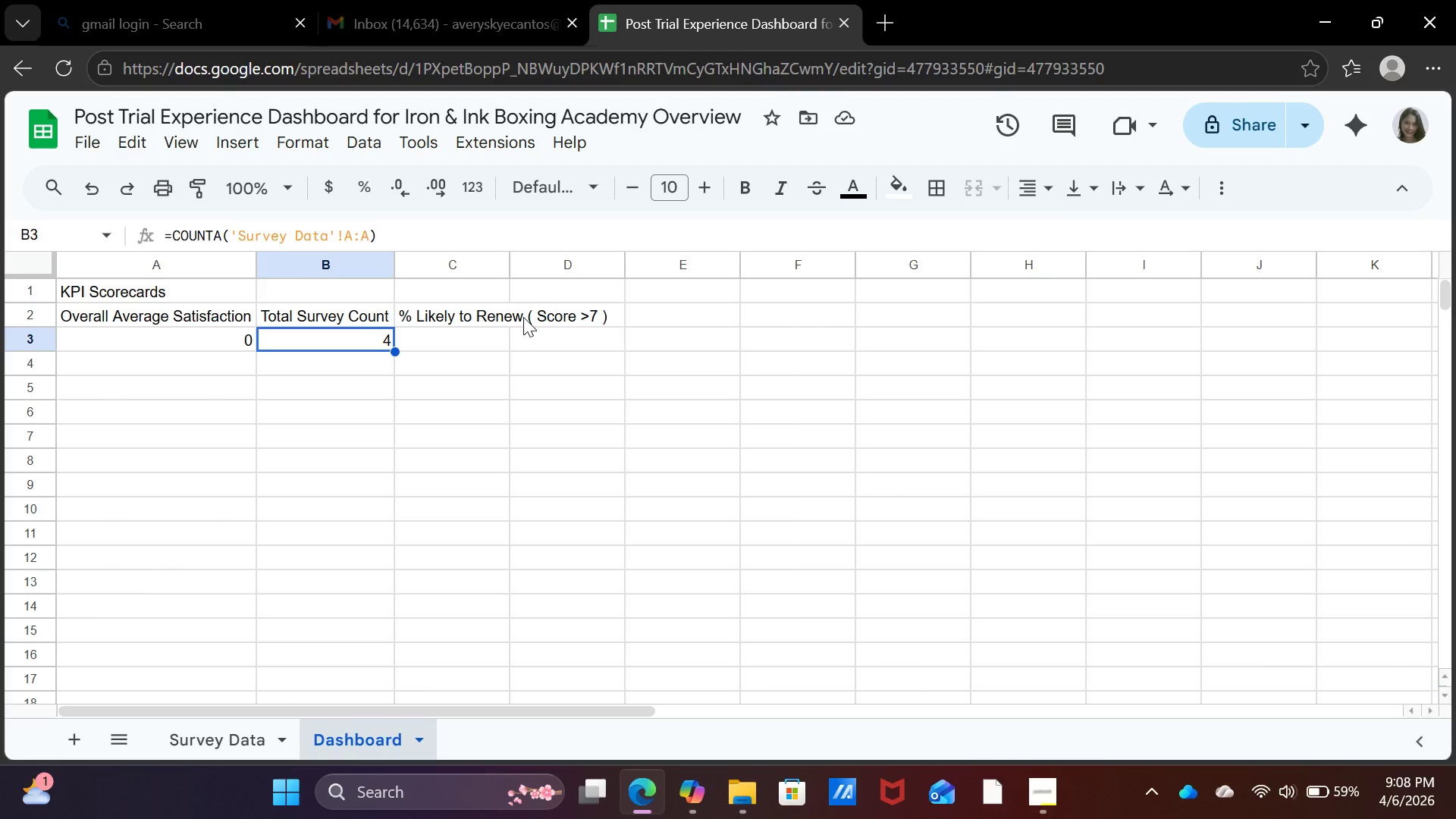 
left_click([320, 408])
 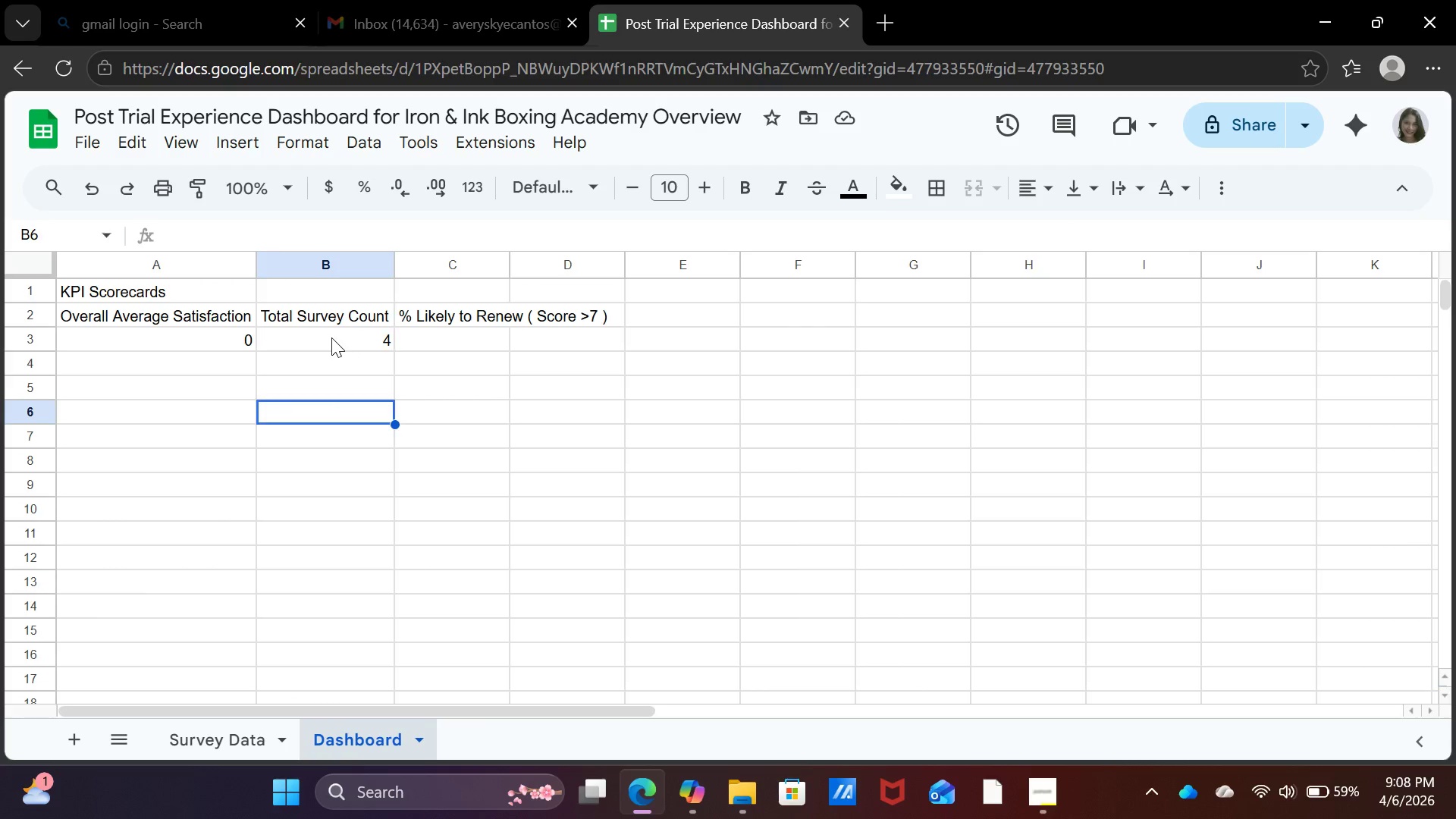 
left_click([331, 337])
 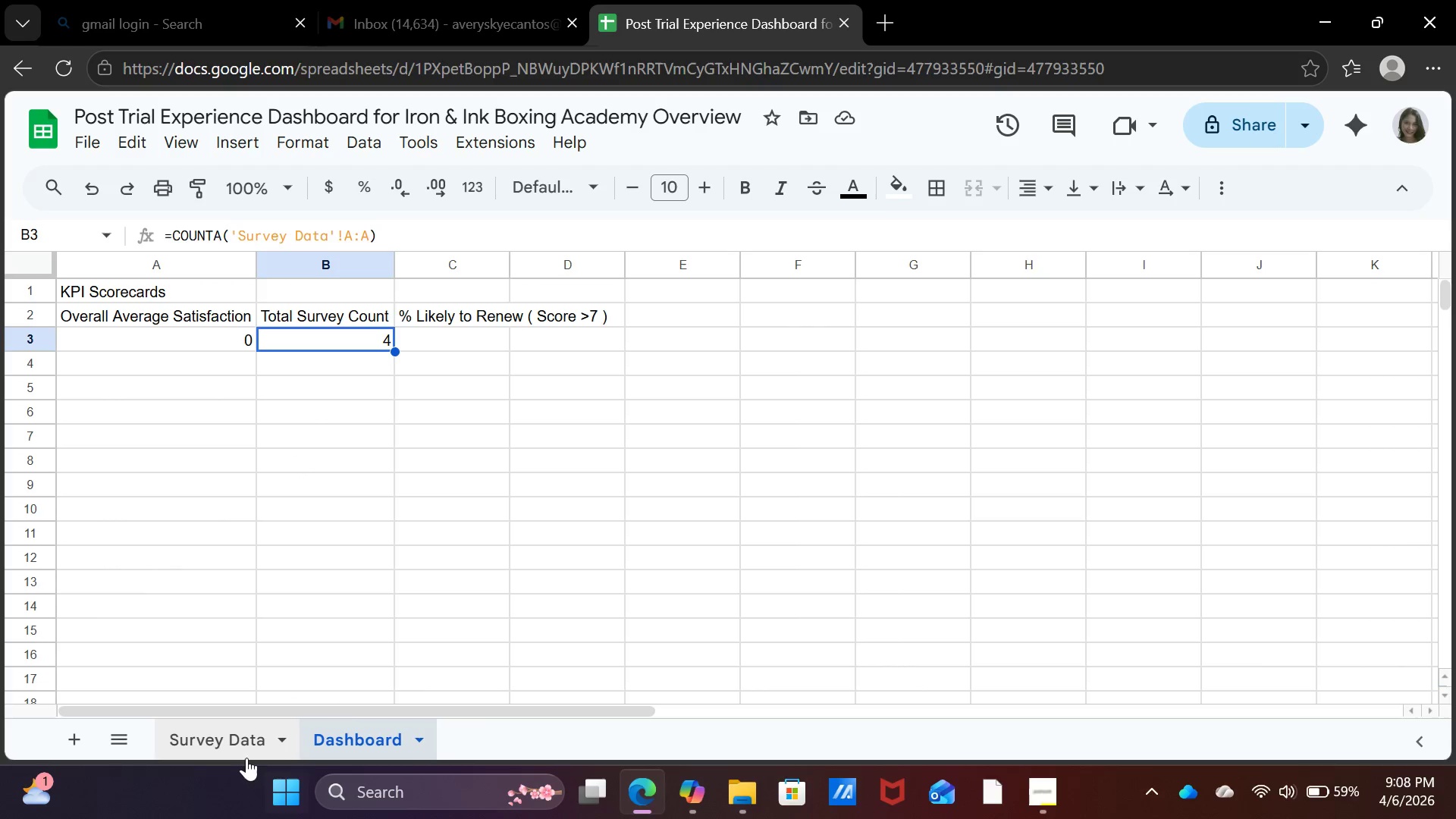 
left_click([246, 757])
 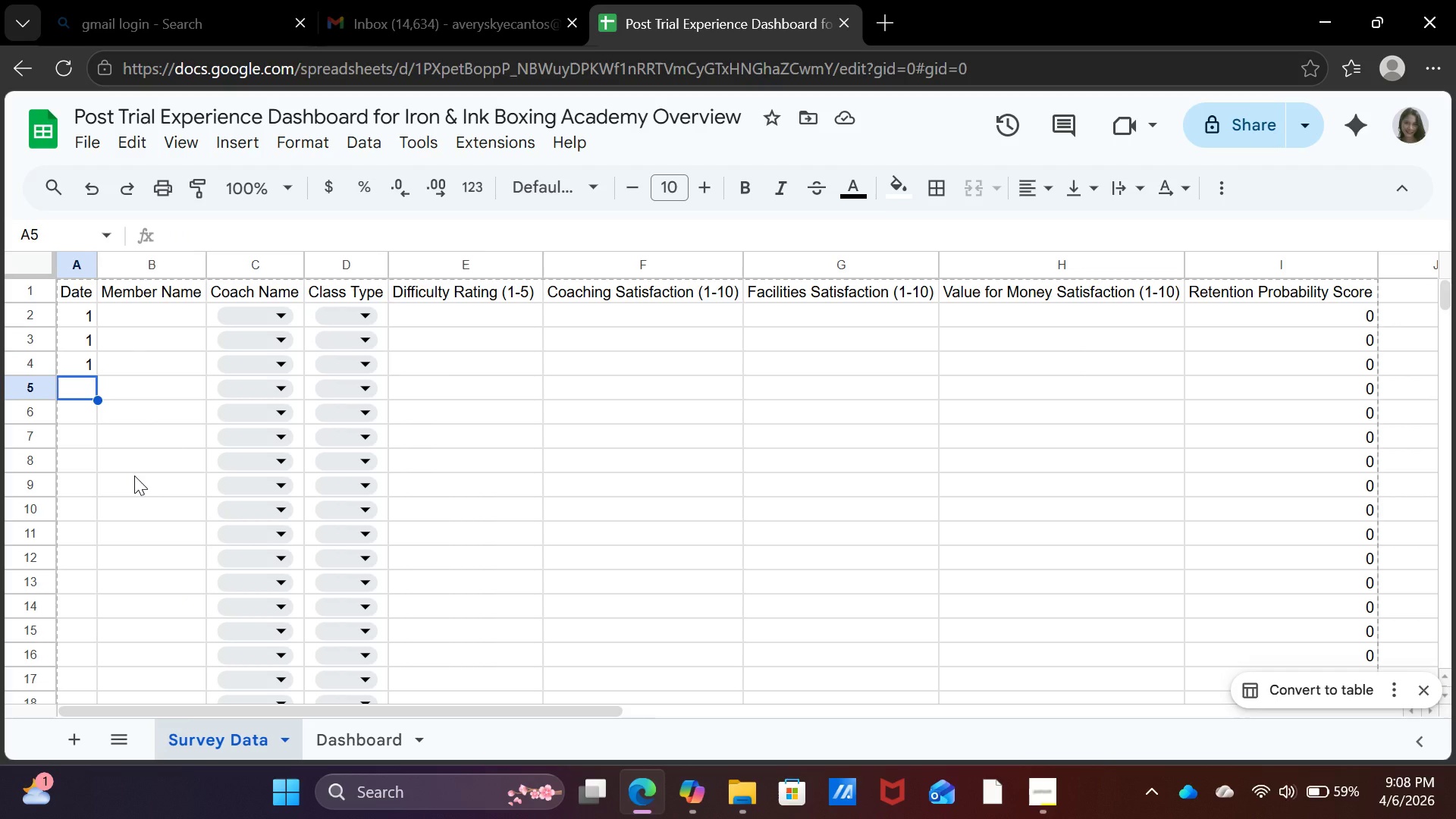 
key(1)
 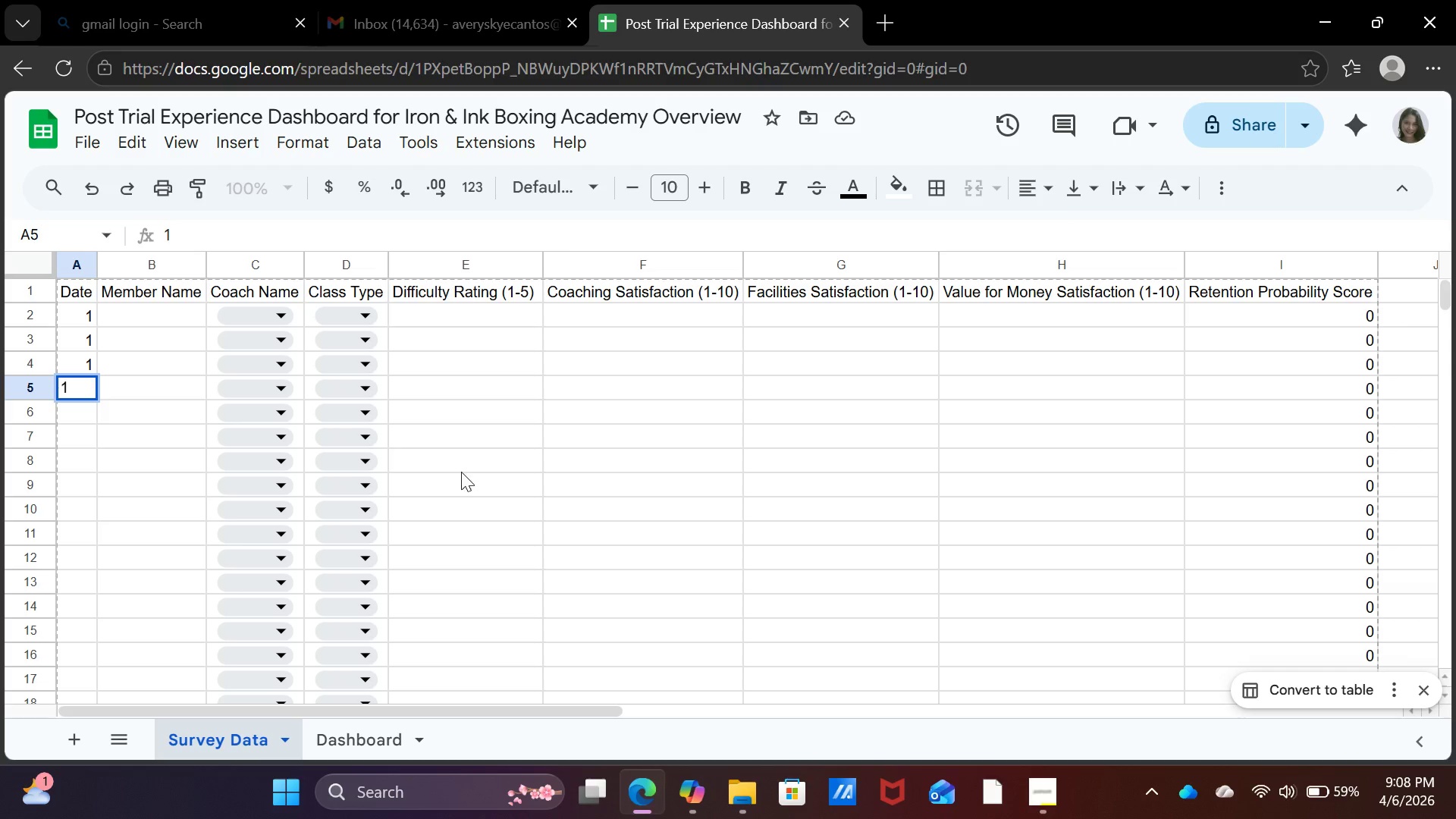 
left_click([463, 472])
 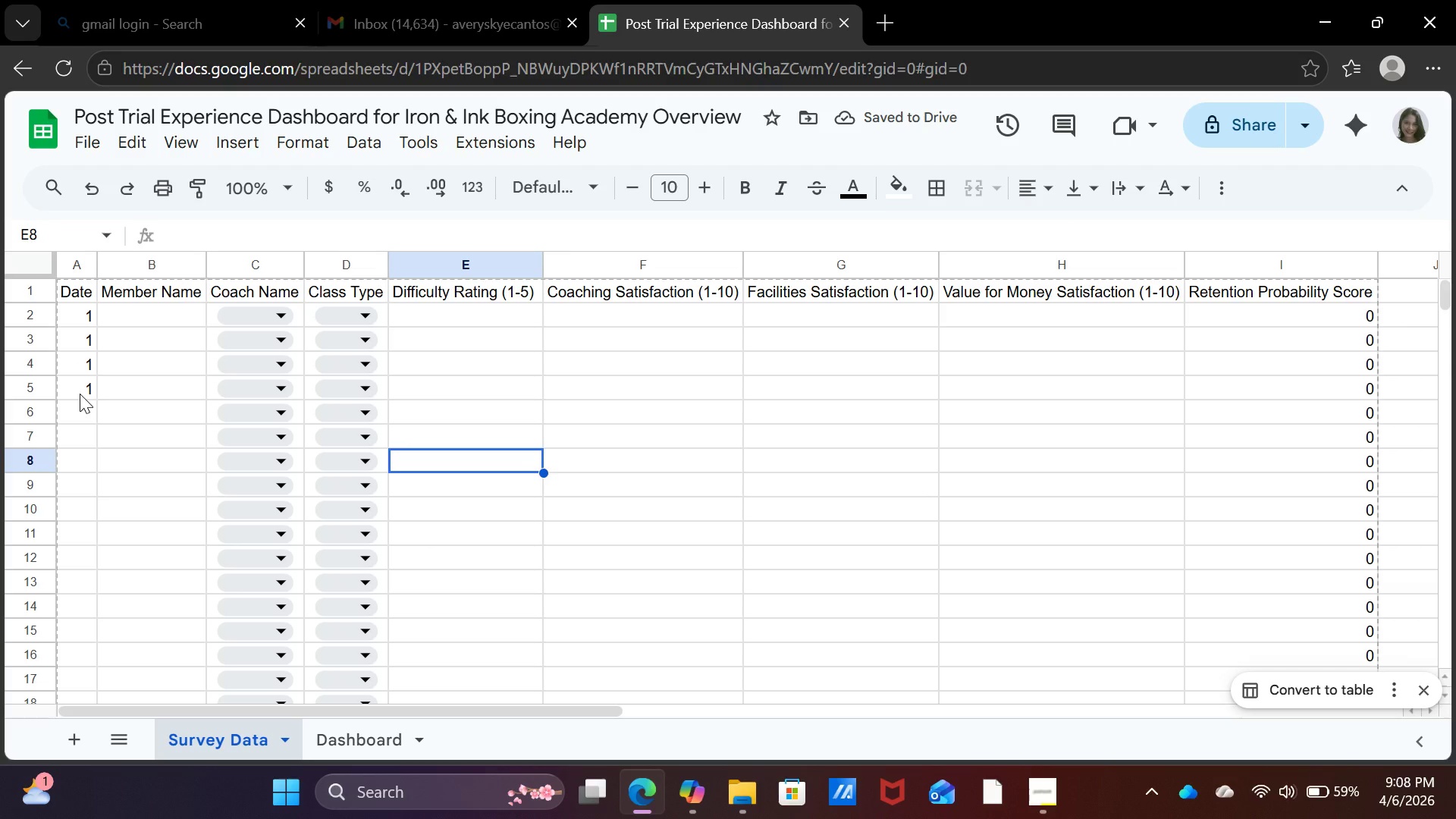 
wait(5.14)
 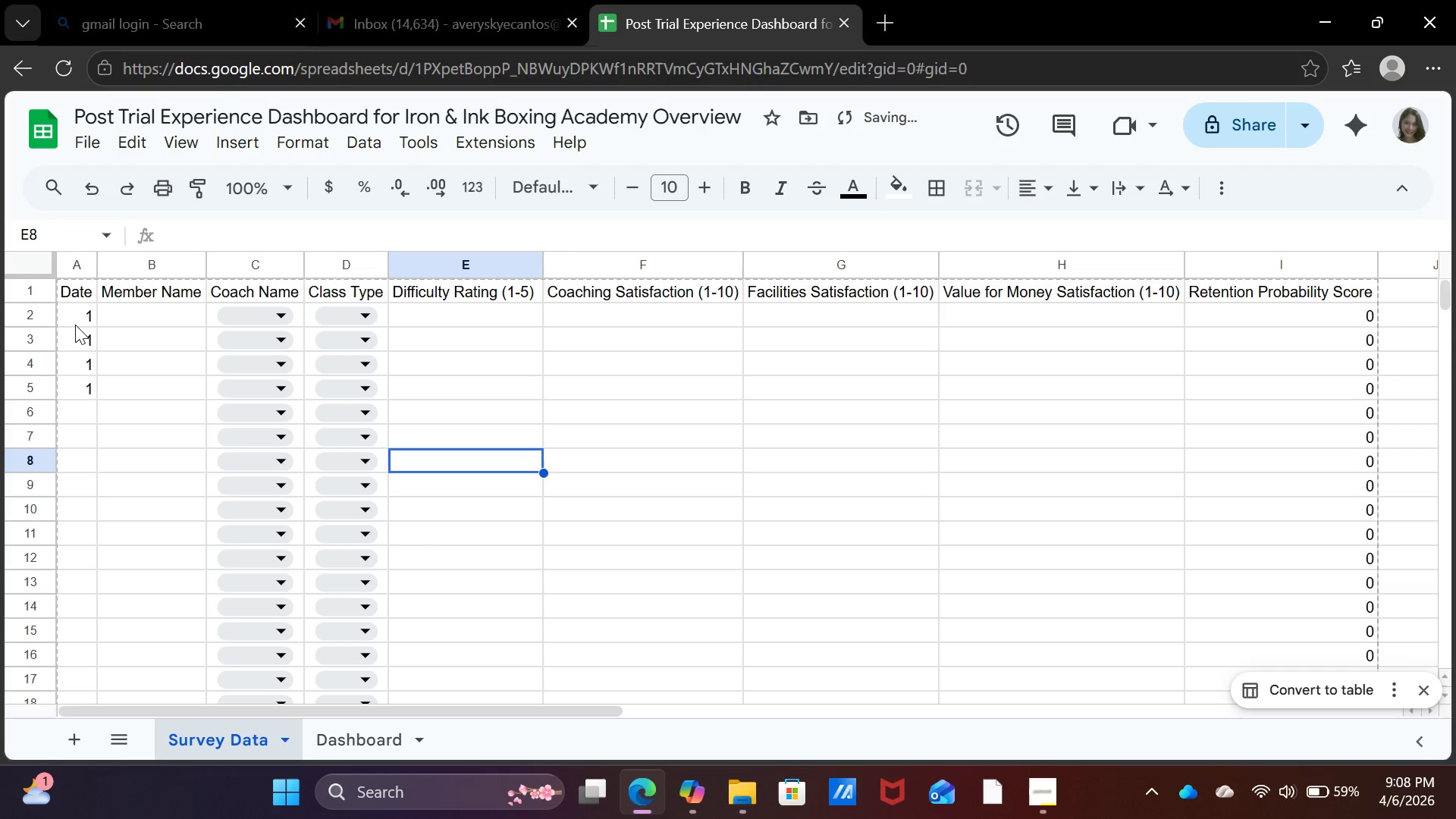 
left_click([339, 748])
 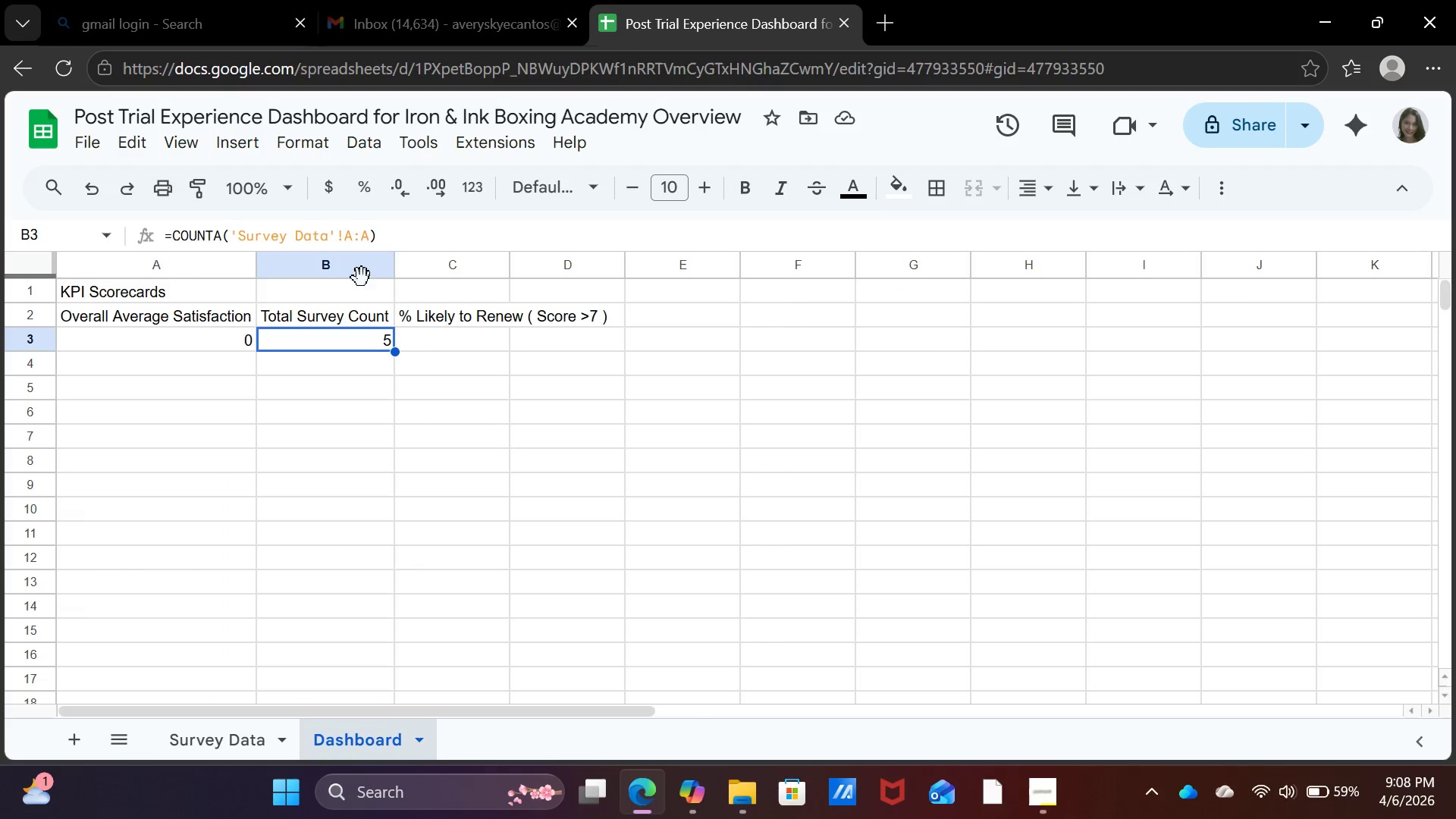 
left_click([371, 232])
 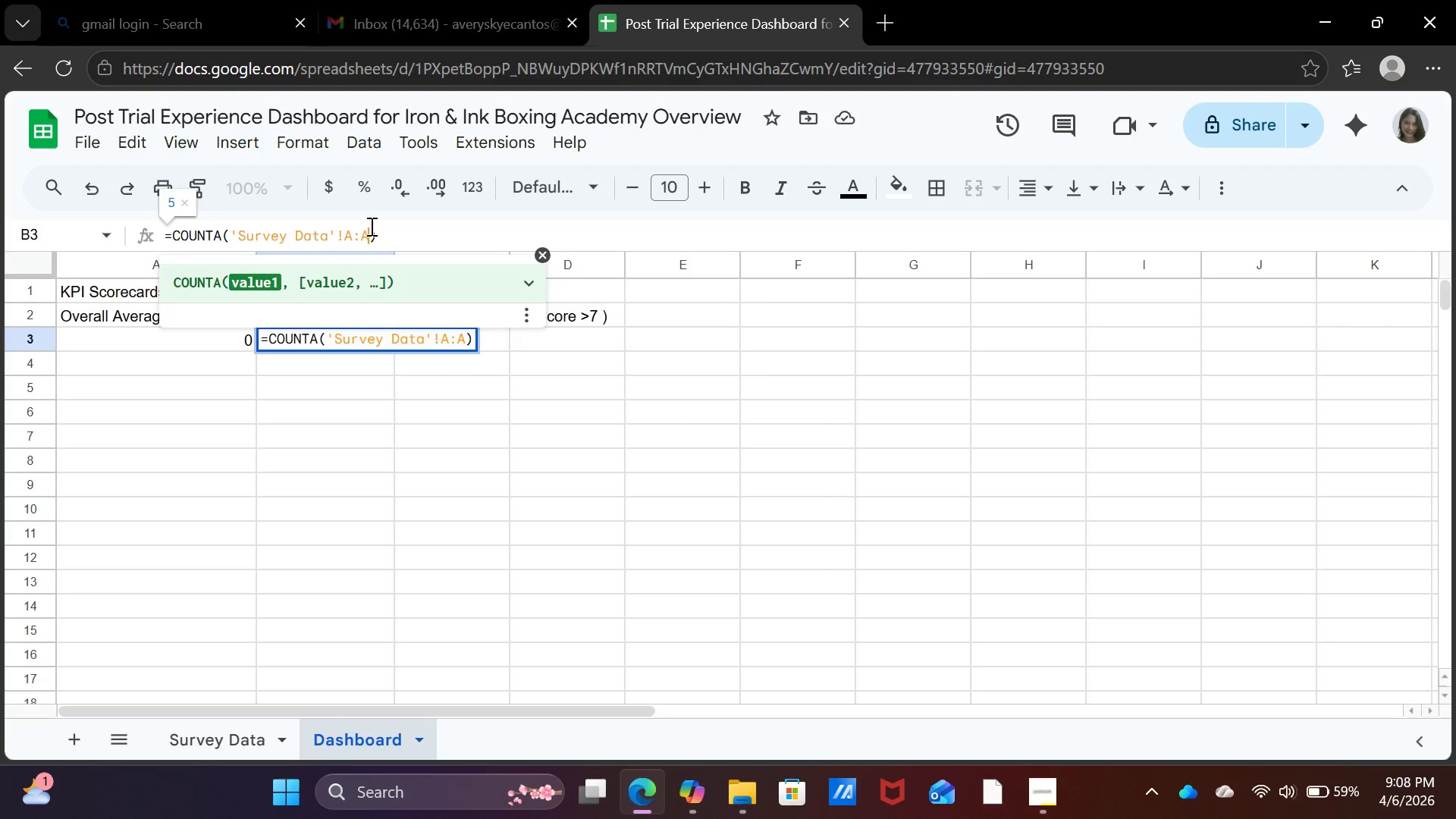 
key(Backspace)
 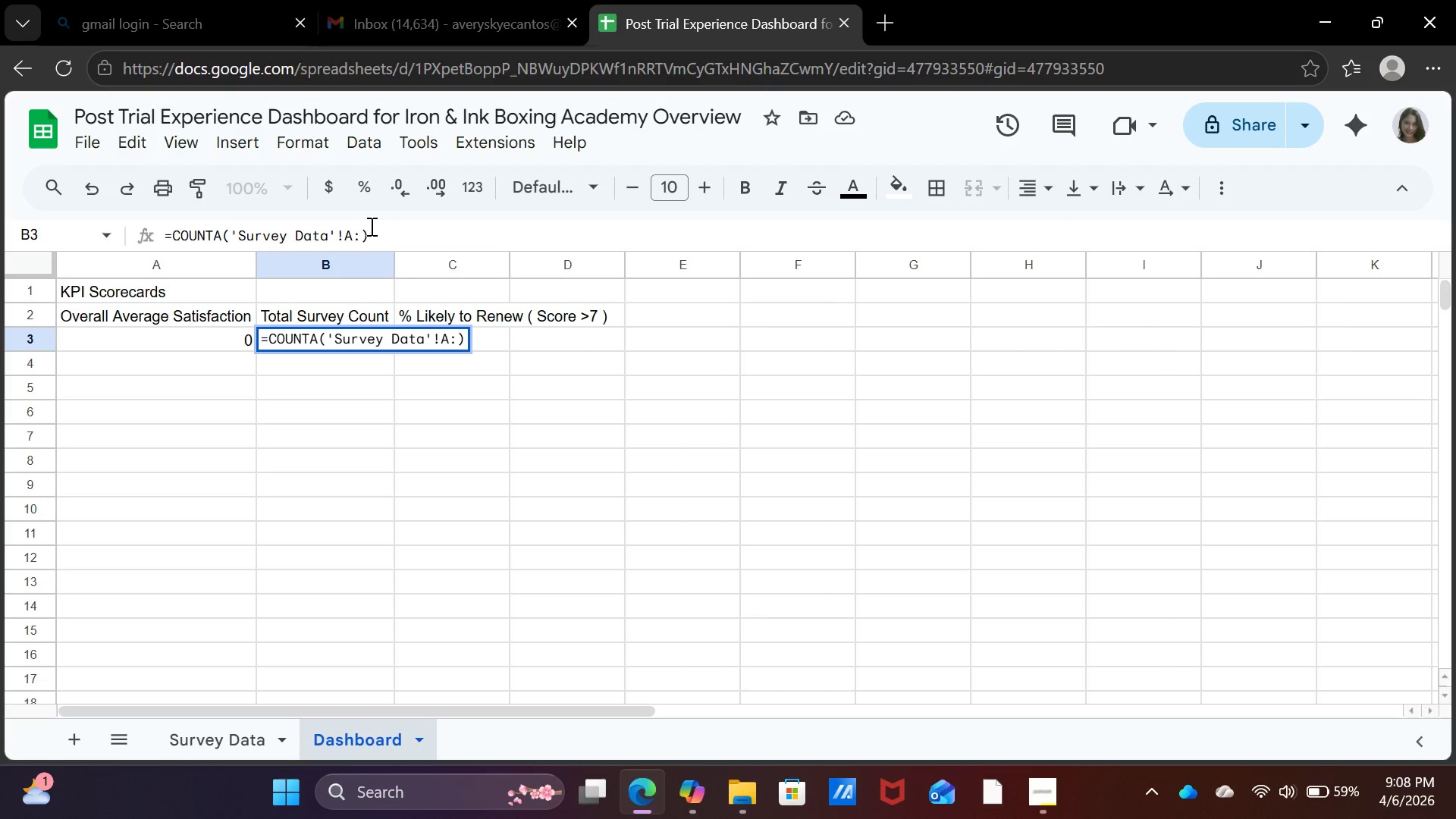 
wait(6.83)
 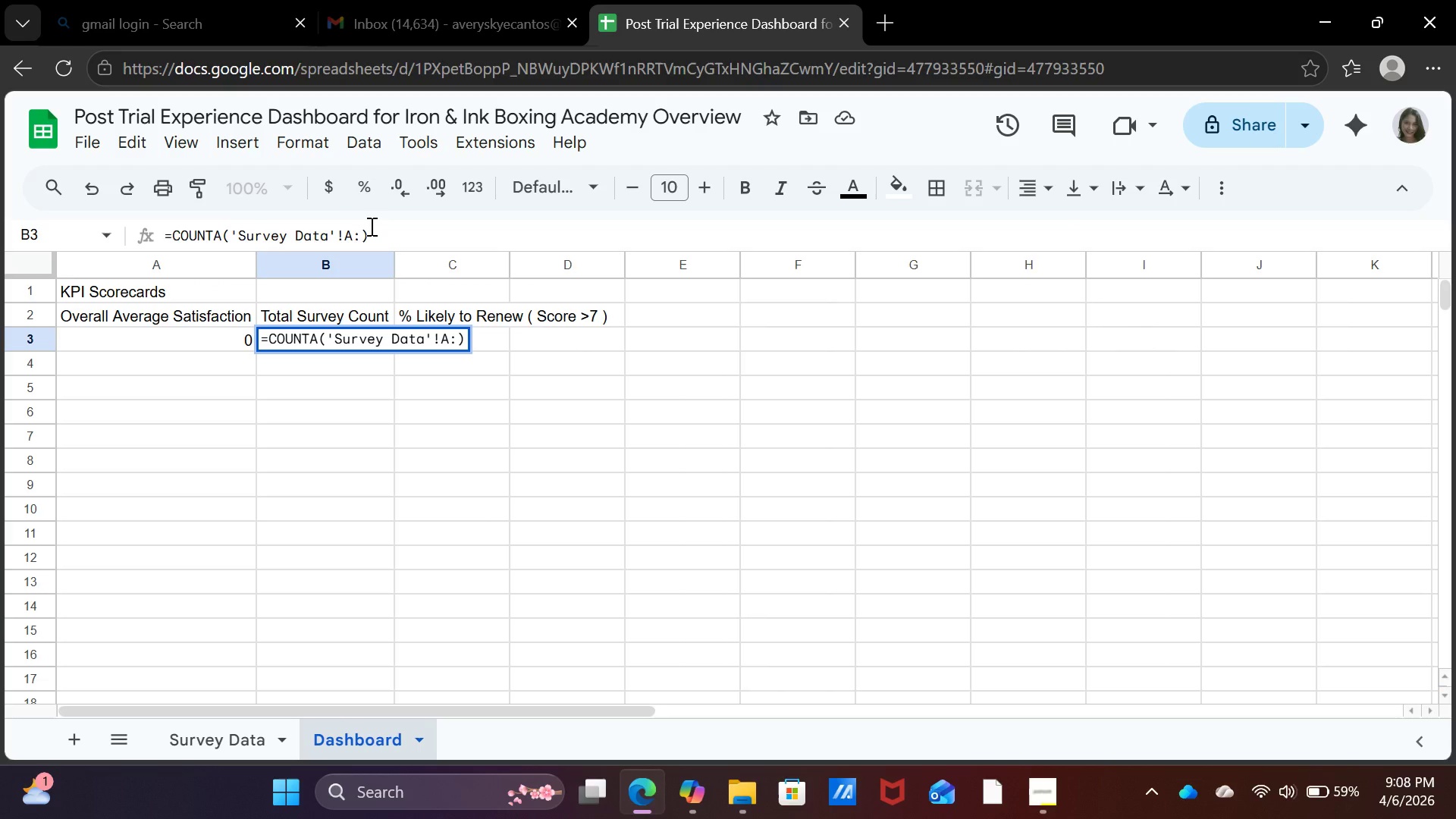 
key(Backspace)
 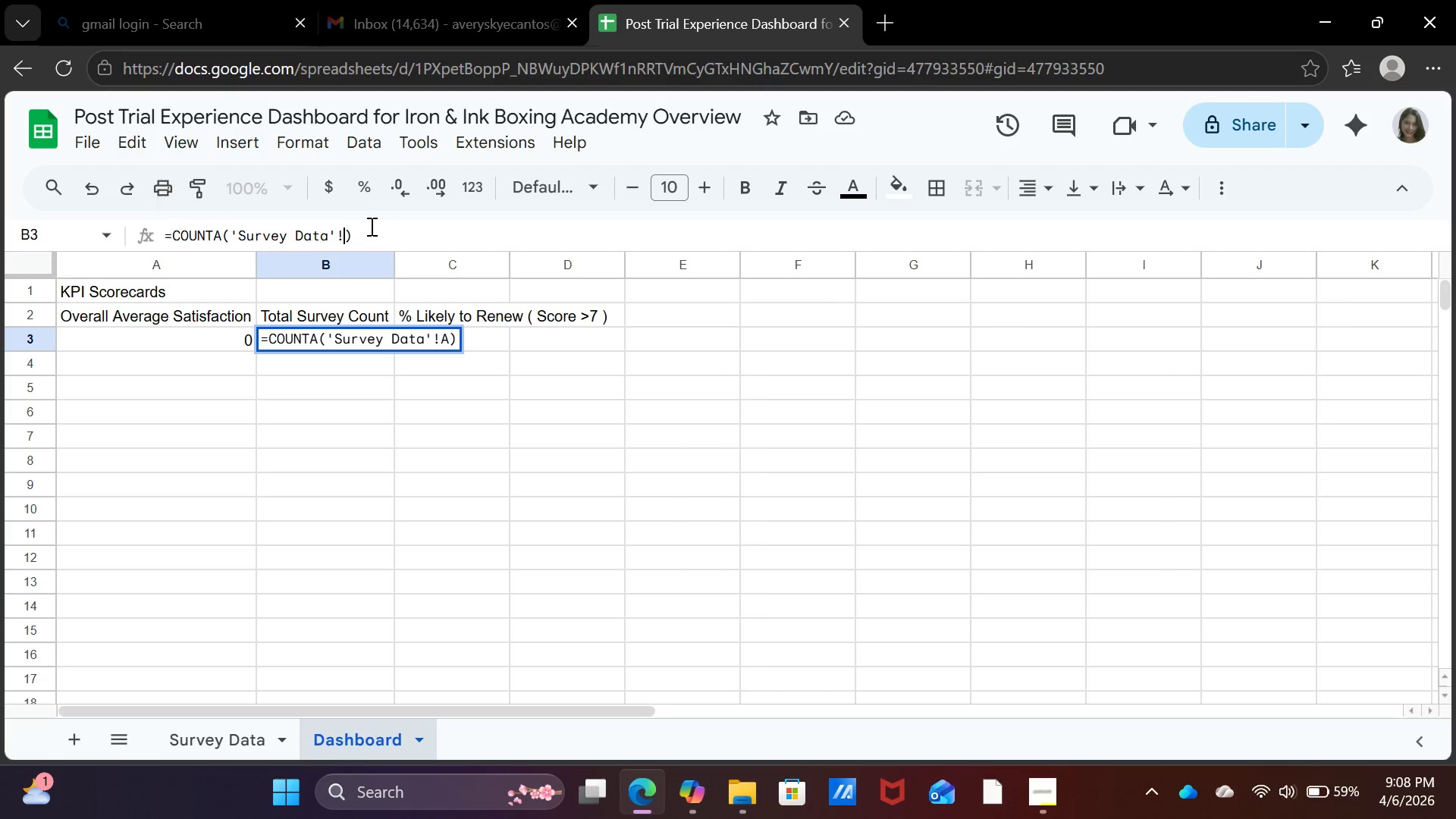 
key(Backspace)
 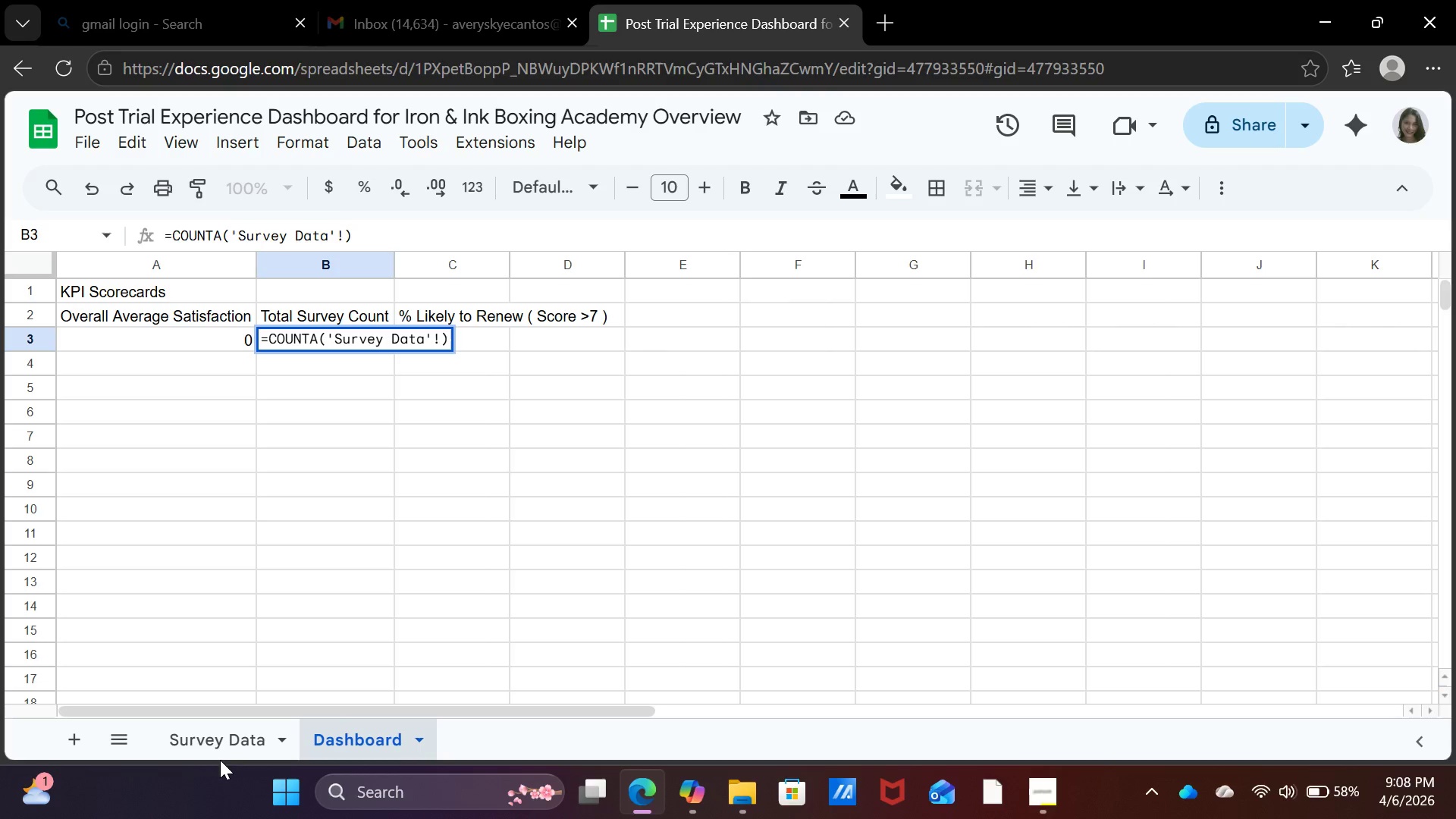 
double_click([218, 743])
 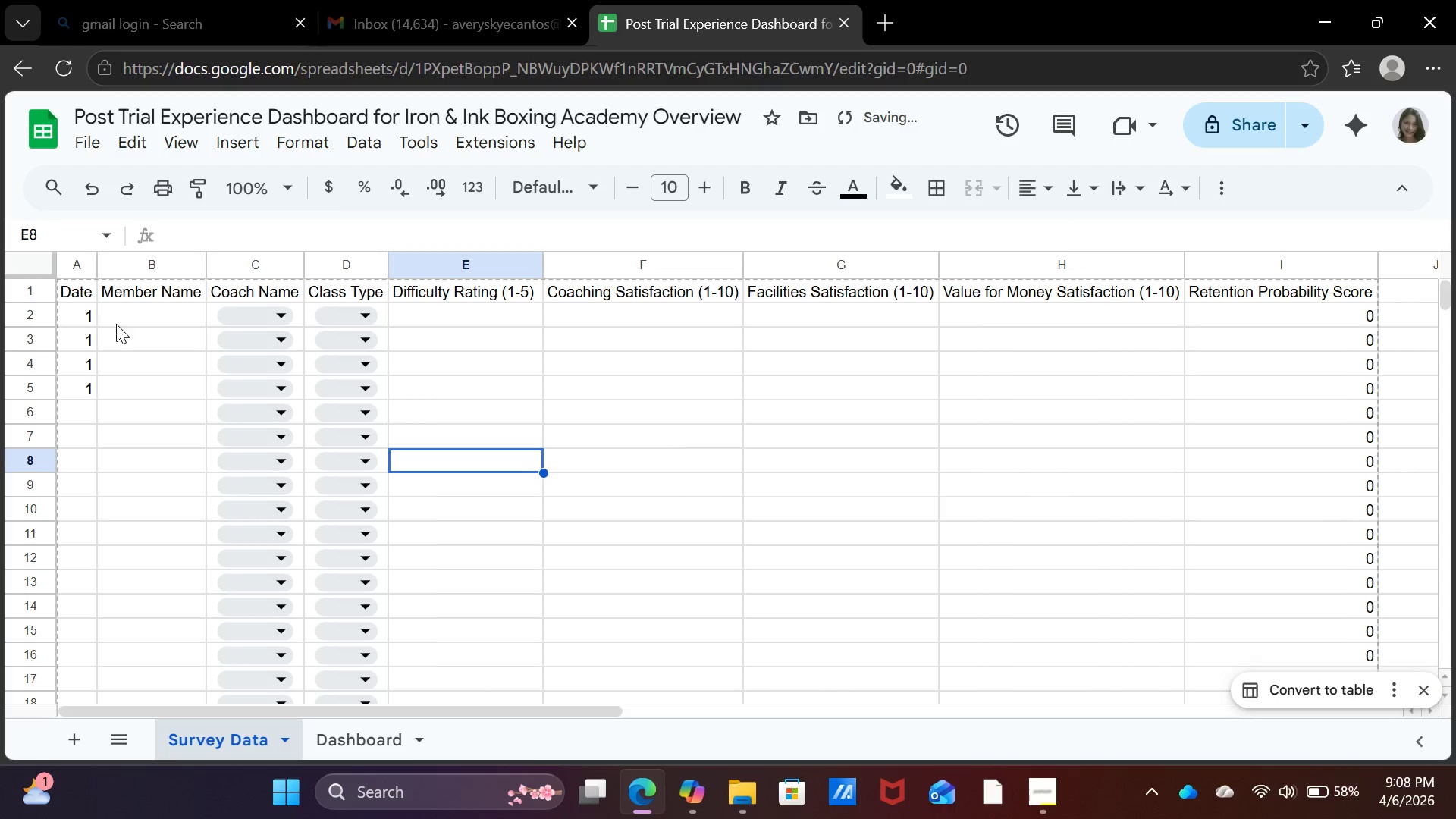 
left_click([120, 325])
 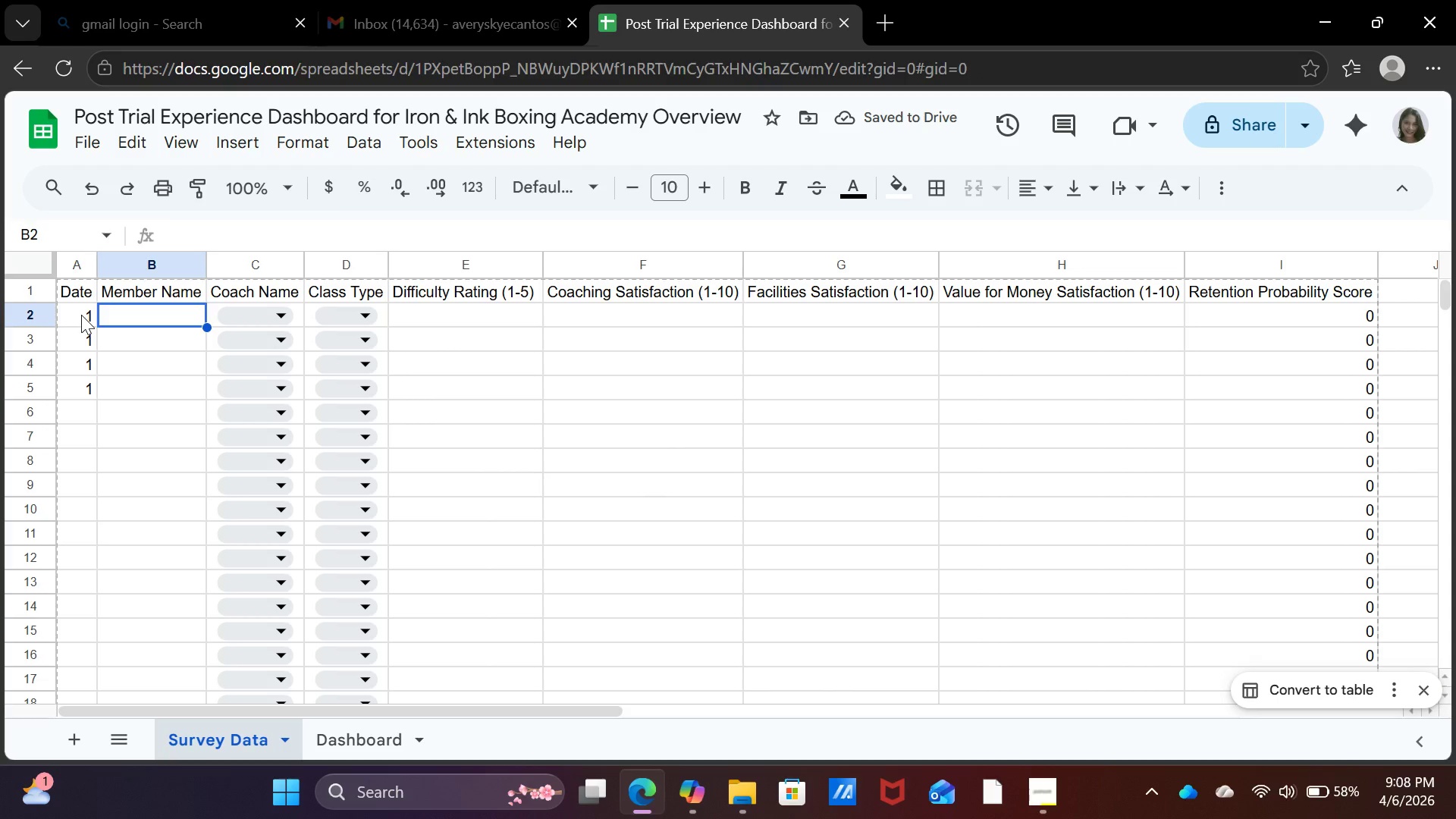 
left_click_drag(start_coordinate=[81, 315], to_coordinate=[90, 491])
 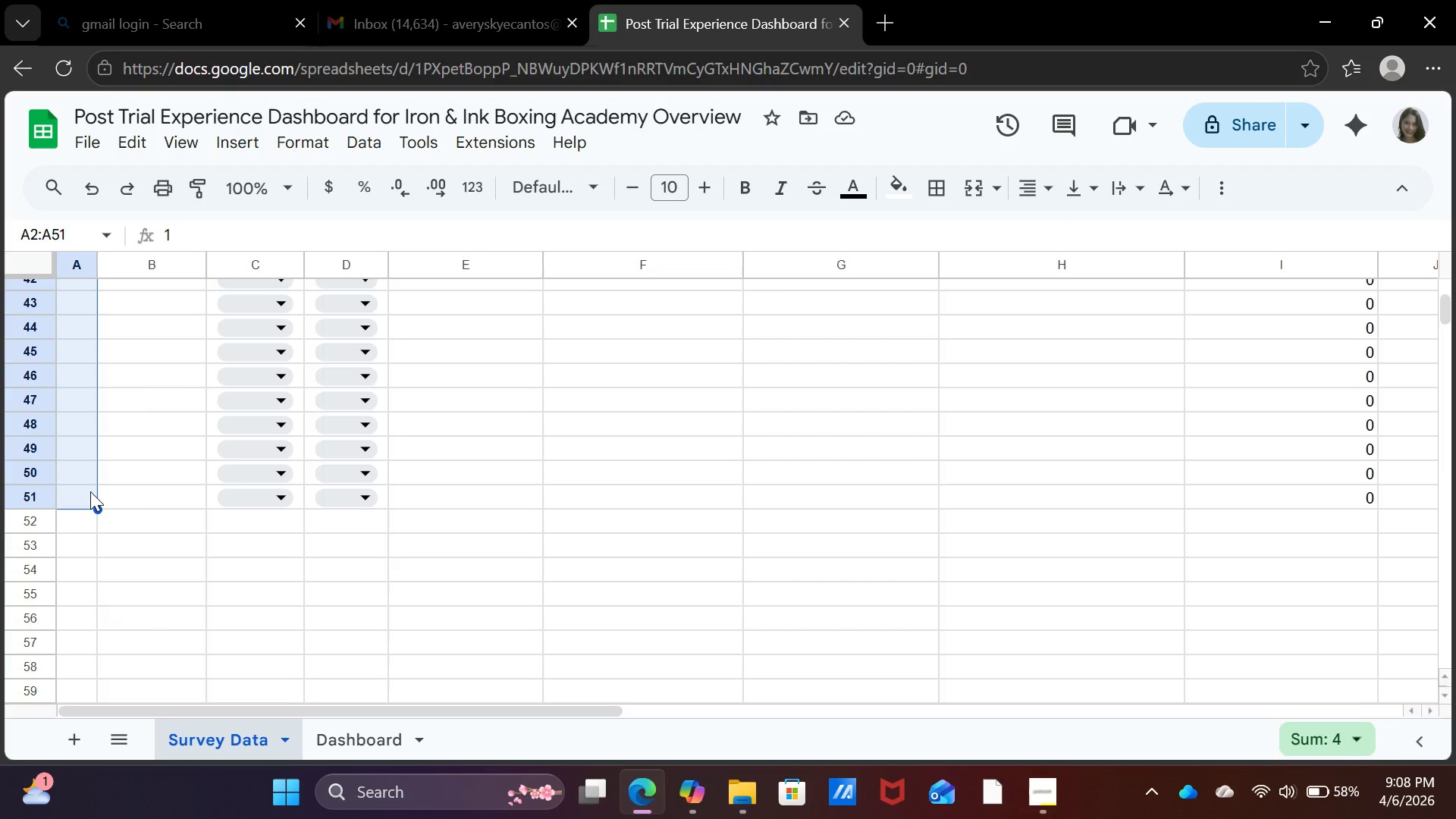 
key(Enter)
 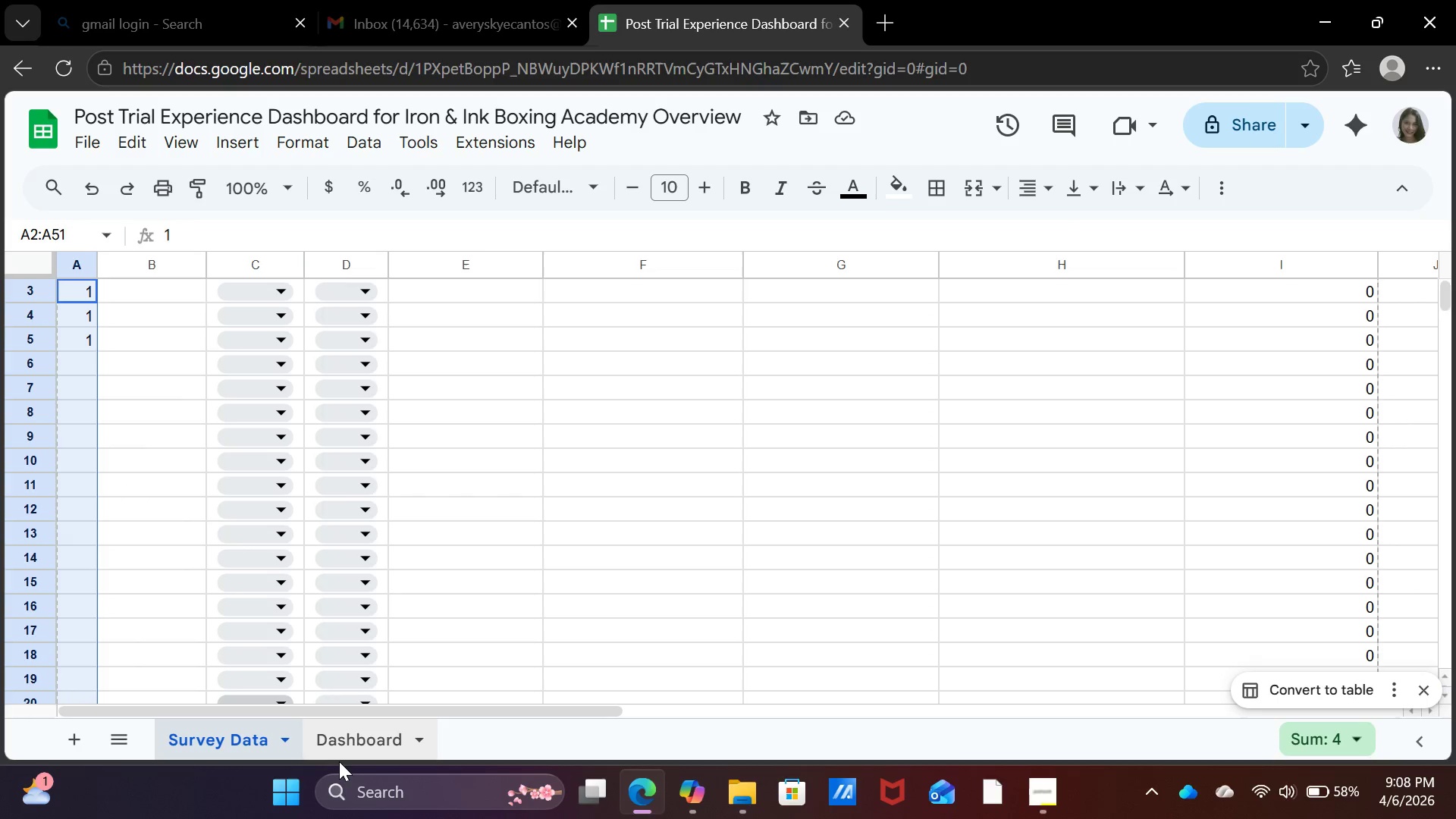 
left_click([346, 748])
 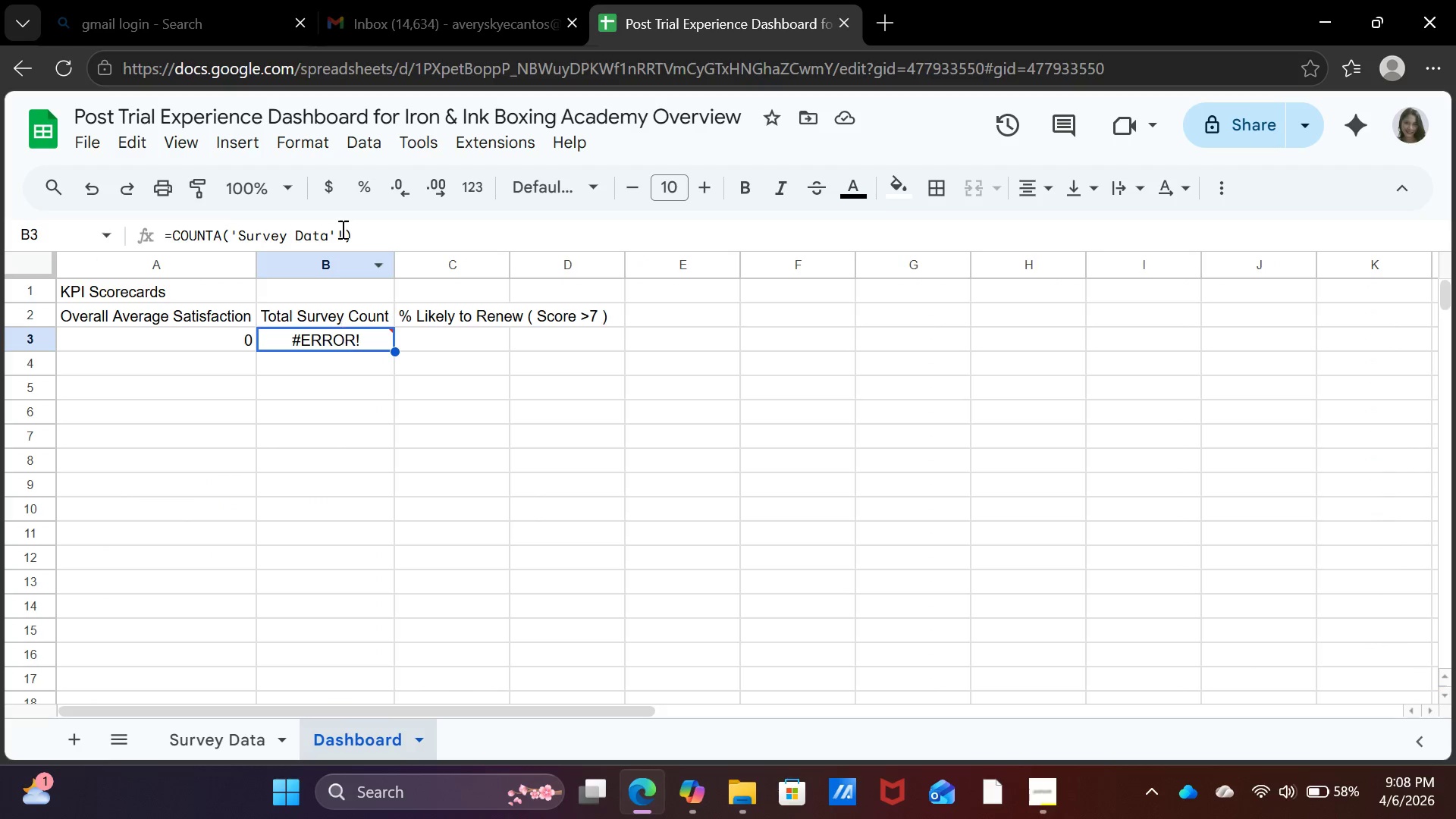 
left_click([341, 229])
 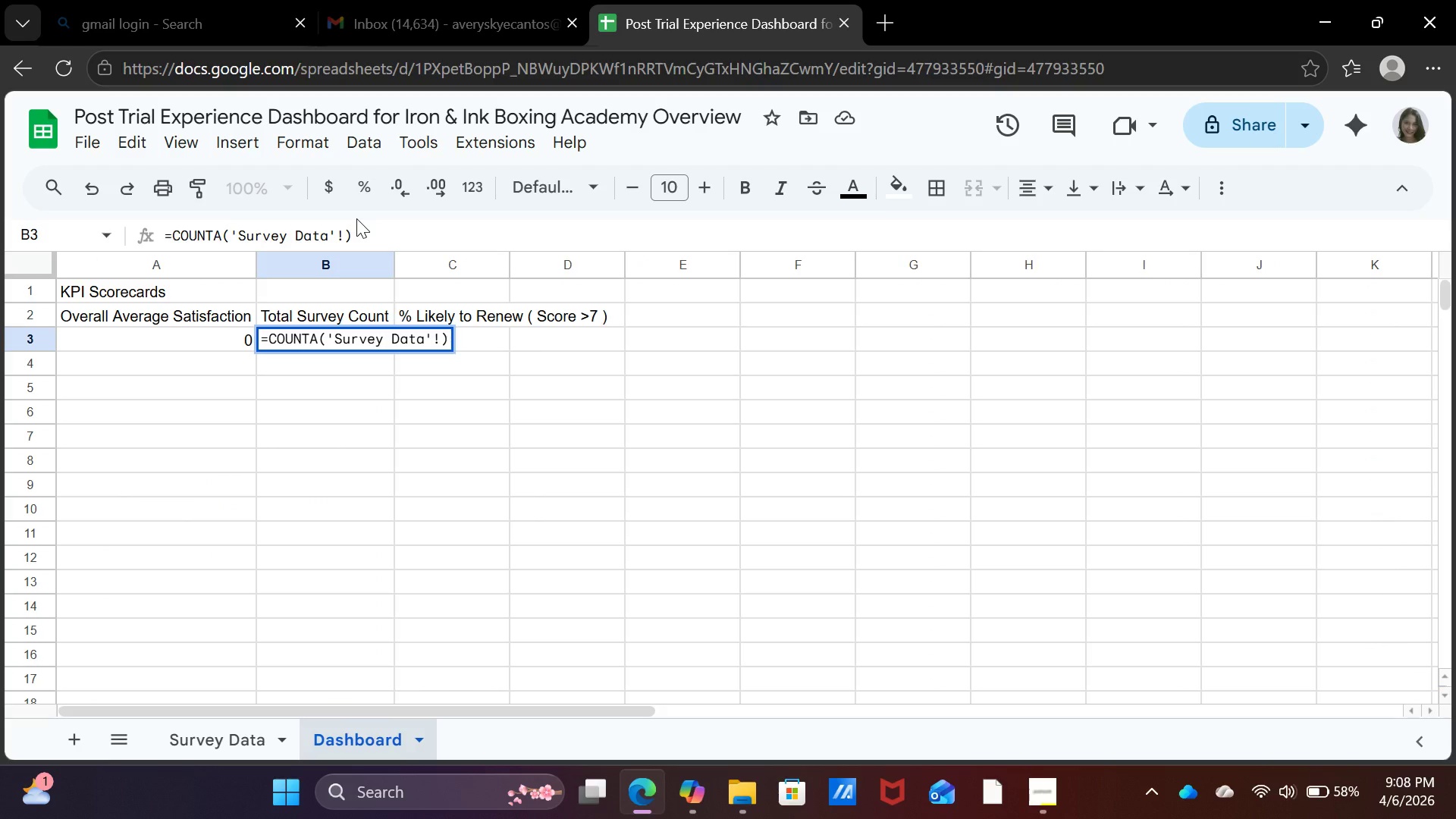 
key(Shift+ShiftRight)
 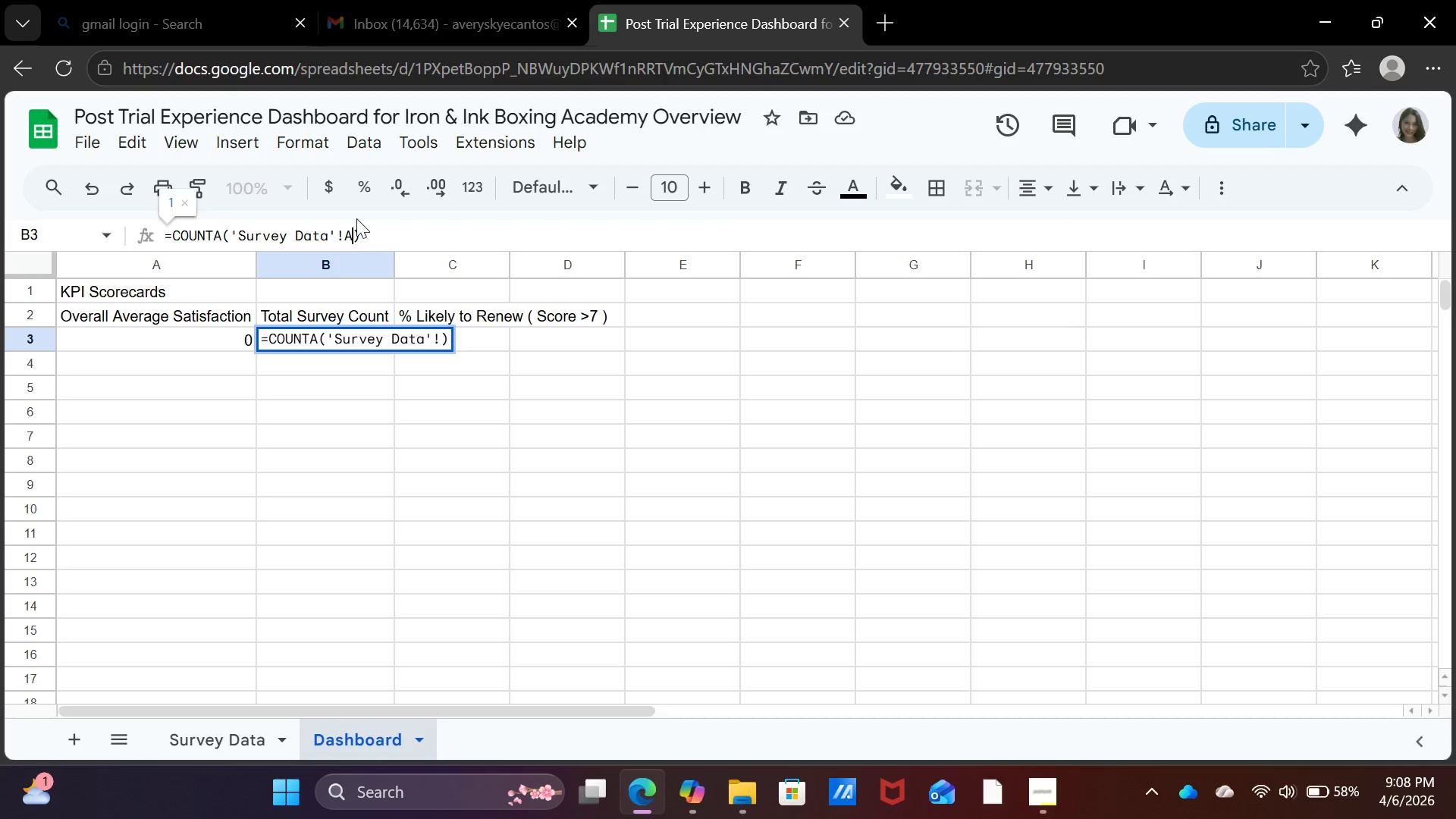 
key(Shift+A)
 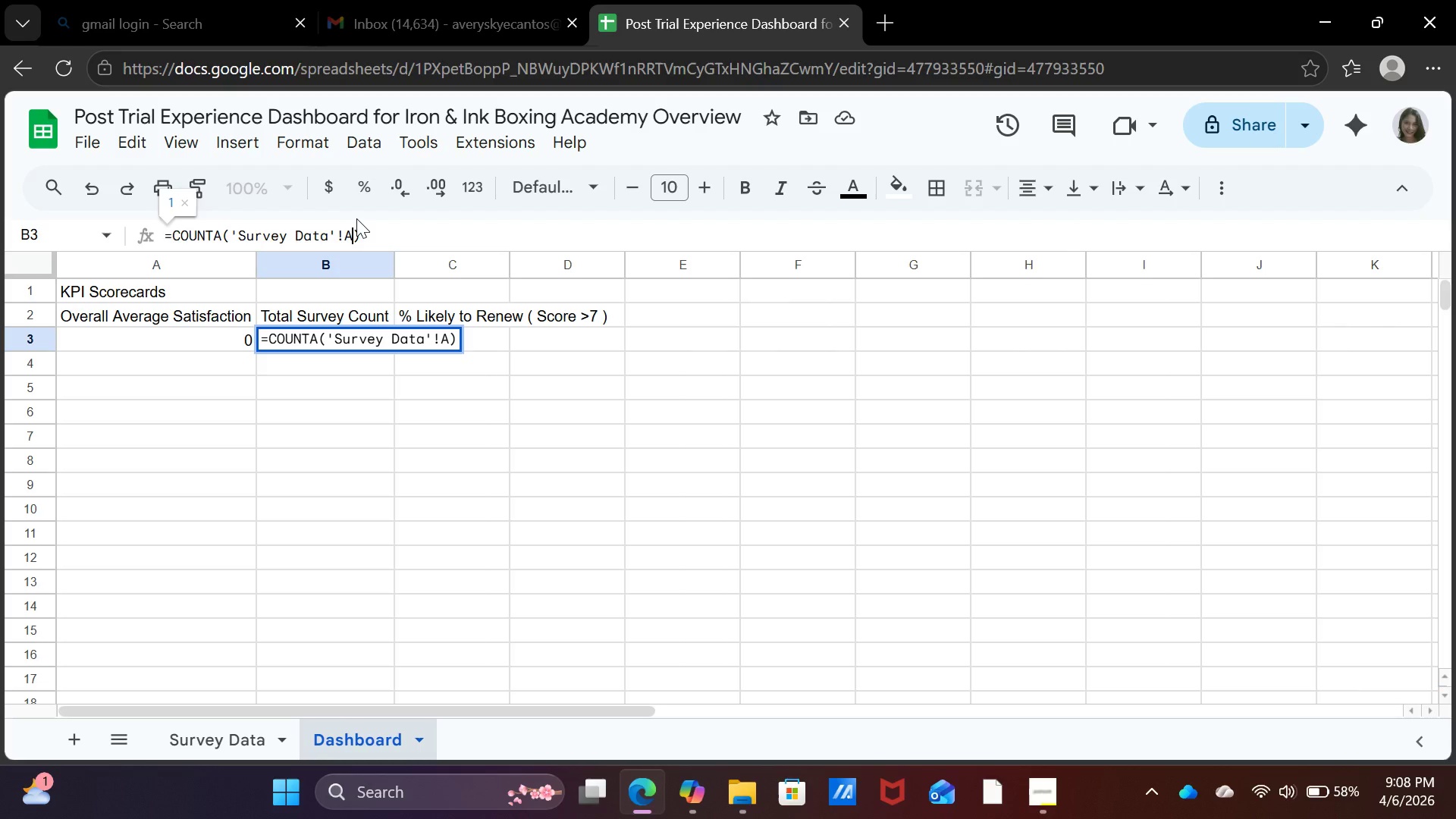 
key(Shift+ShiftRight)
 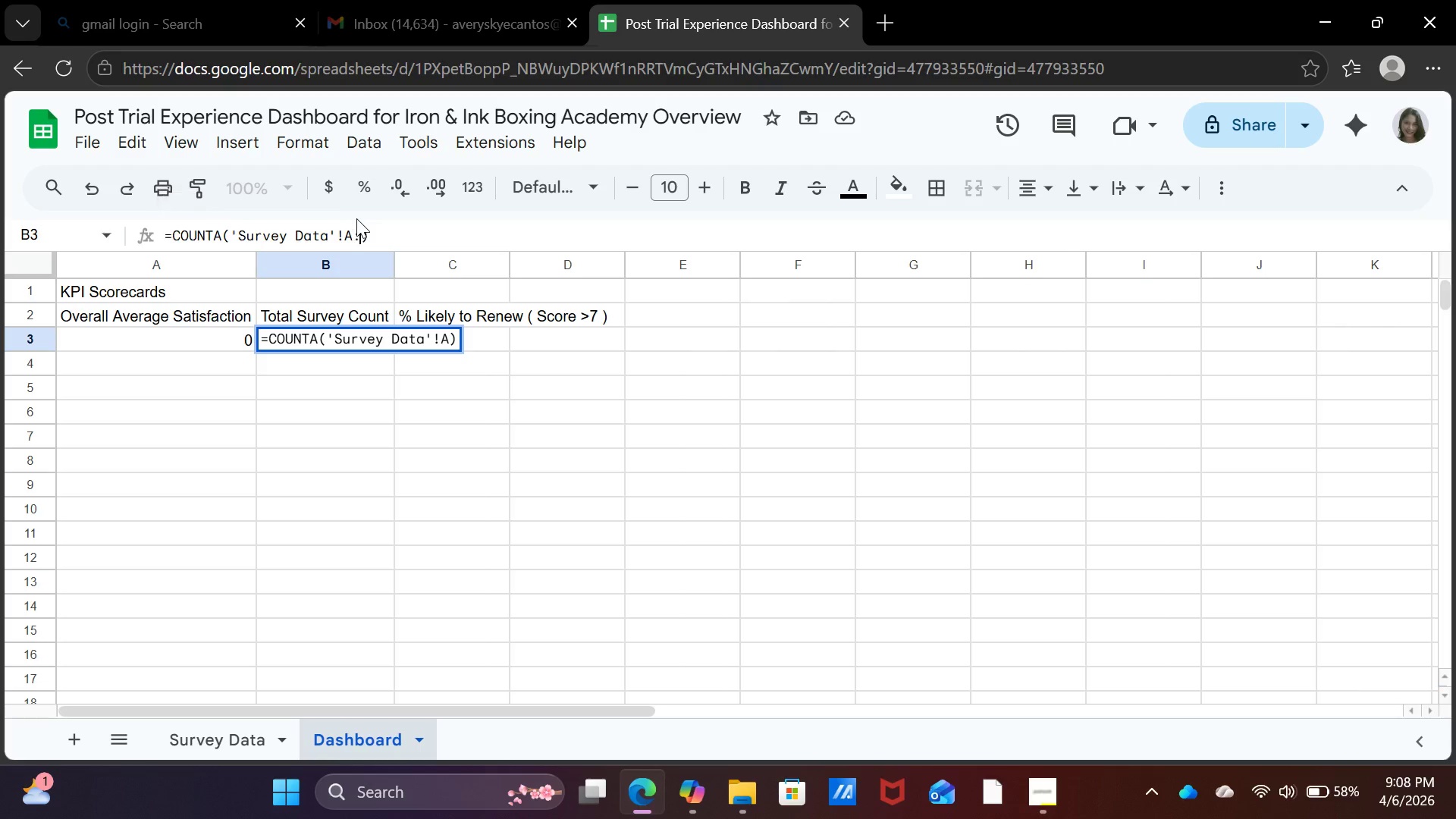 
key(Shift+Semicolon)
 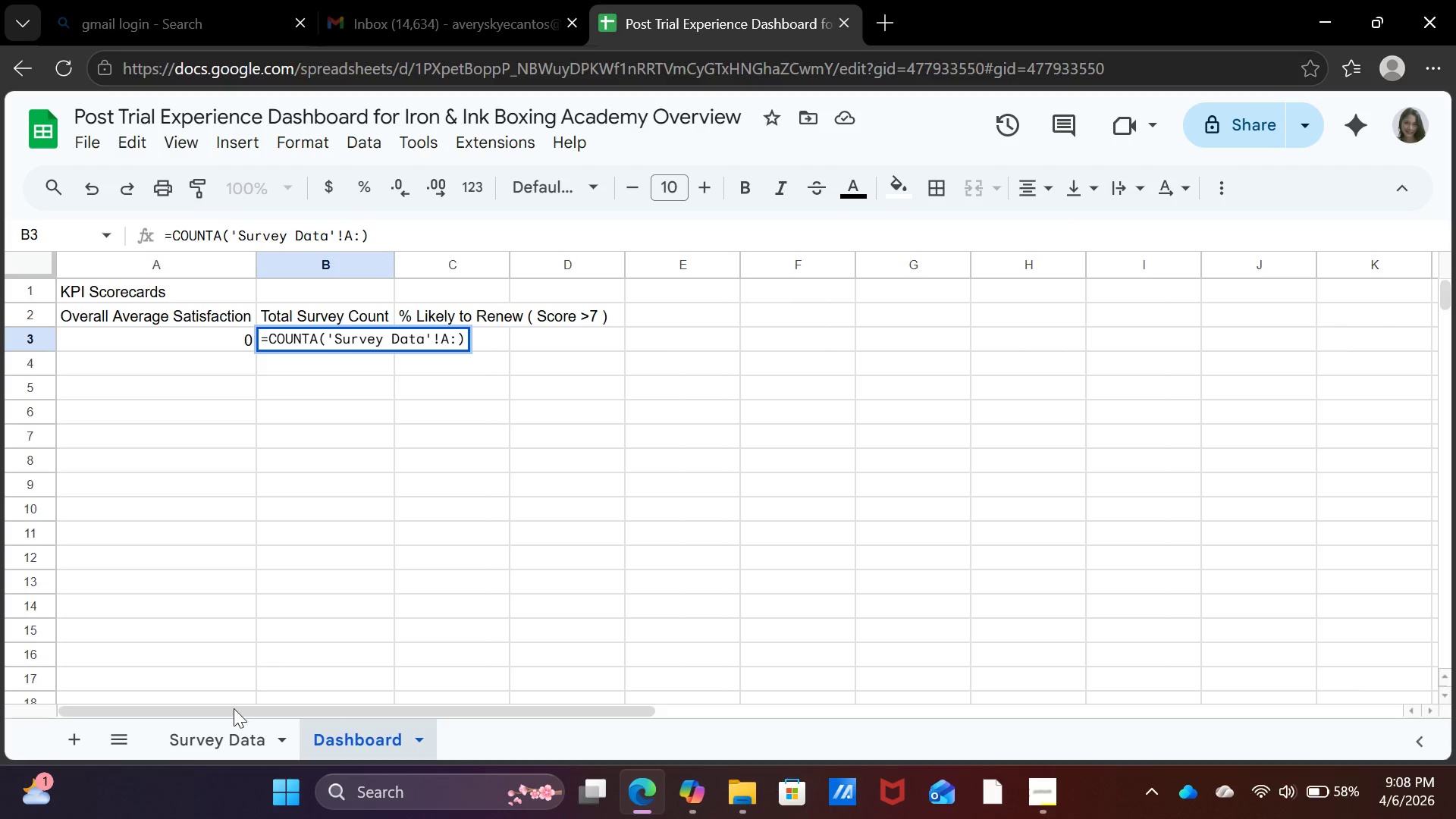 
left_click([222, 736])
 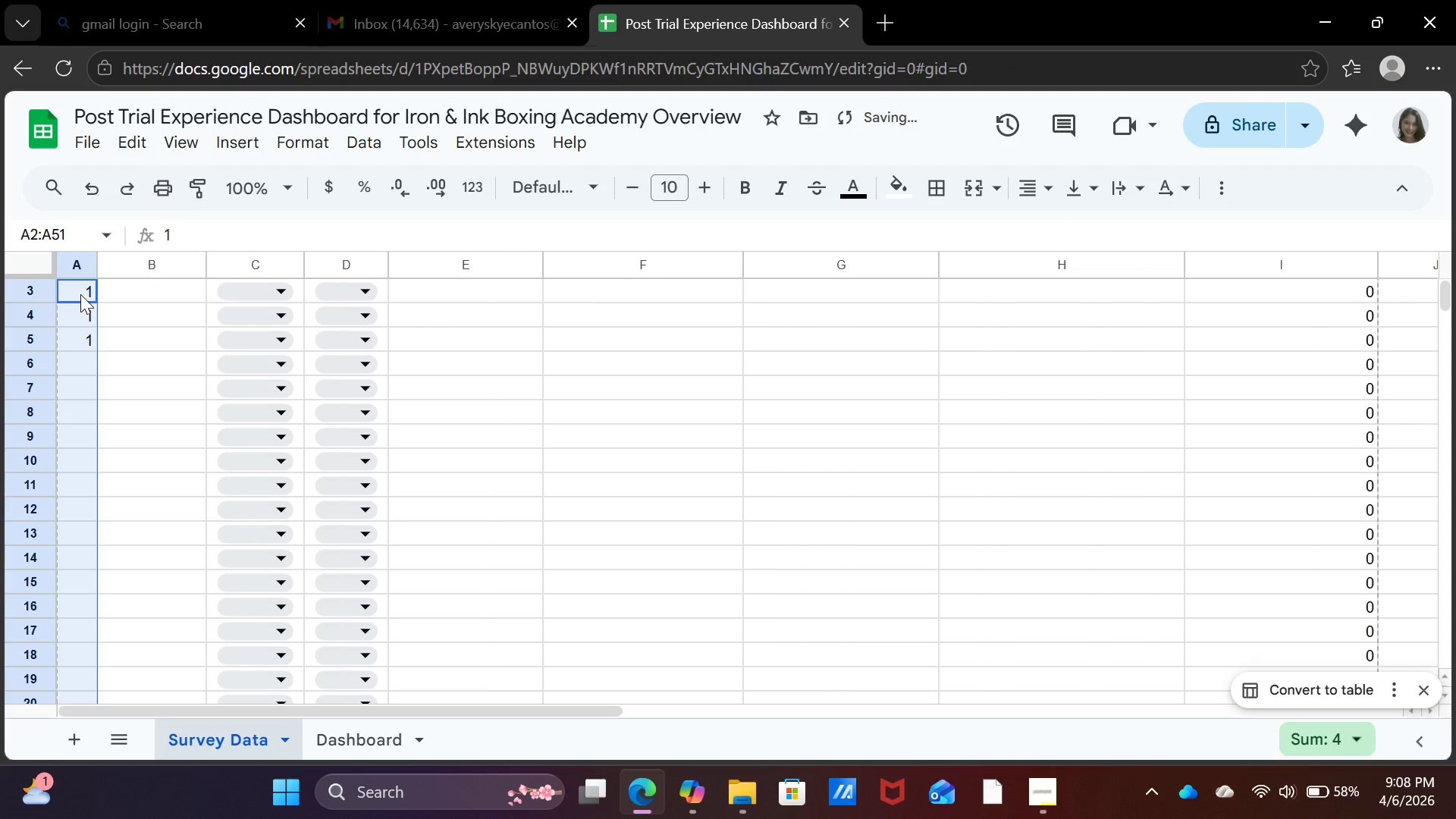 
left_click([80, 294])
 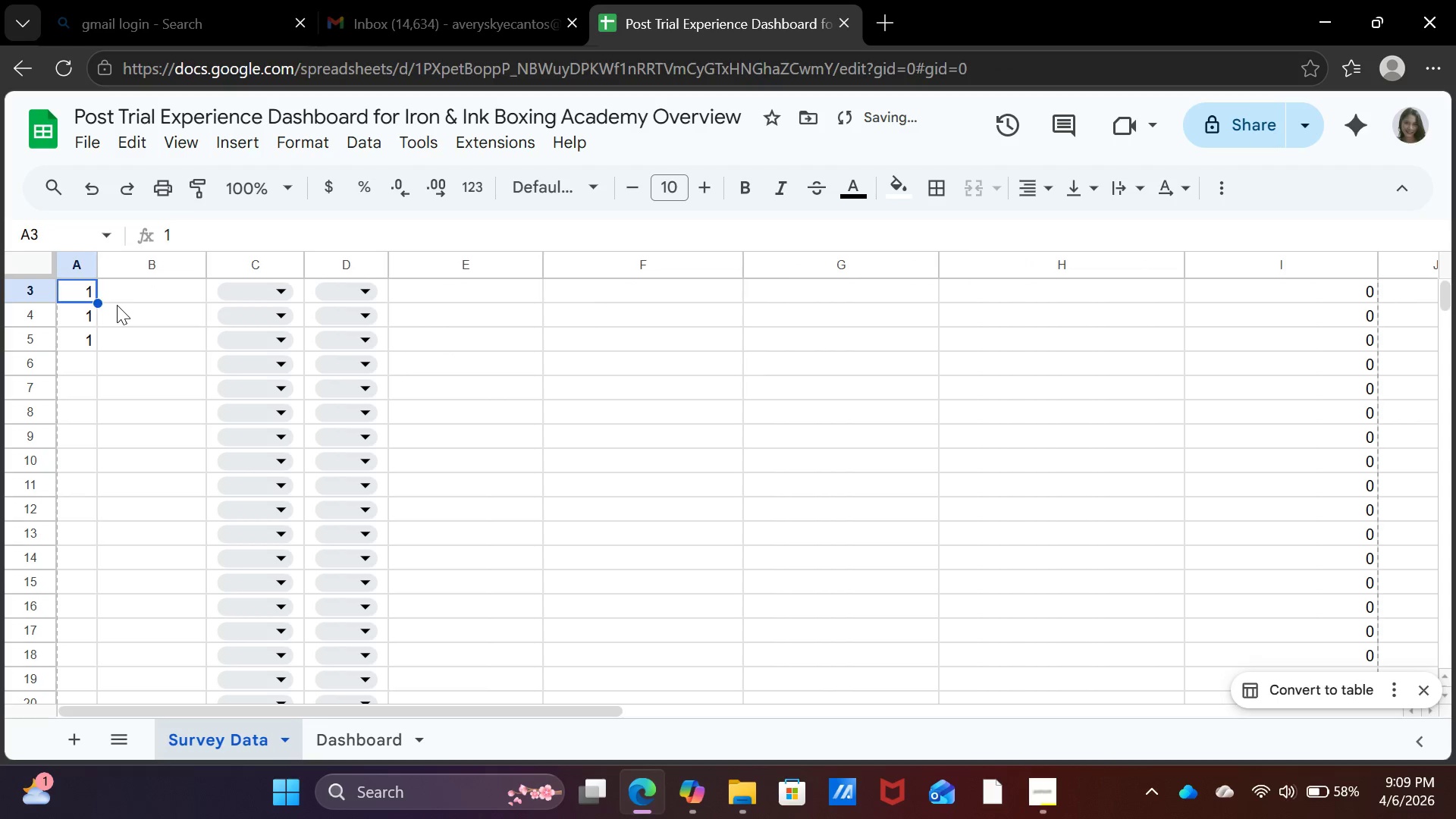 
left_click([117, 305])
 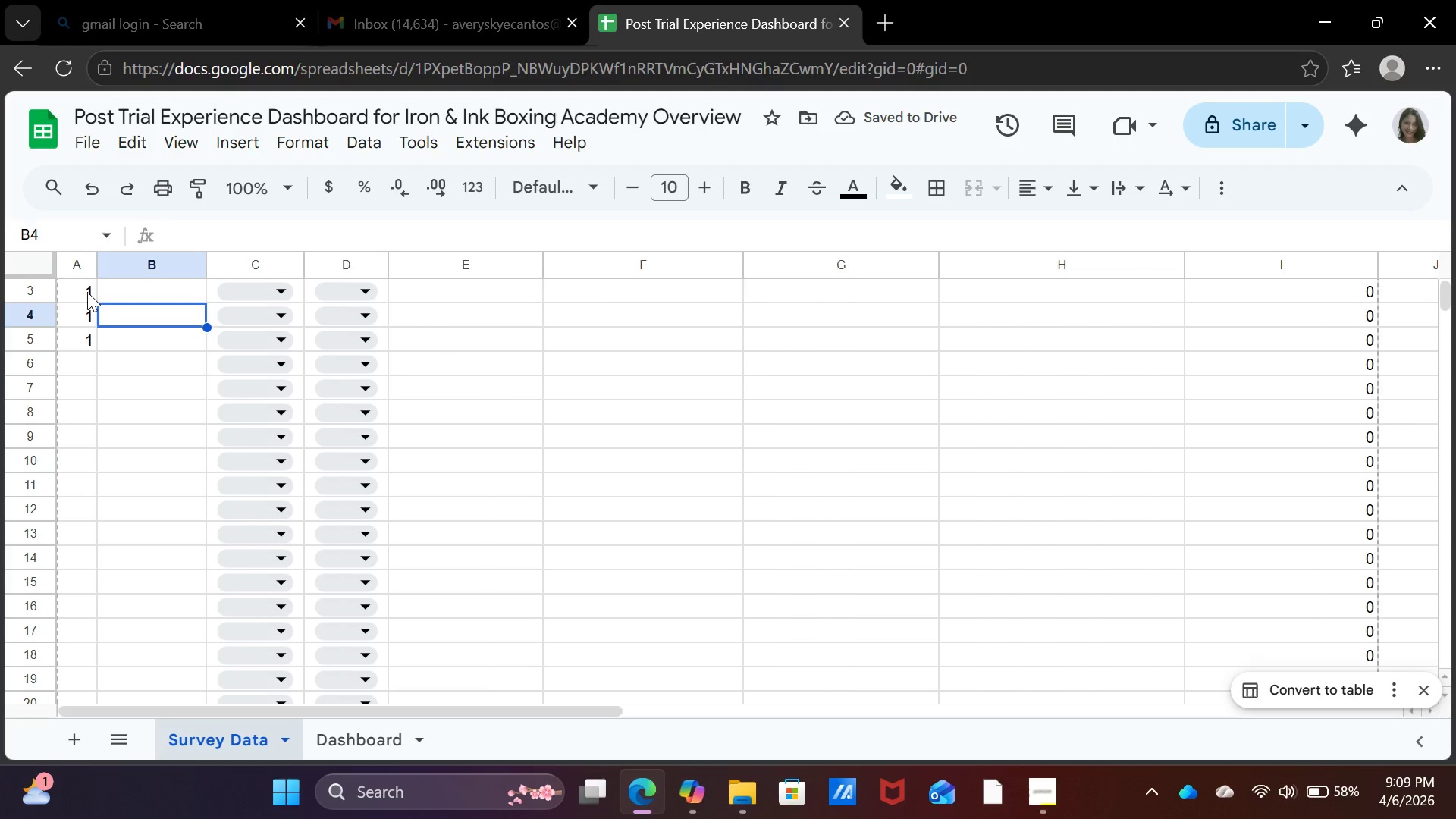 
left_click_drag(start_coordinate=[87, 292], to_coordinate=[89, 387])
 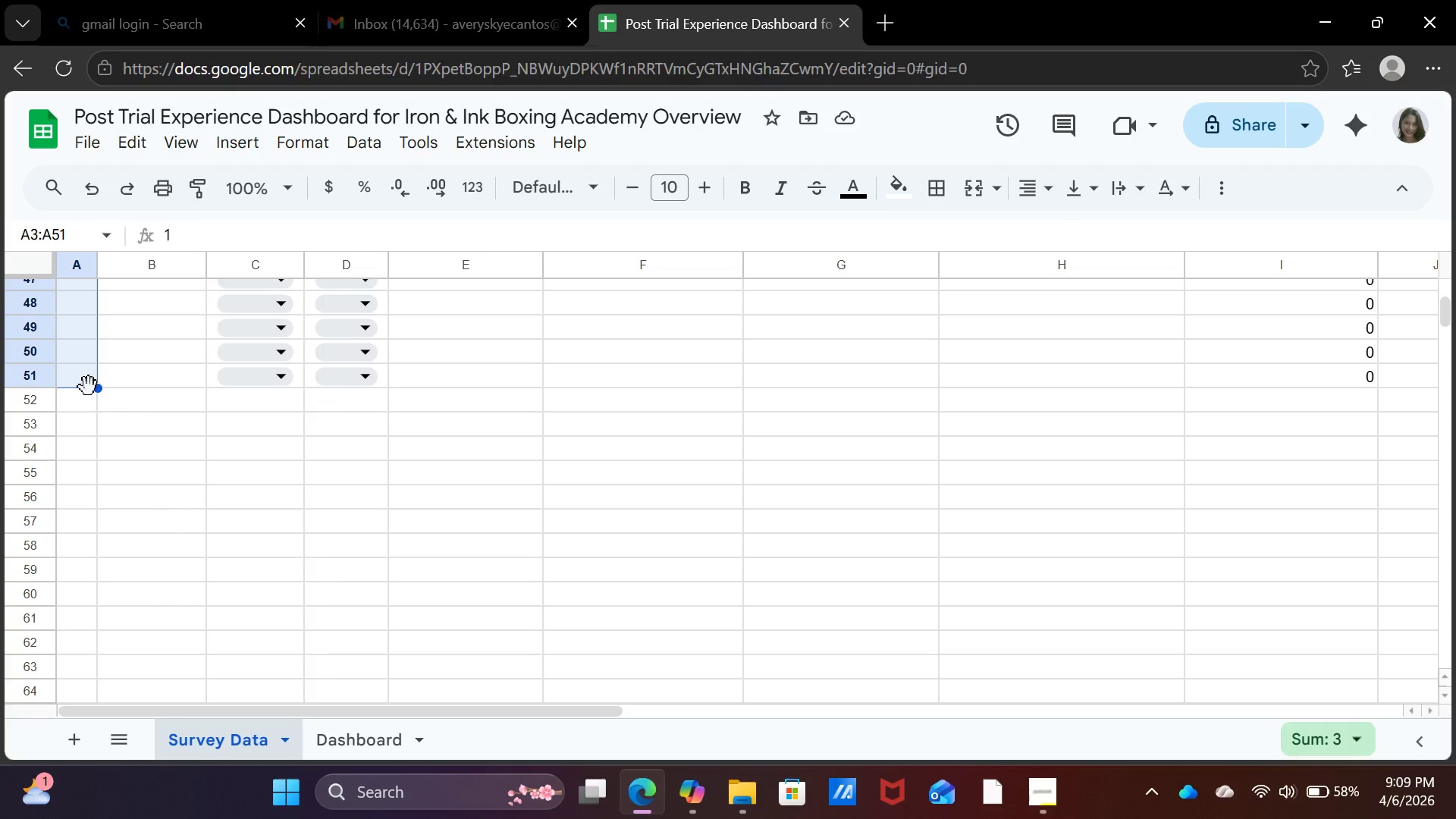 
key(Enter)
 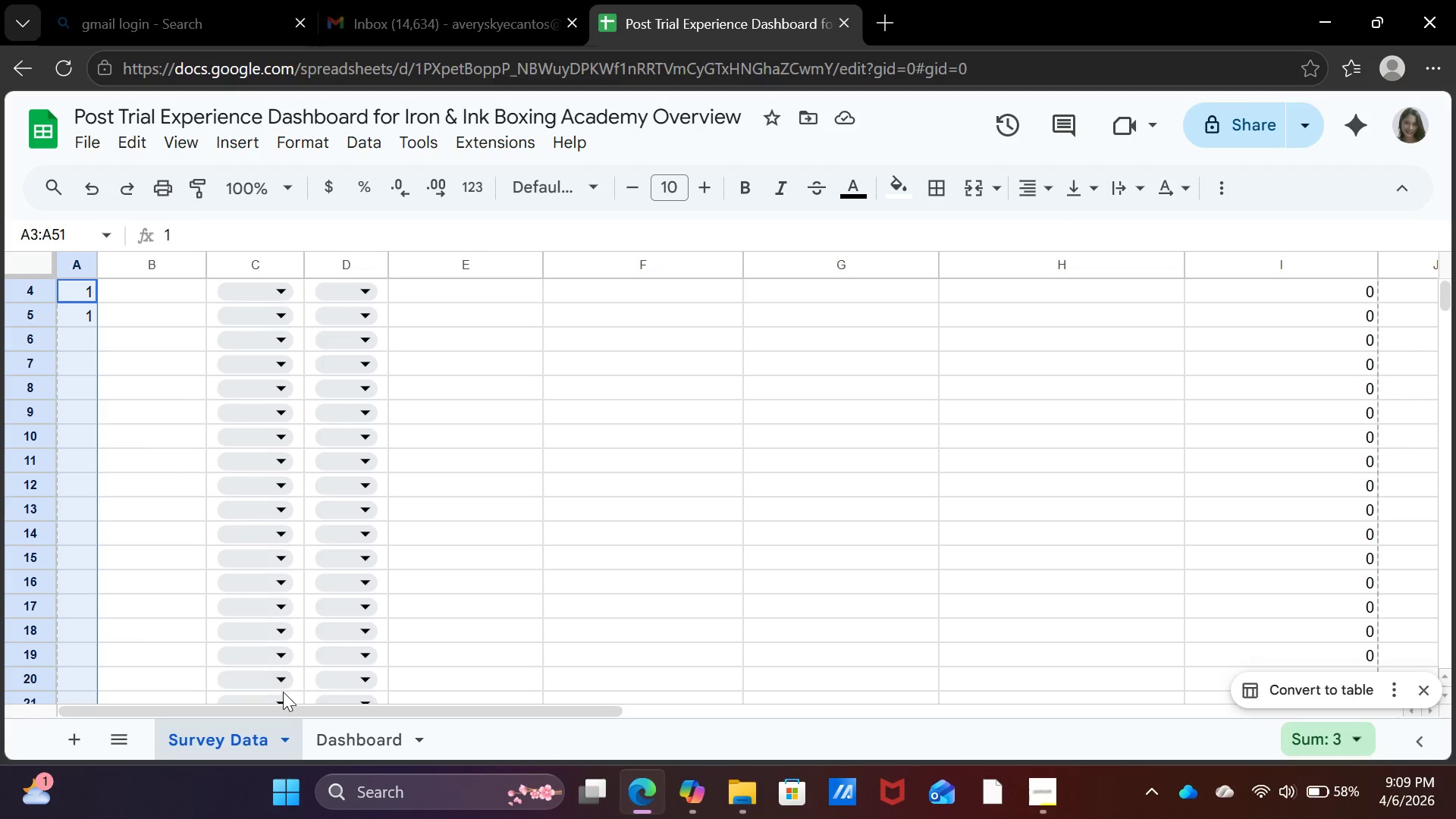 
left_click([334, 738])
 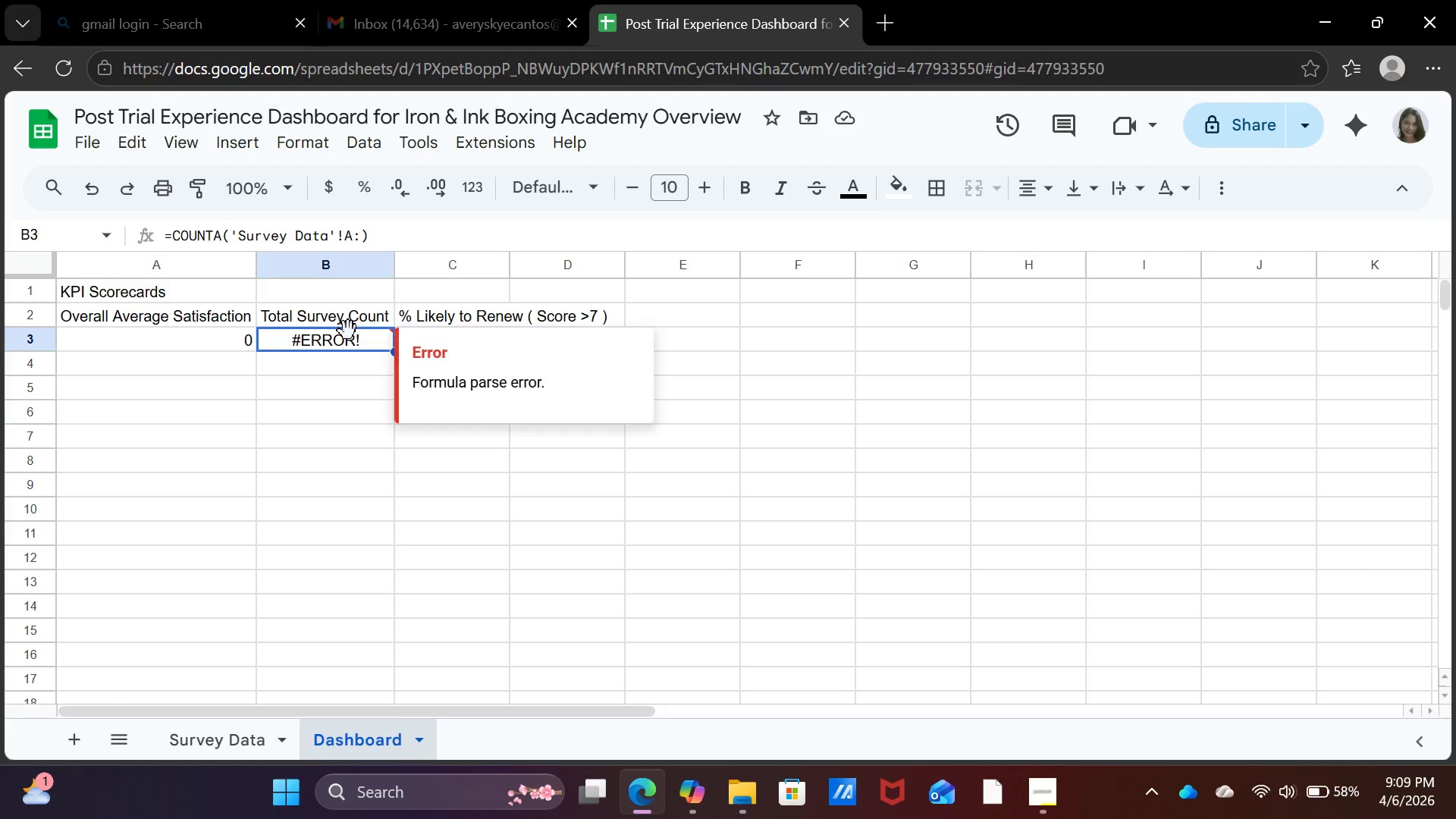 
left_click([351, 348])
 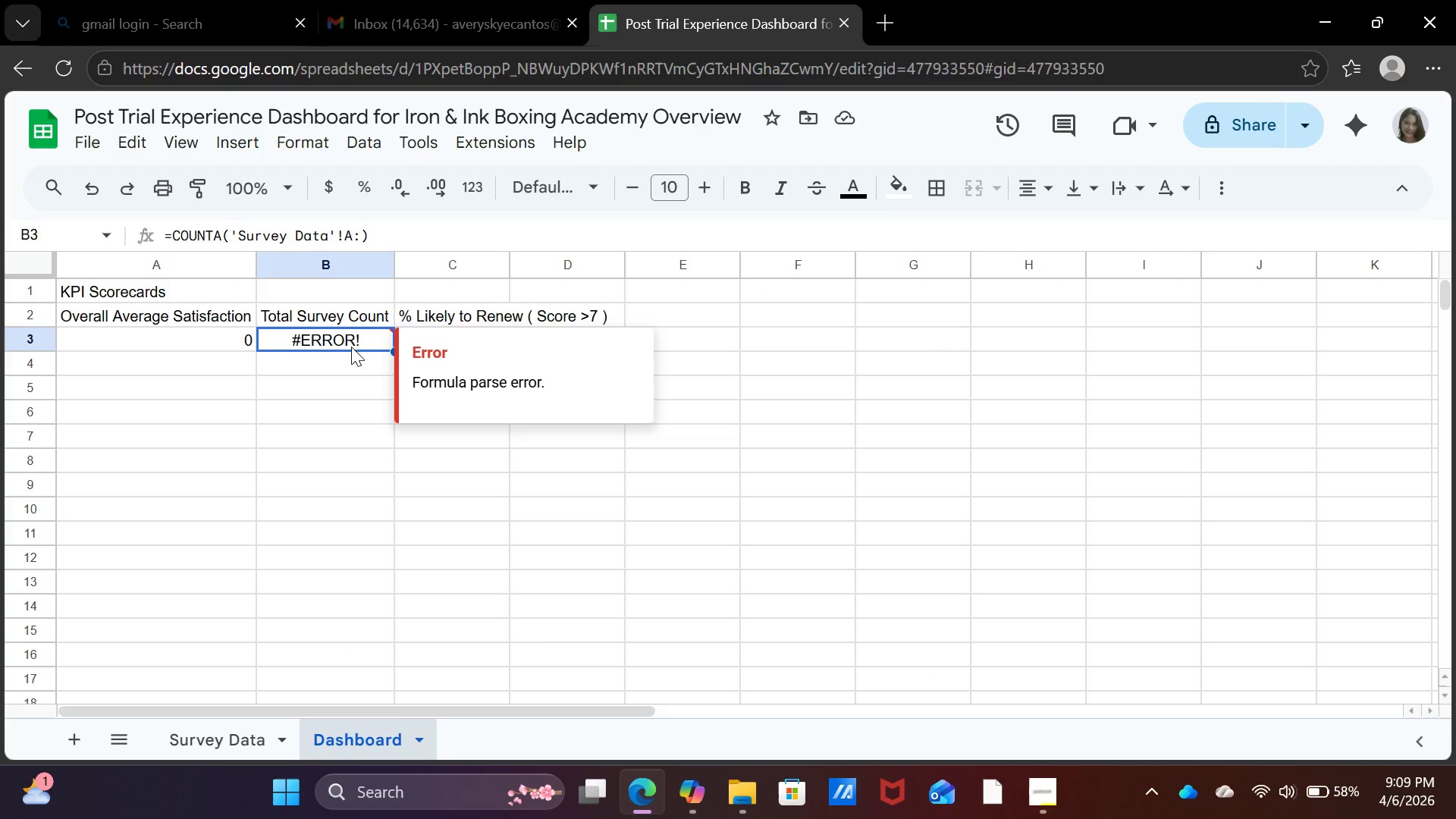 
left_click([344, 385])
 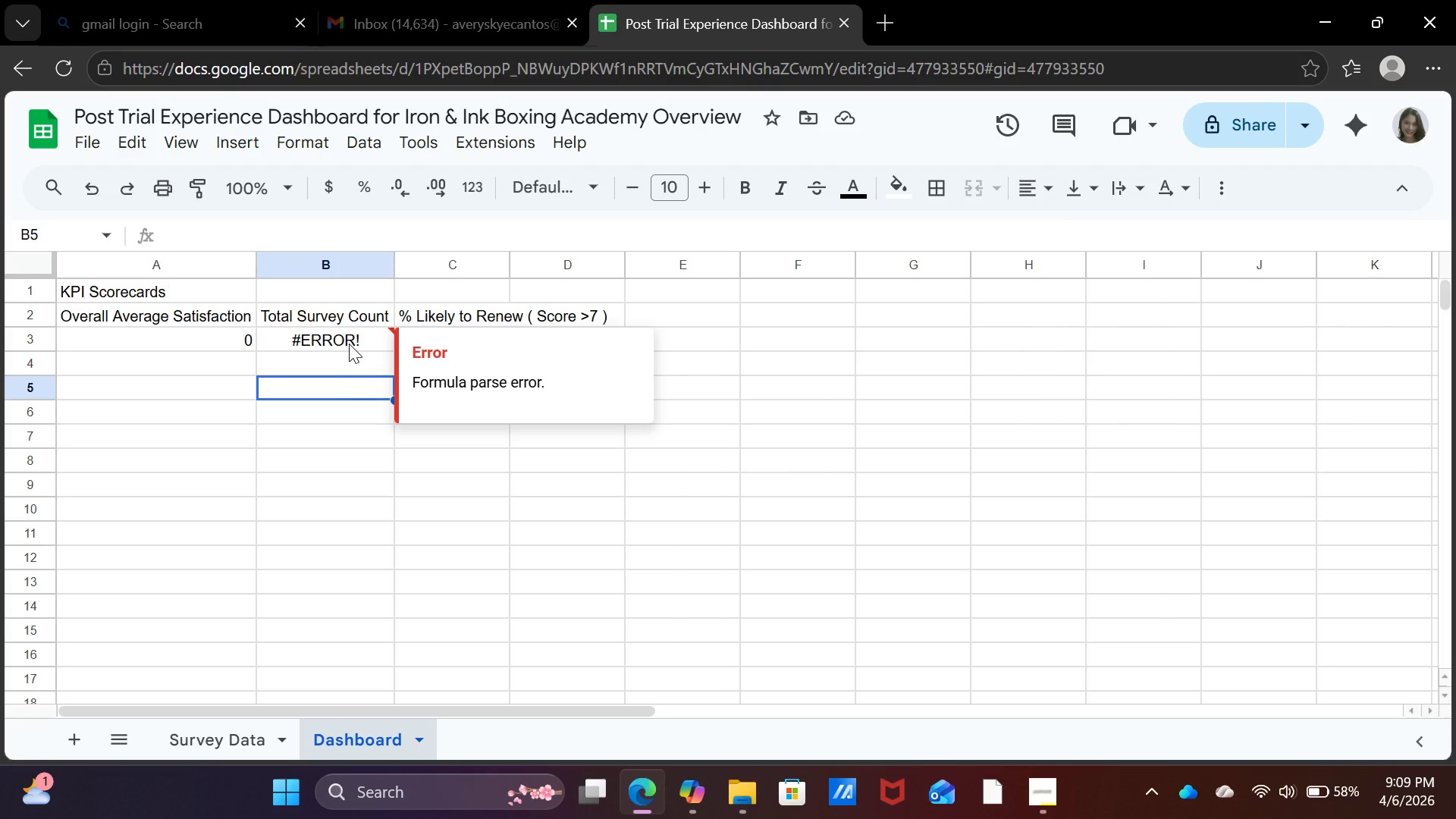 
left_click([349, 344])
 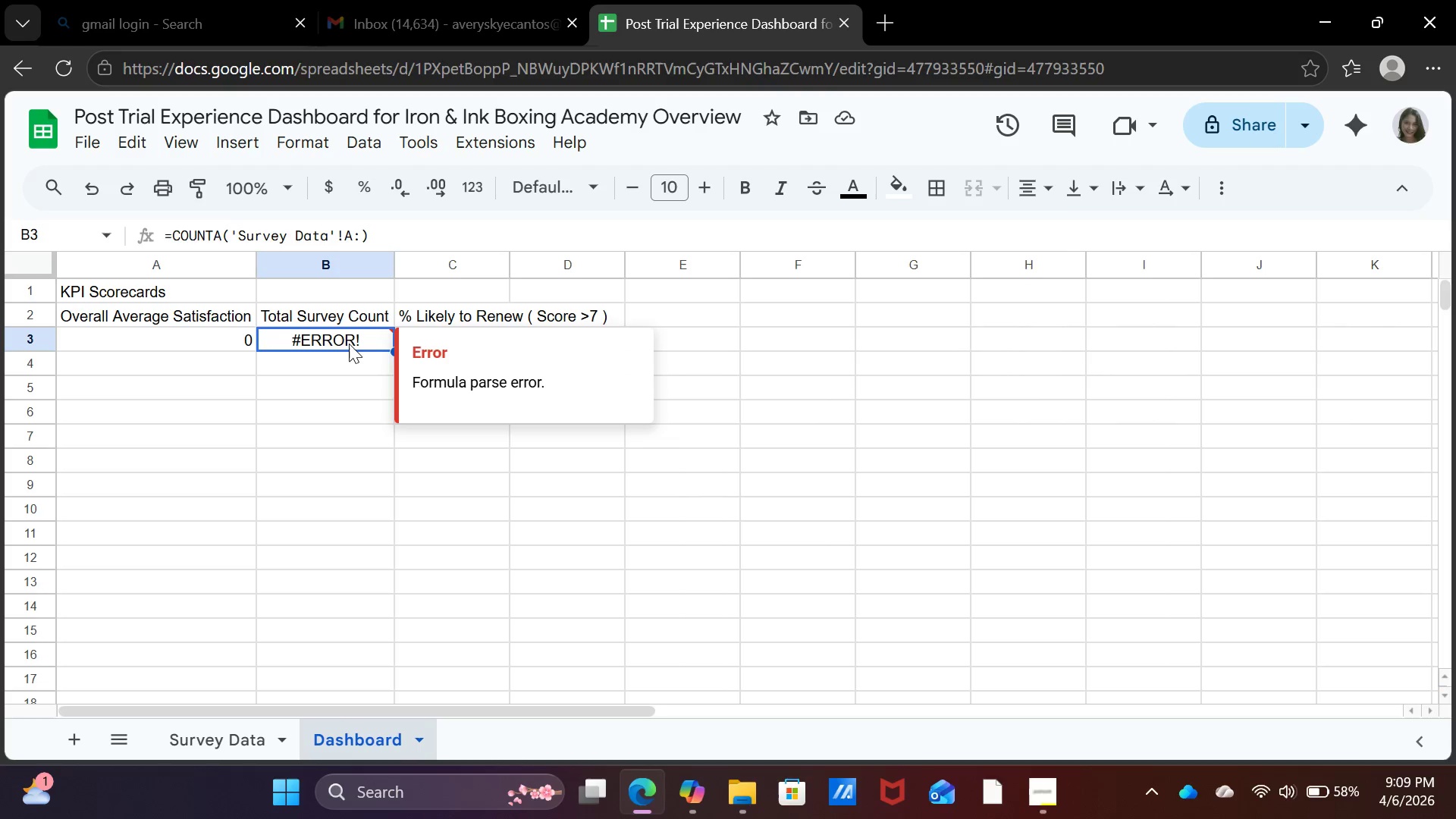 
double_click([349, 344])
 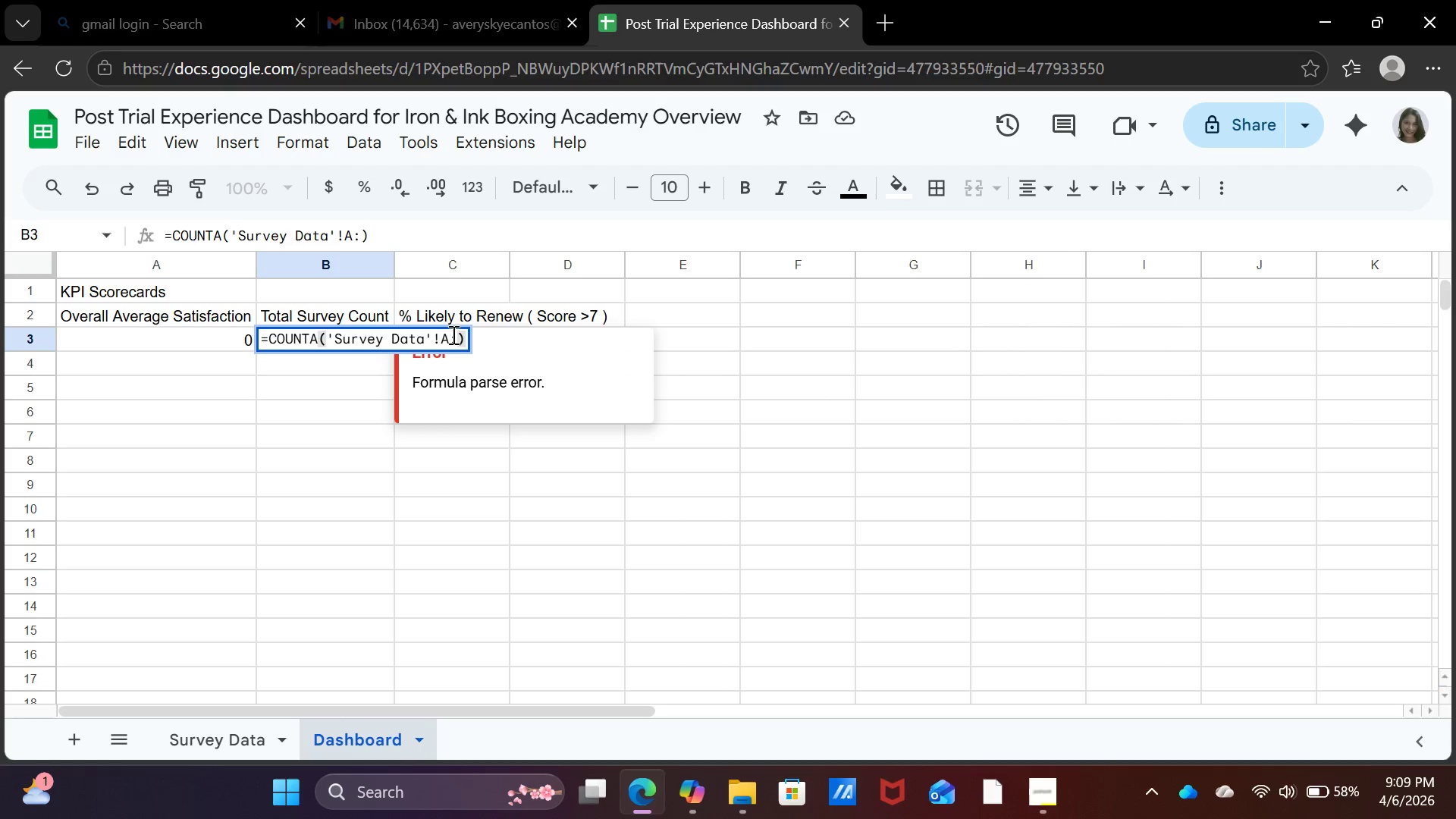 
left_click([455, 334])
 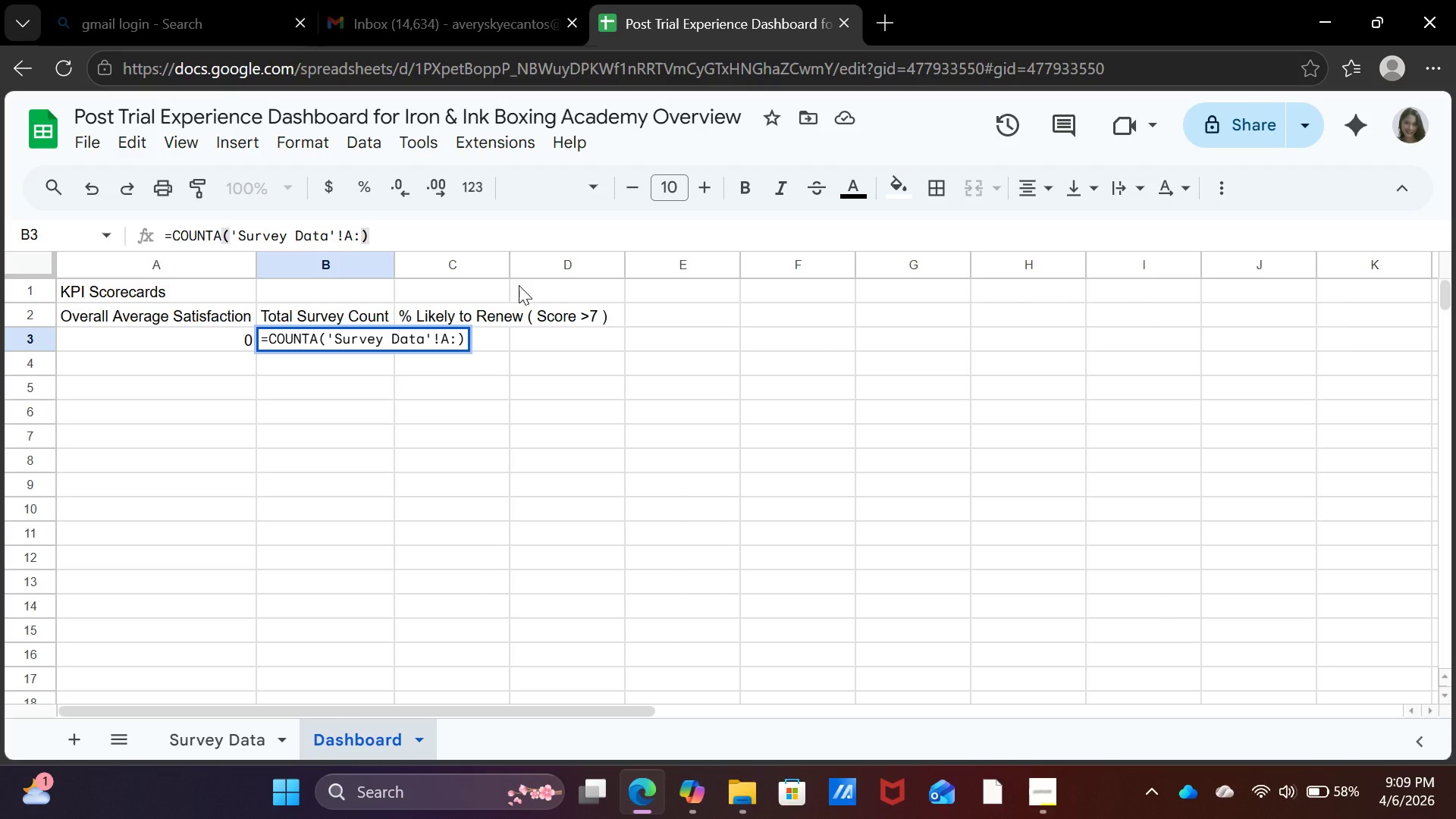 
wait(13.06)
 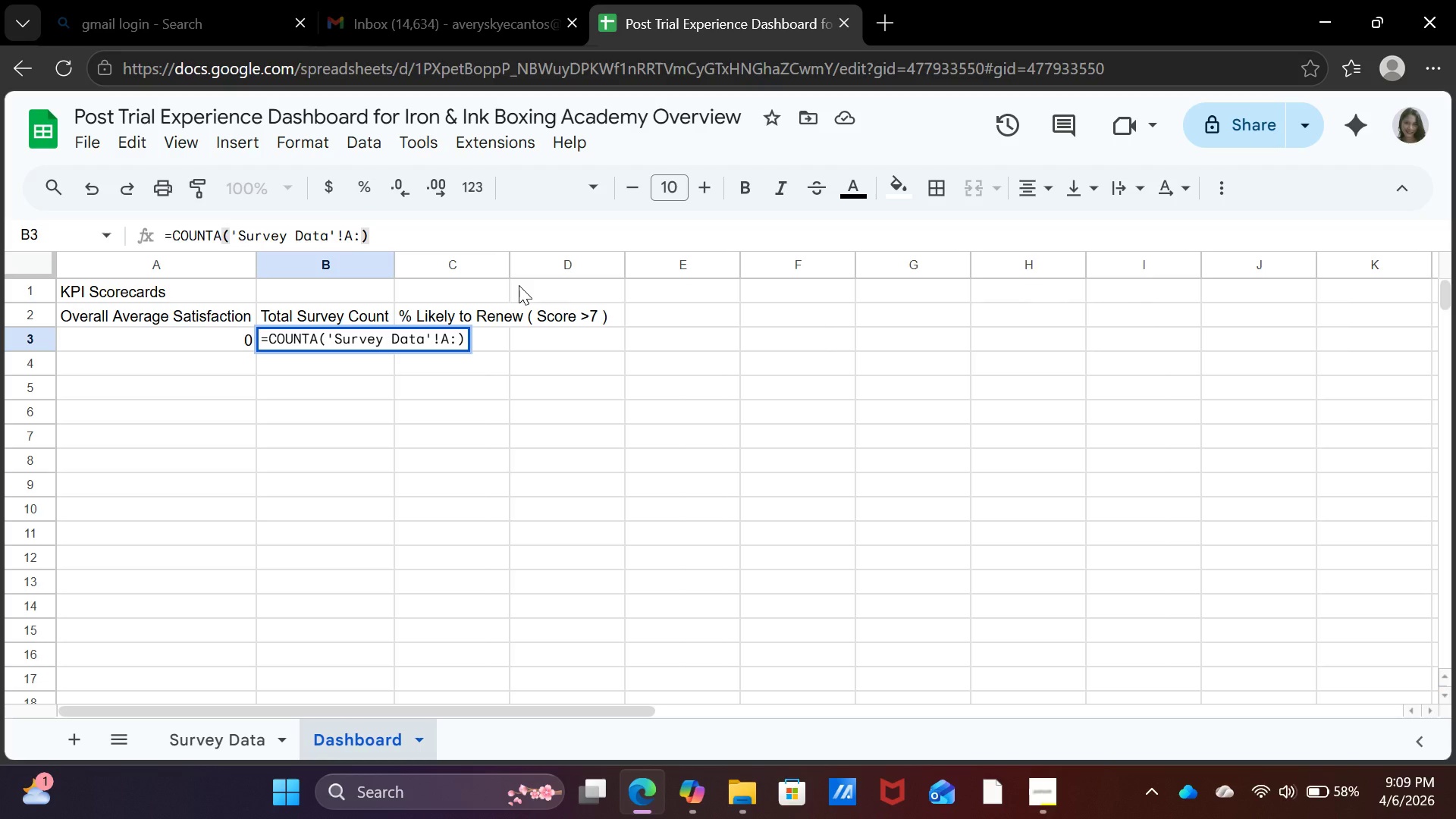 
left_click([446, 339])
 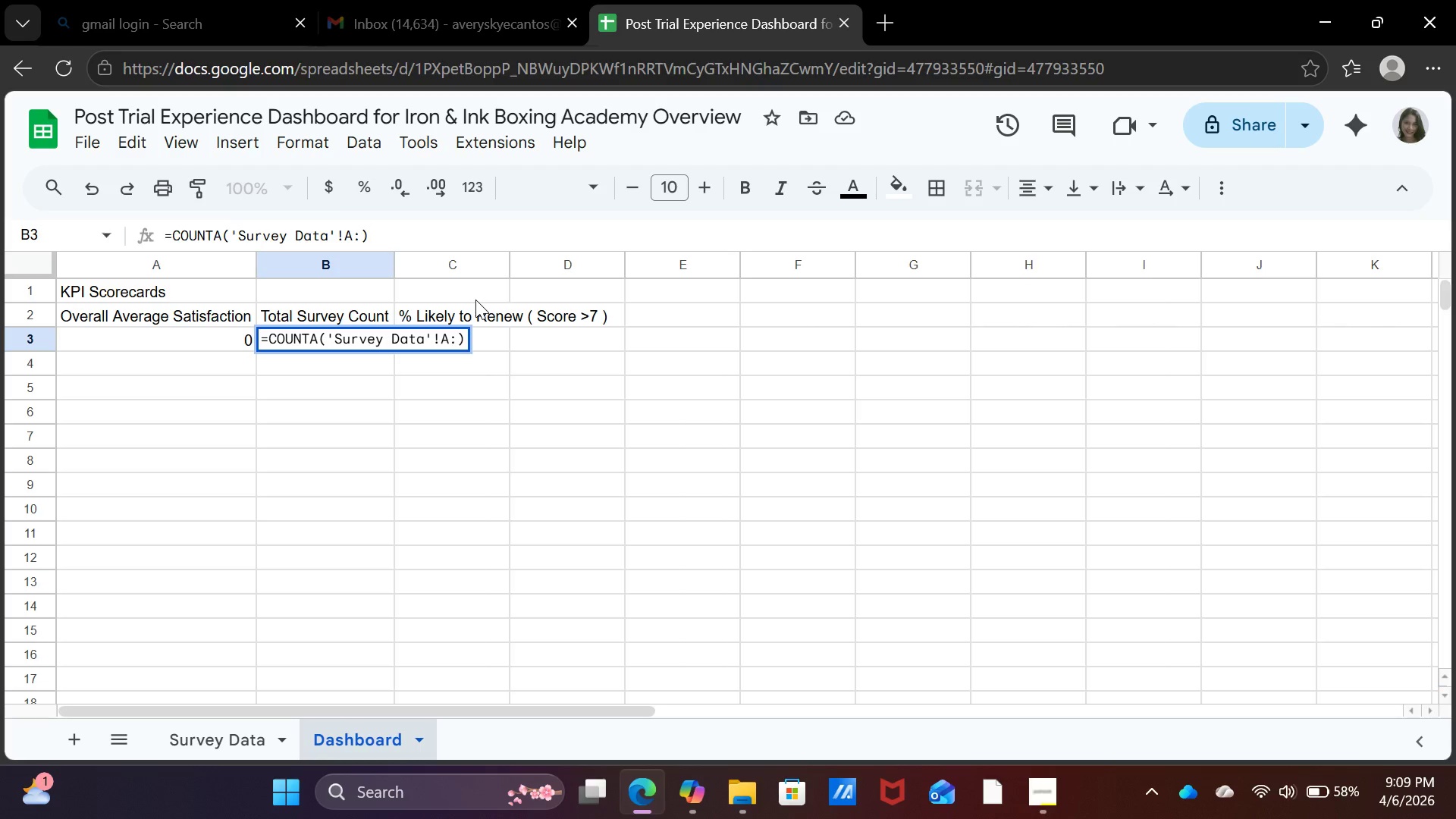 
key(Backspace)
 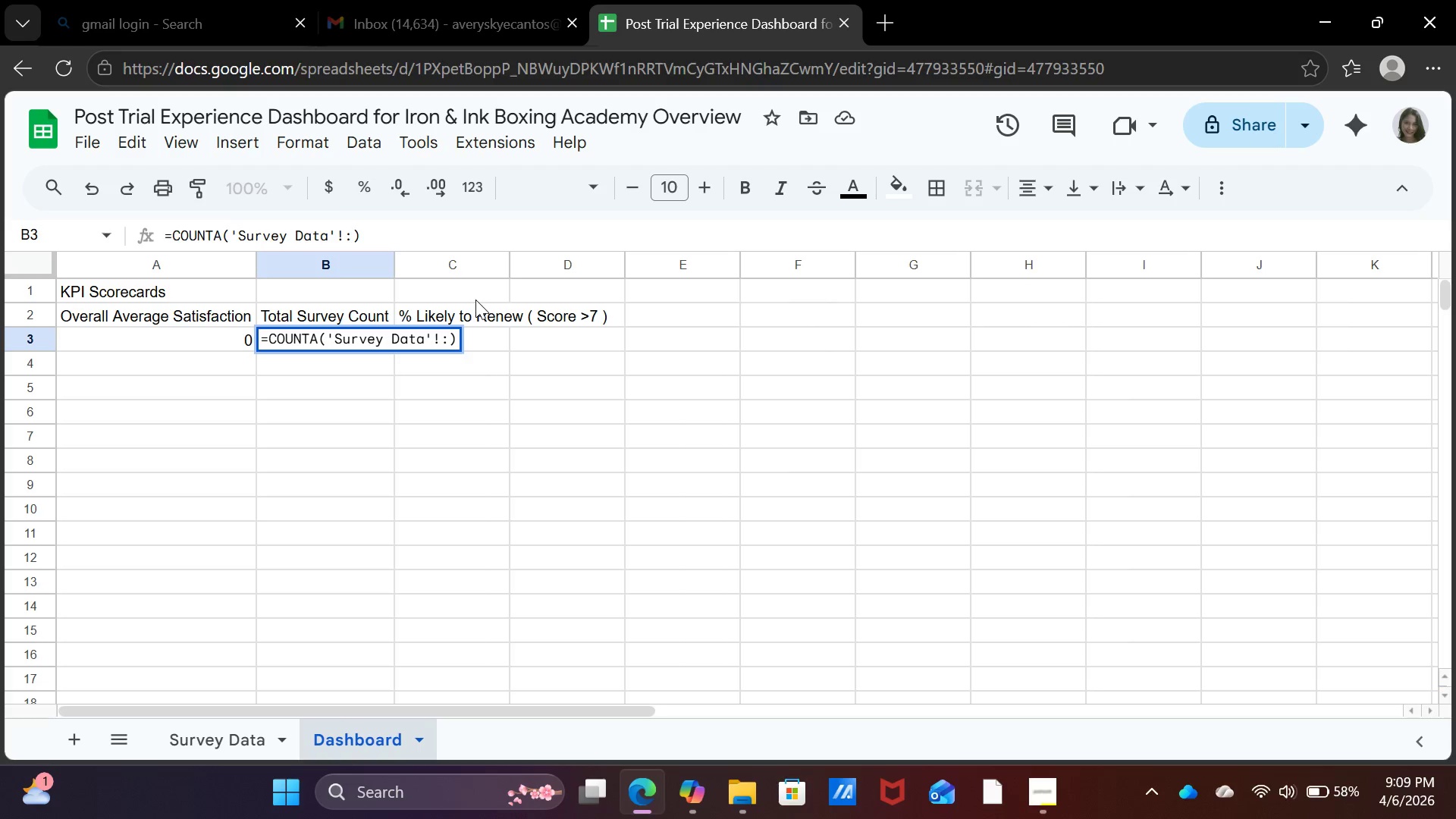 
key(B)
 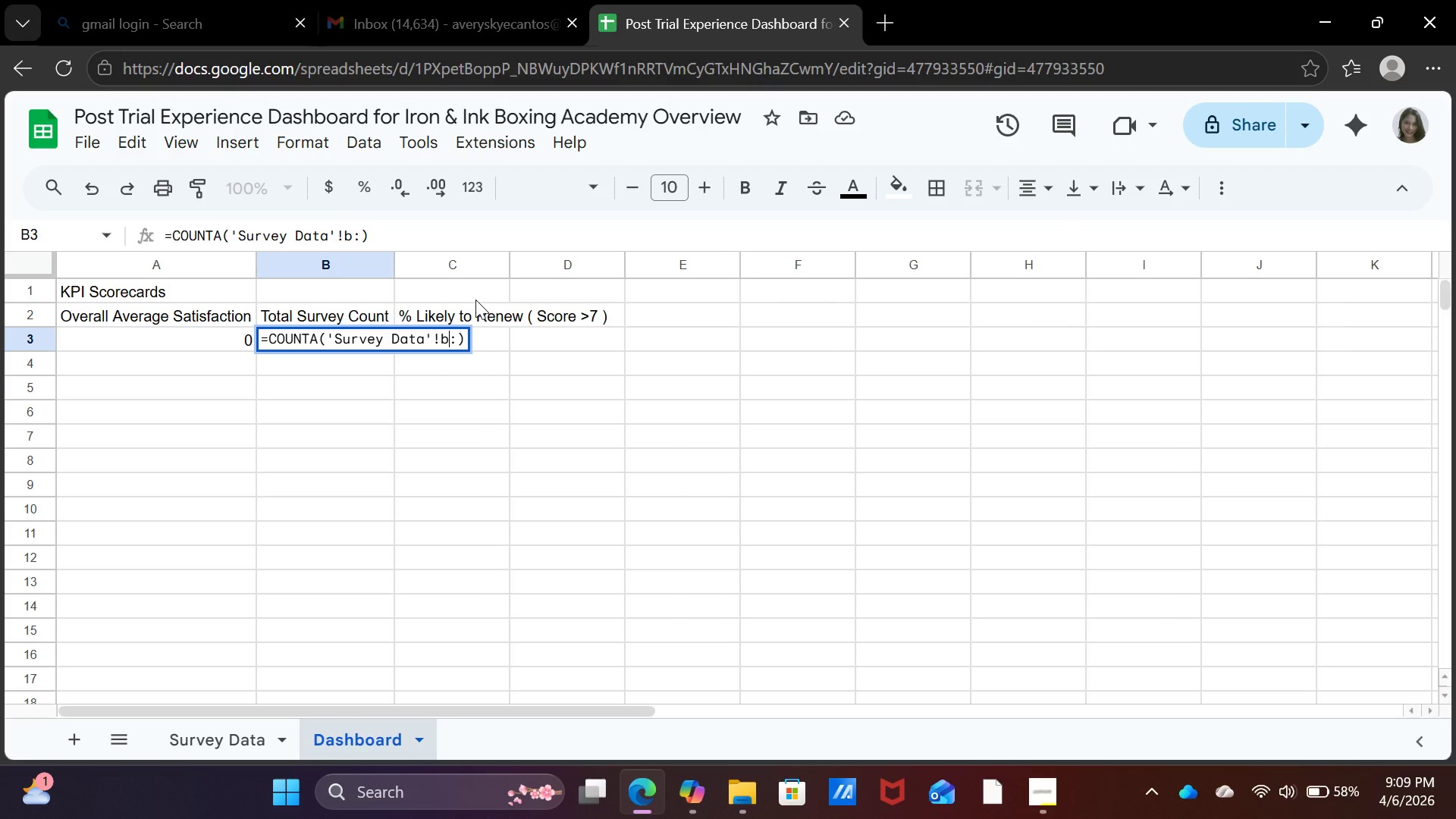 
key(Shift+ShiftRight)
 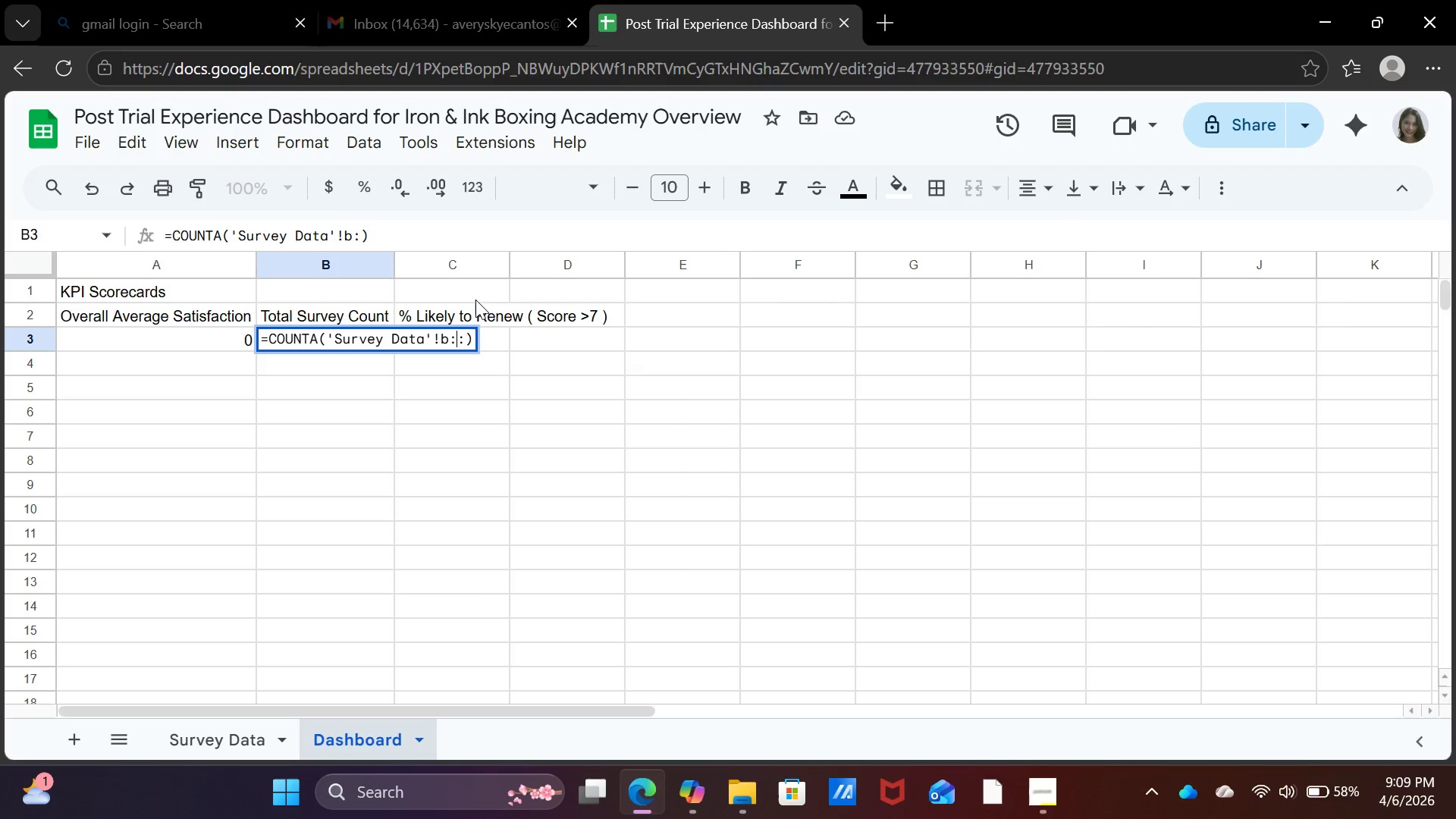 
key(Shift+Semicolon)
 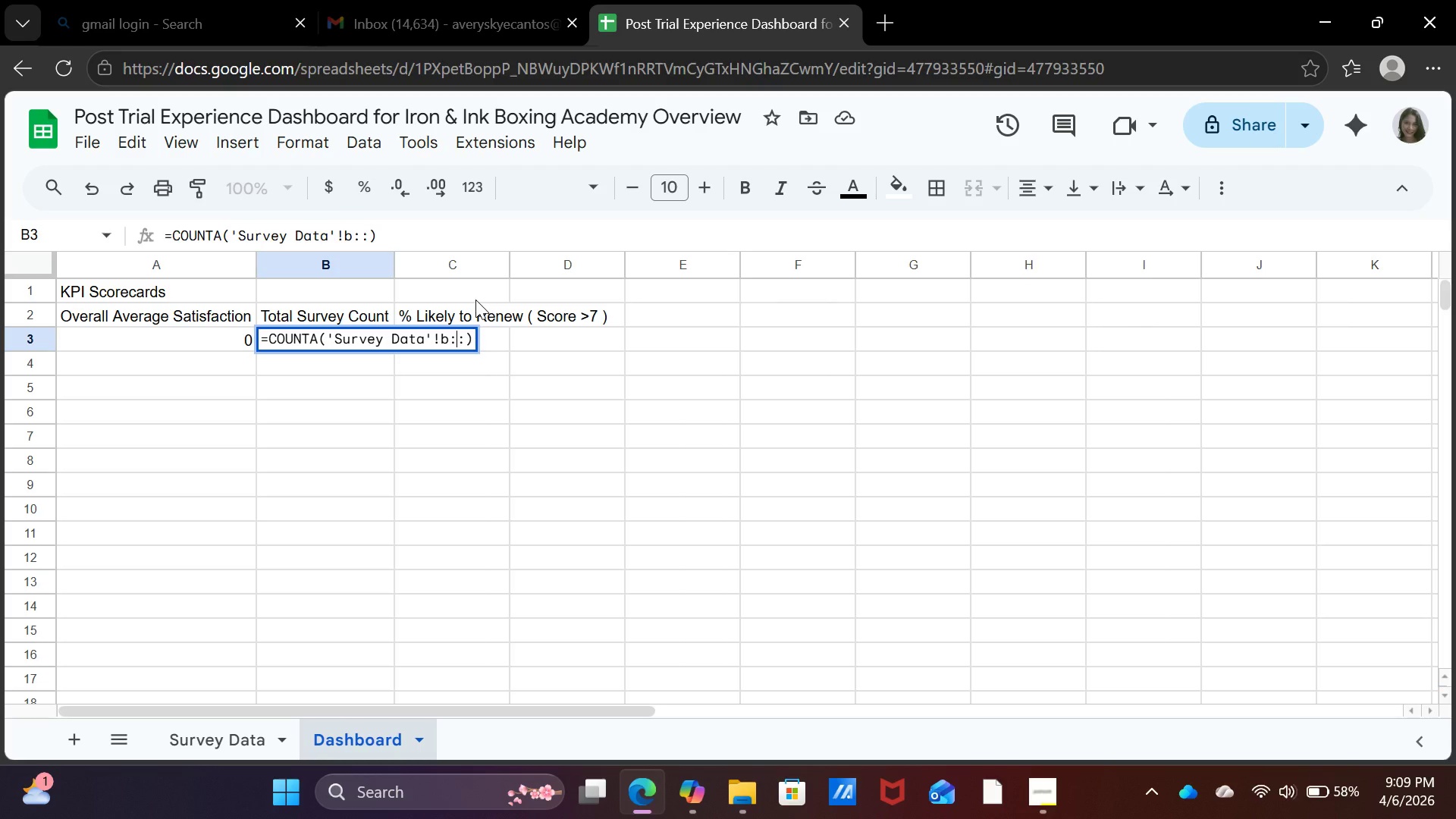 
key(Backspace)
 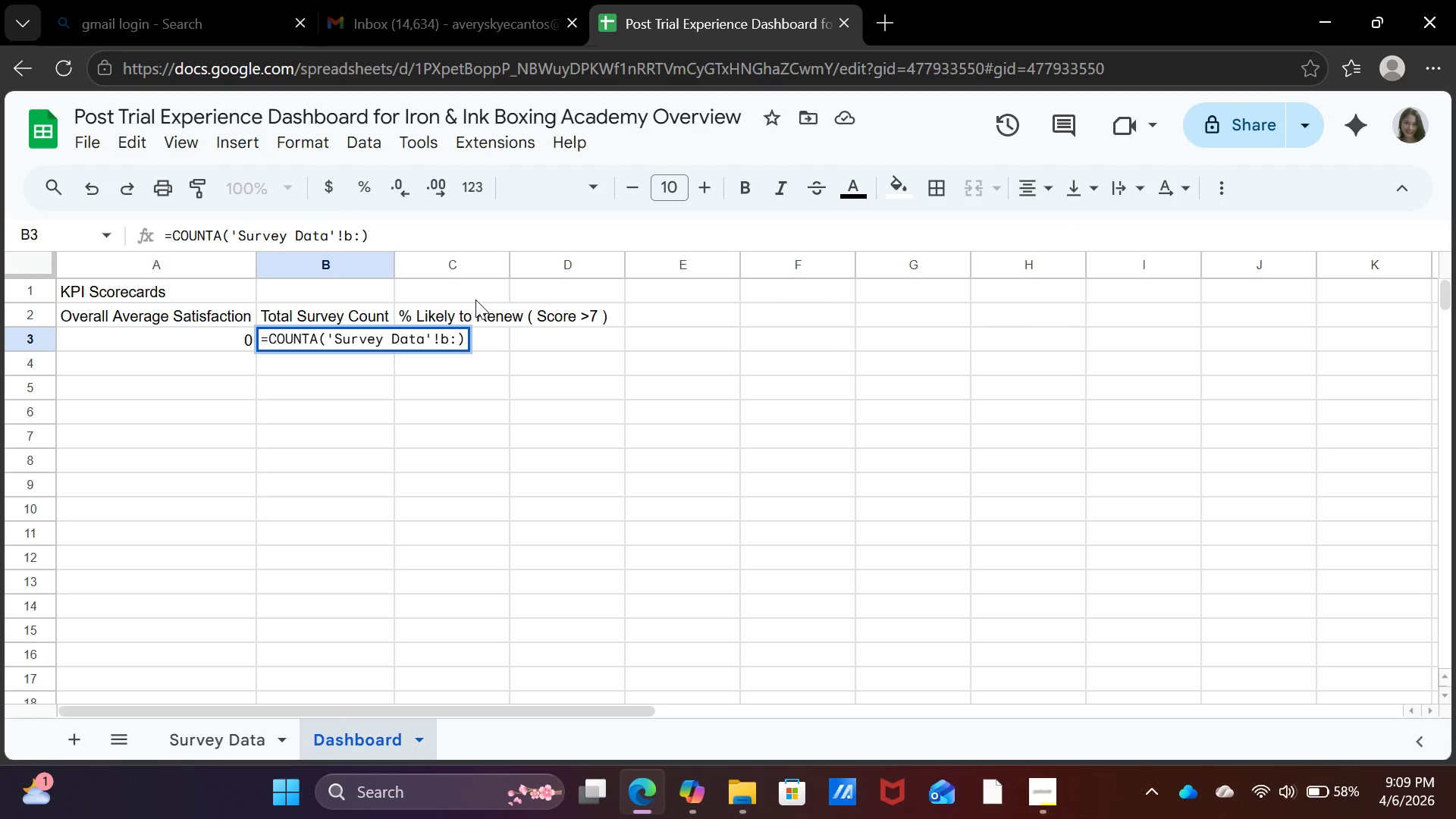 
key(ArrowRight)
 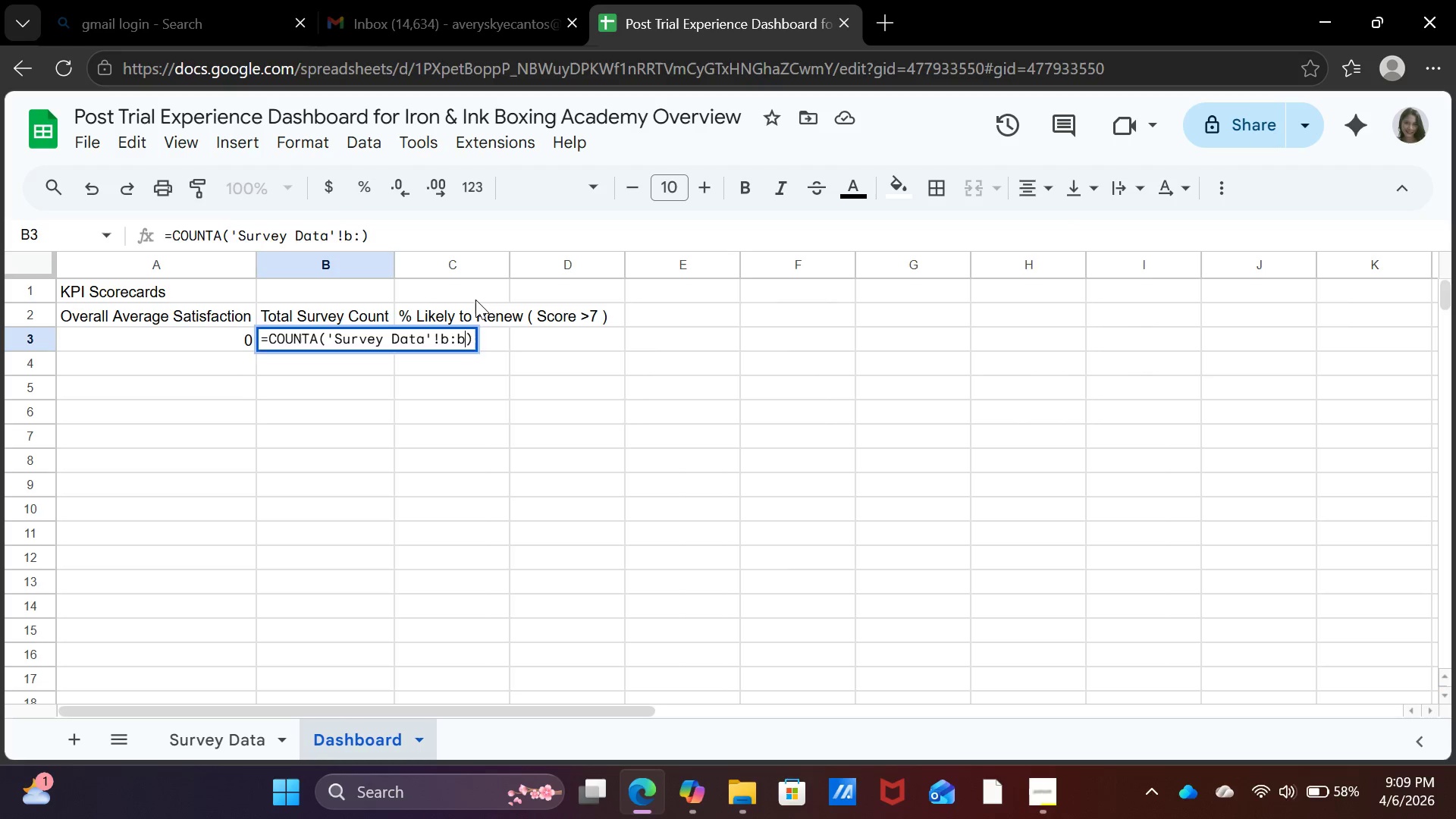 
key(B)
 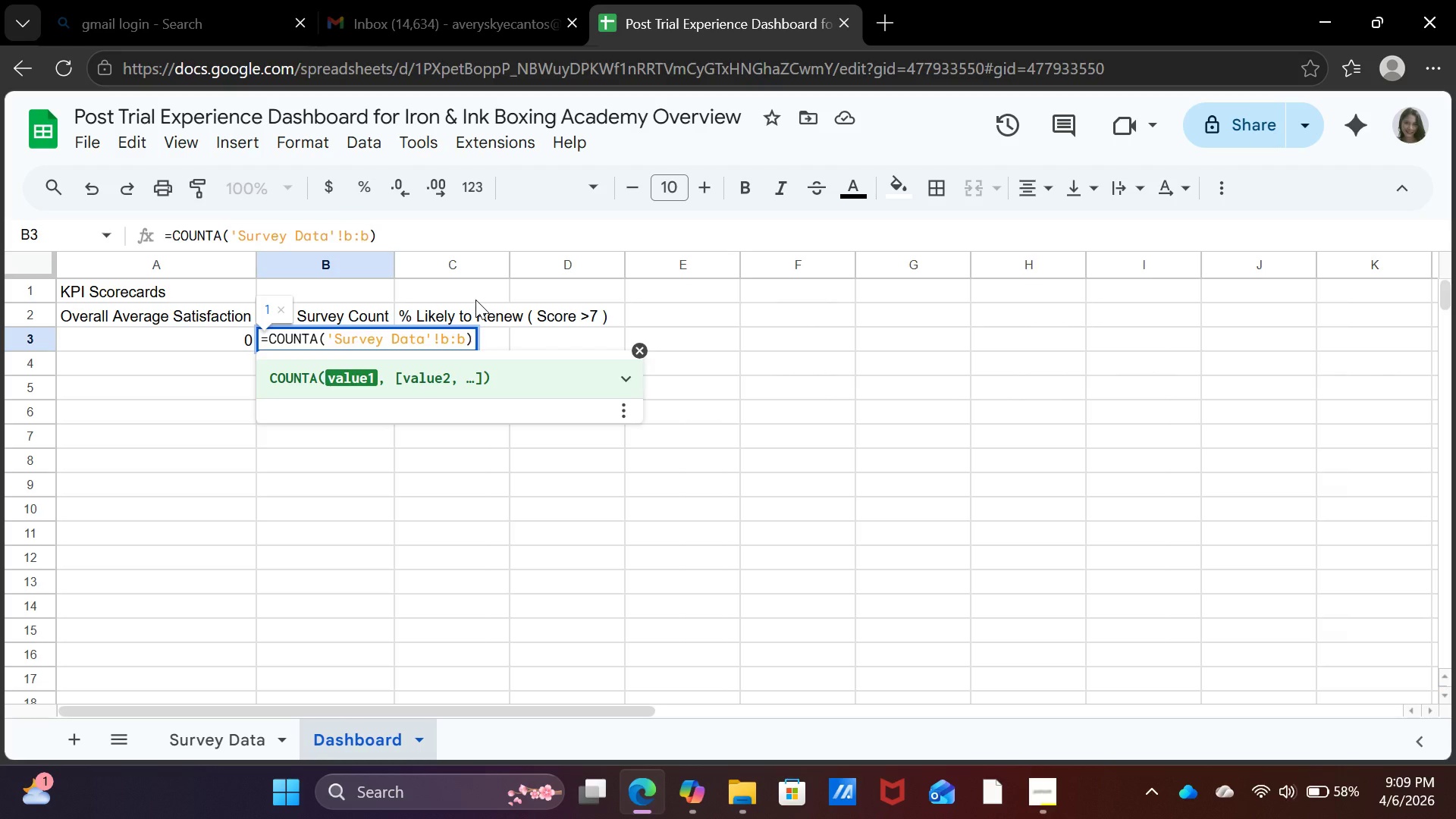 
key(Enter)
 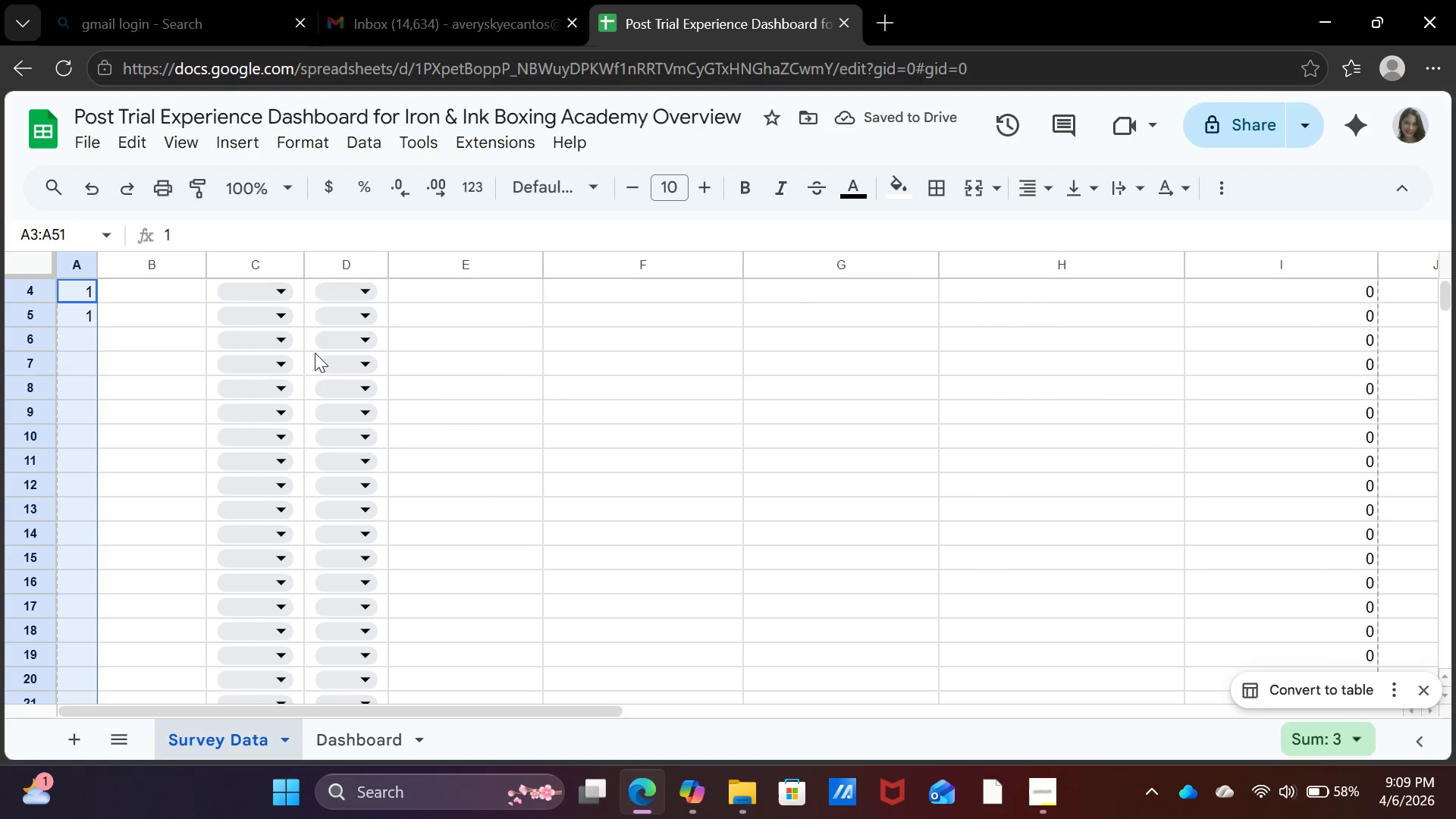 
scroll: coordinate [349, 475], scroll_direction: up, amount: 16.0
 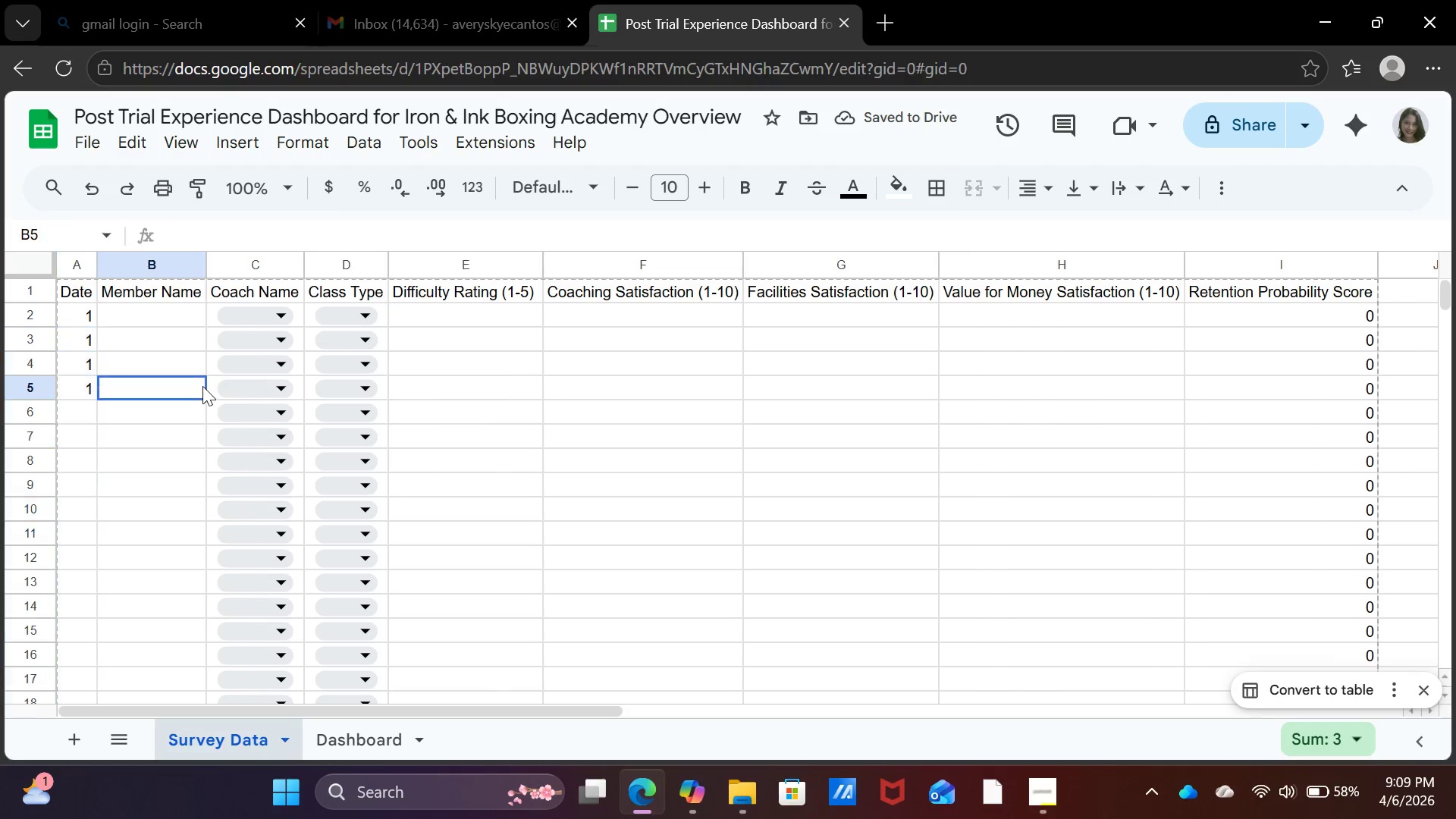 
left_click([202, 386])
 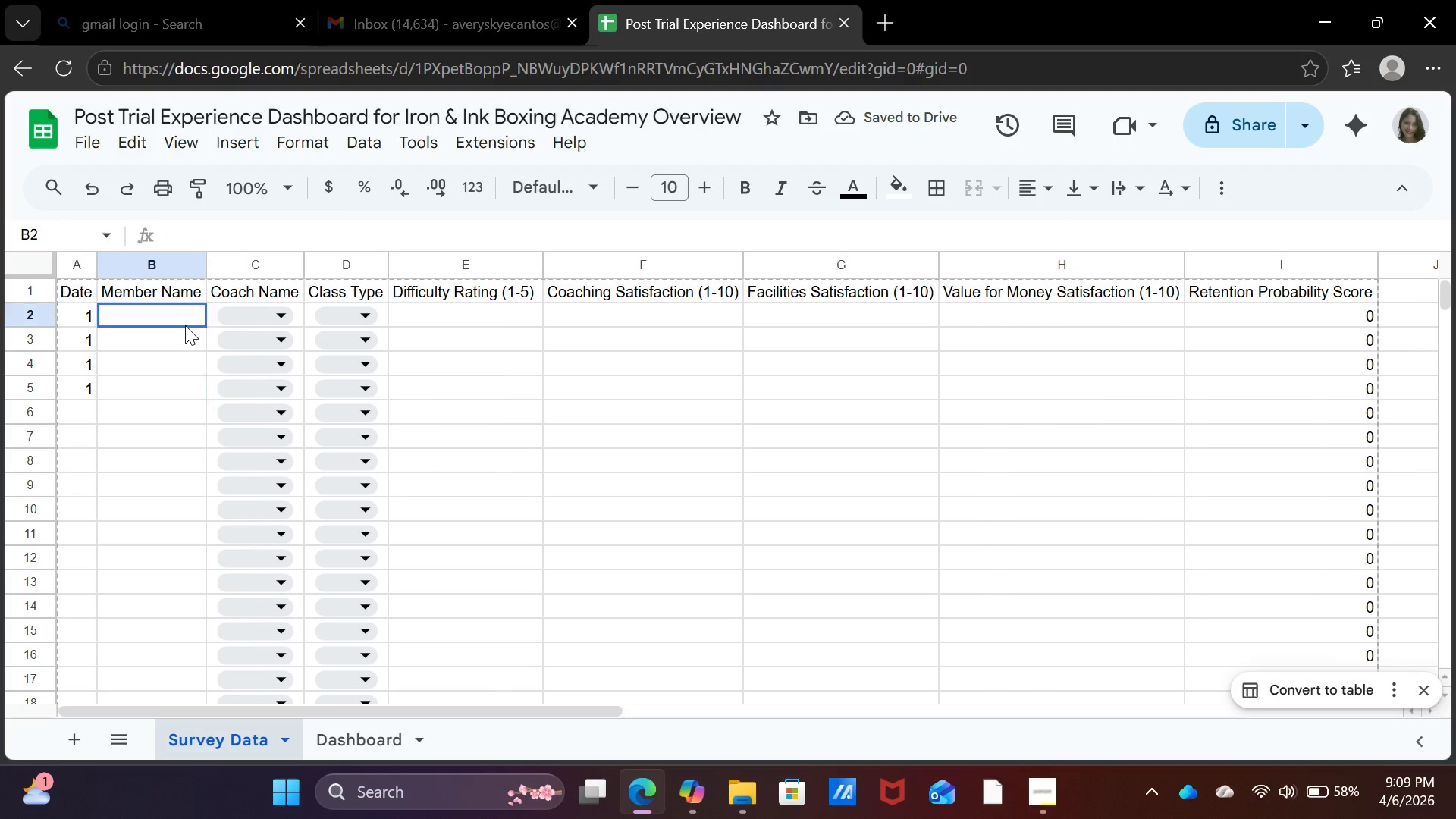 
left_click([185, 325])
 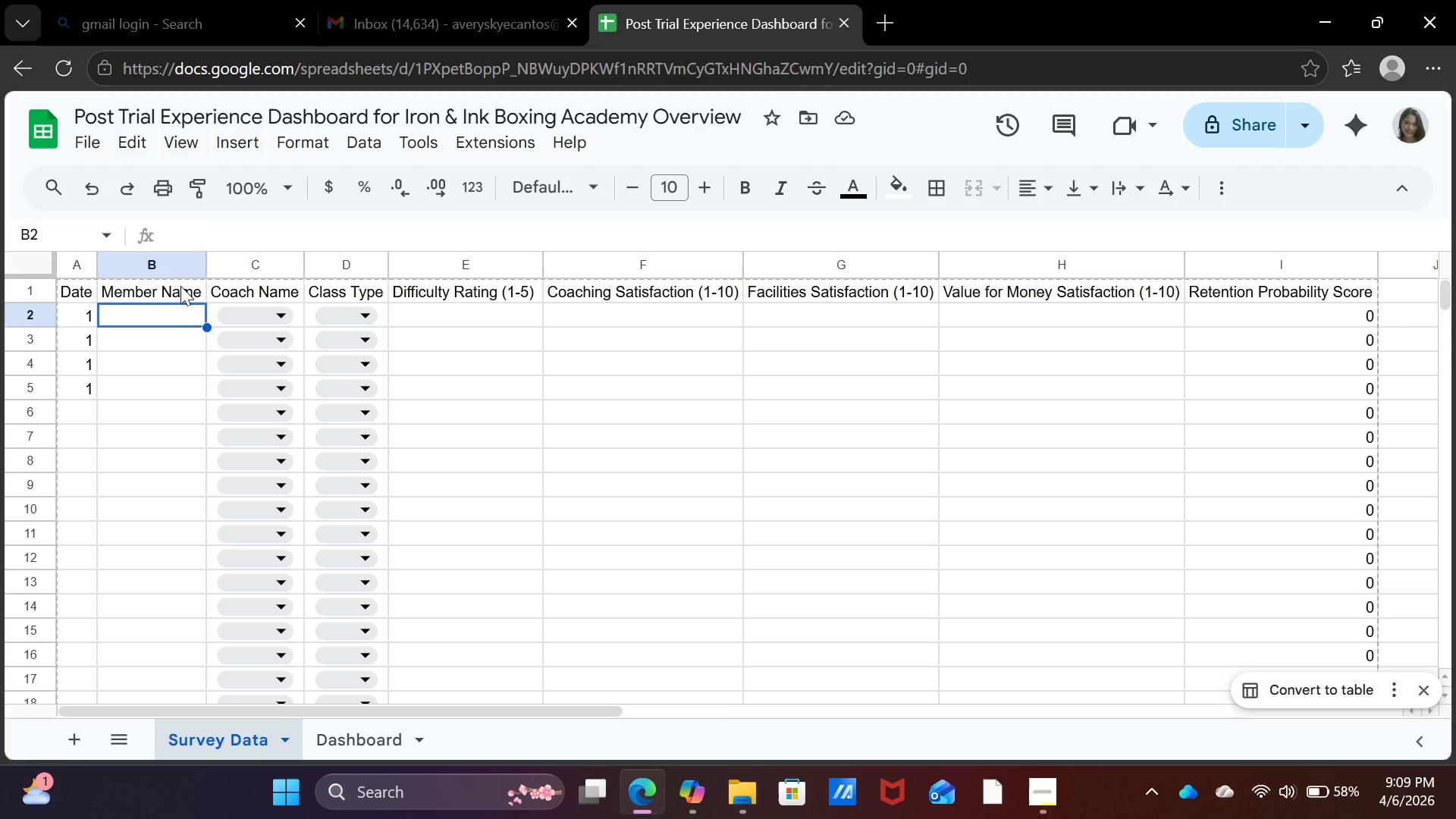 
left_click([180, 286])
 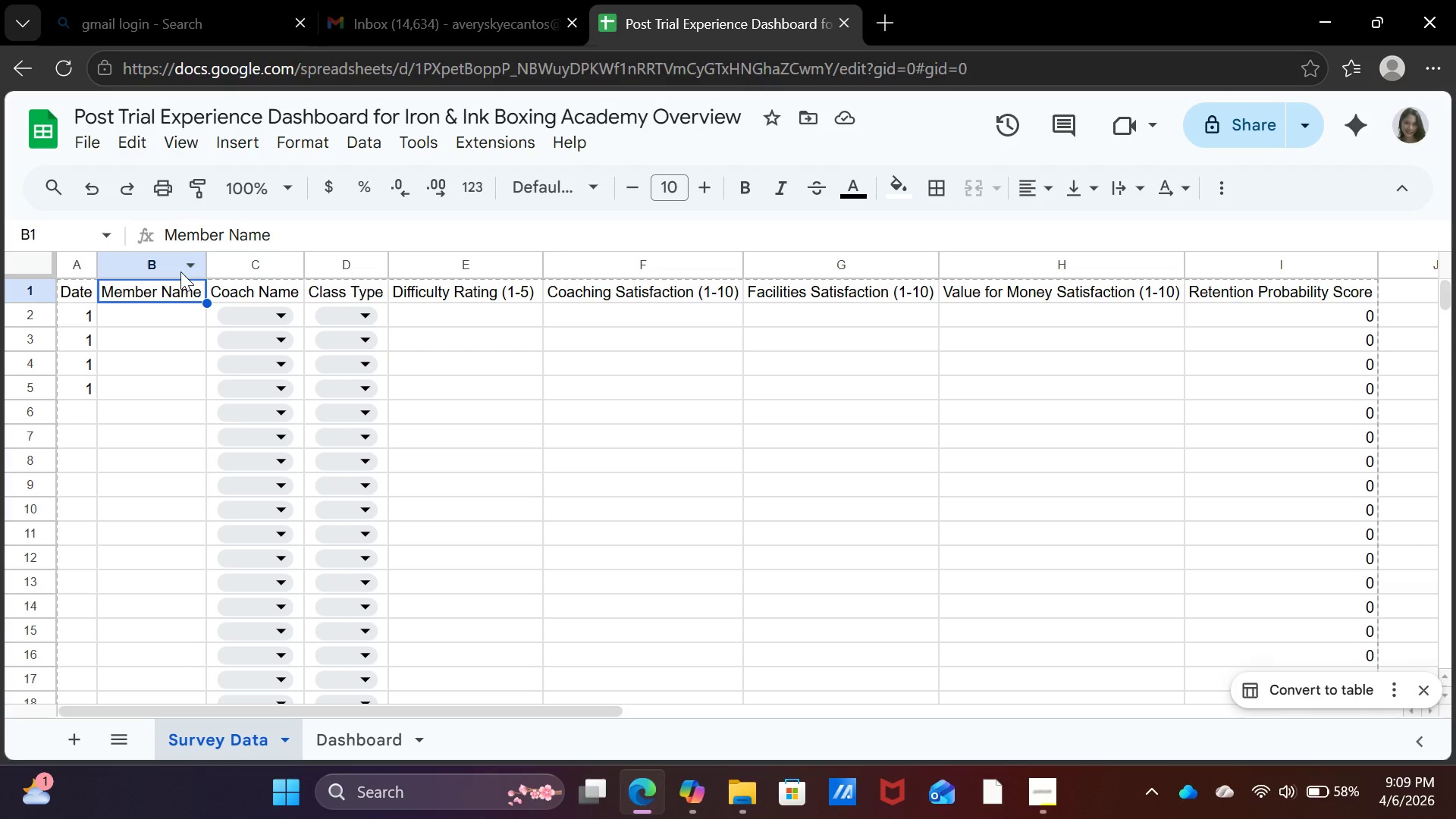 
left_click([180, 271])
 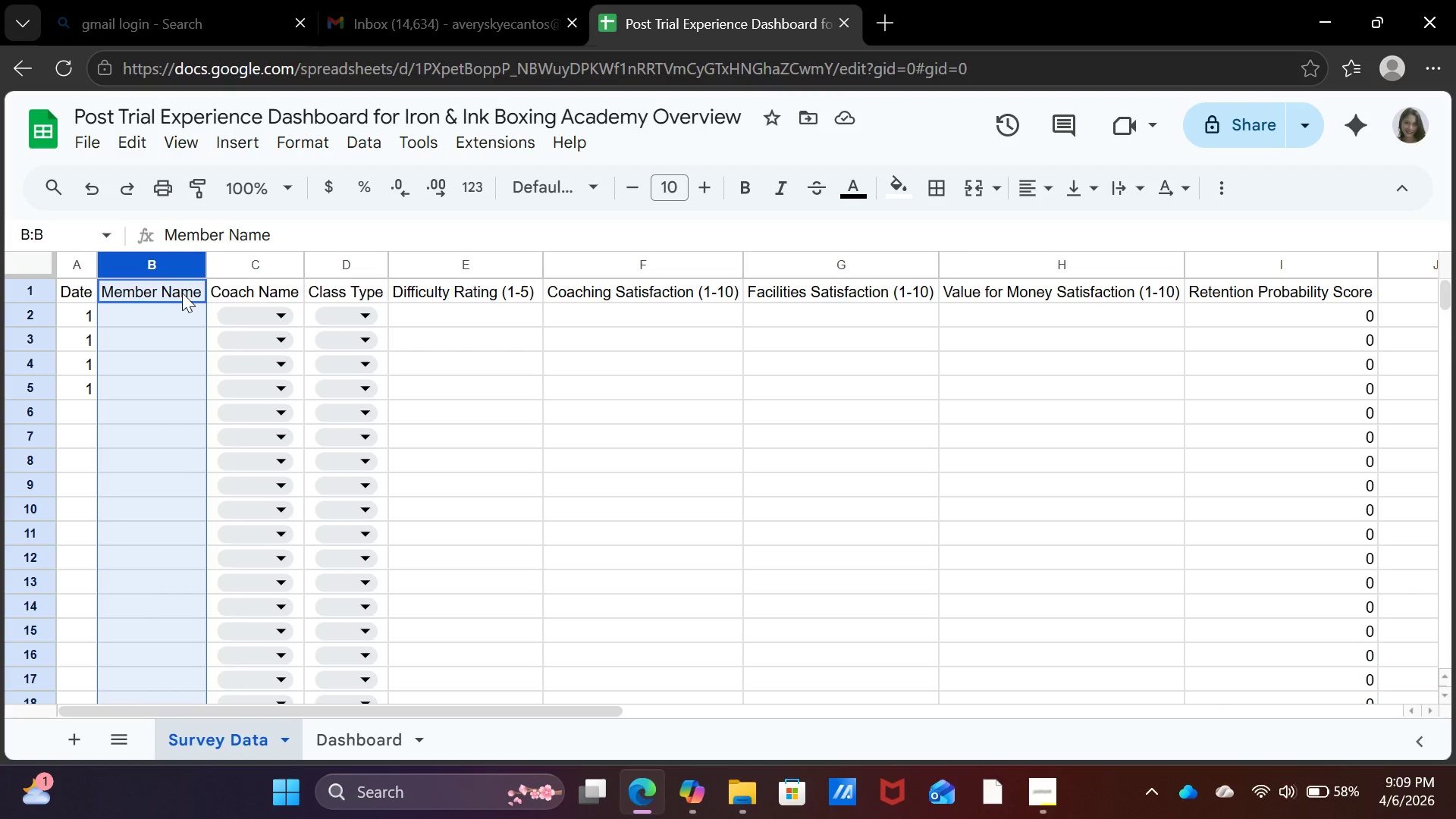 
left_click([180, 306])
 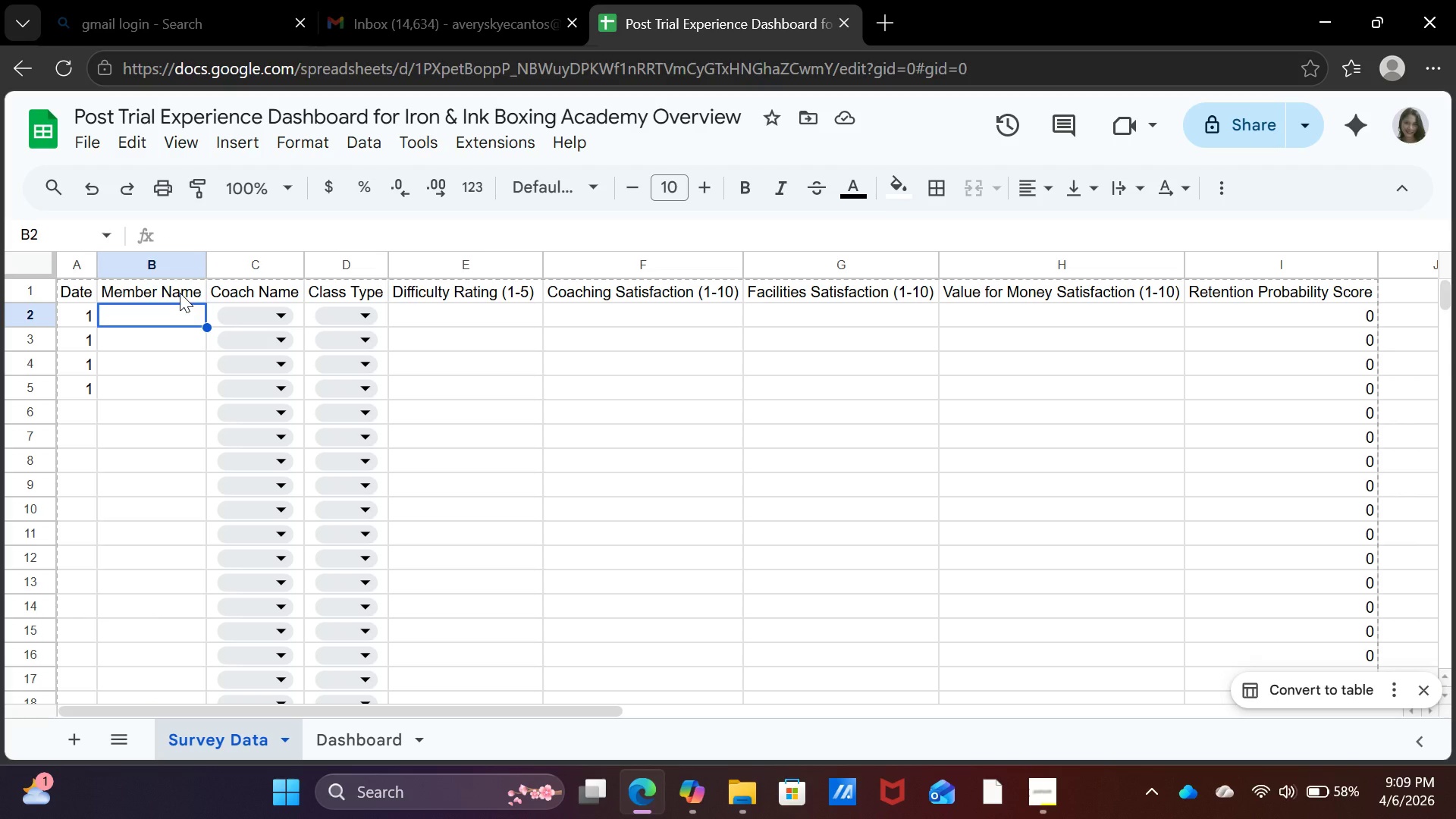 
left_click([180, 293])
 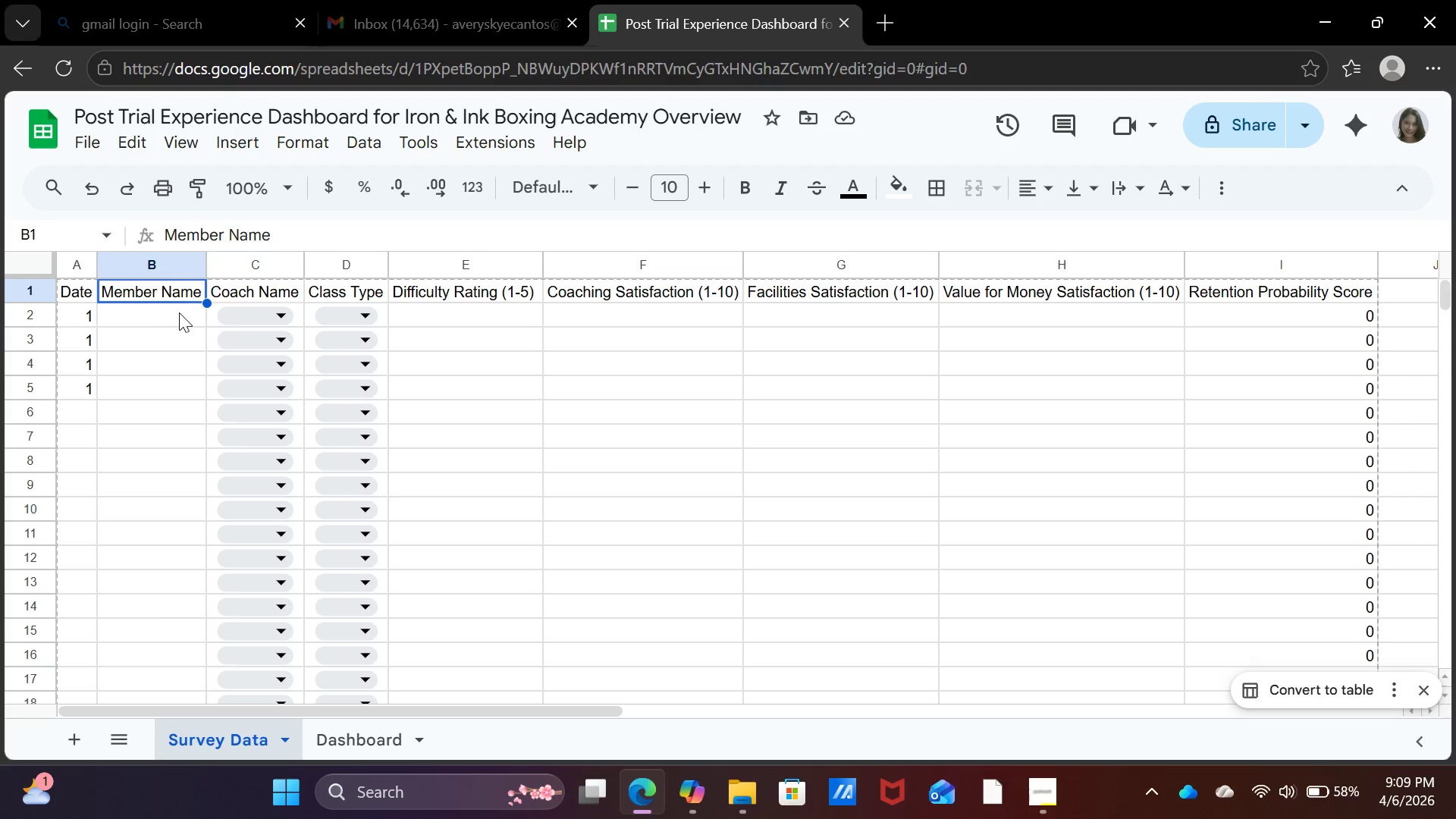 
left_click([179, 312])
 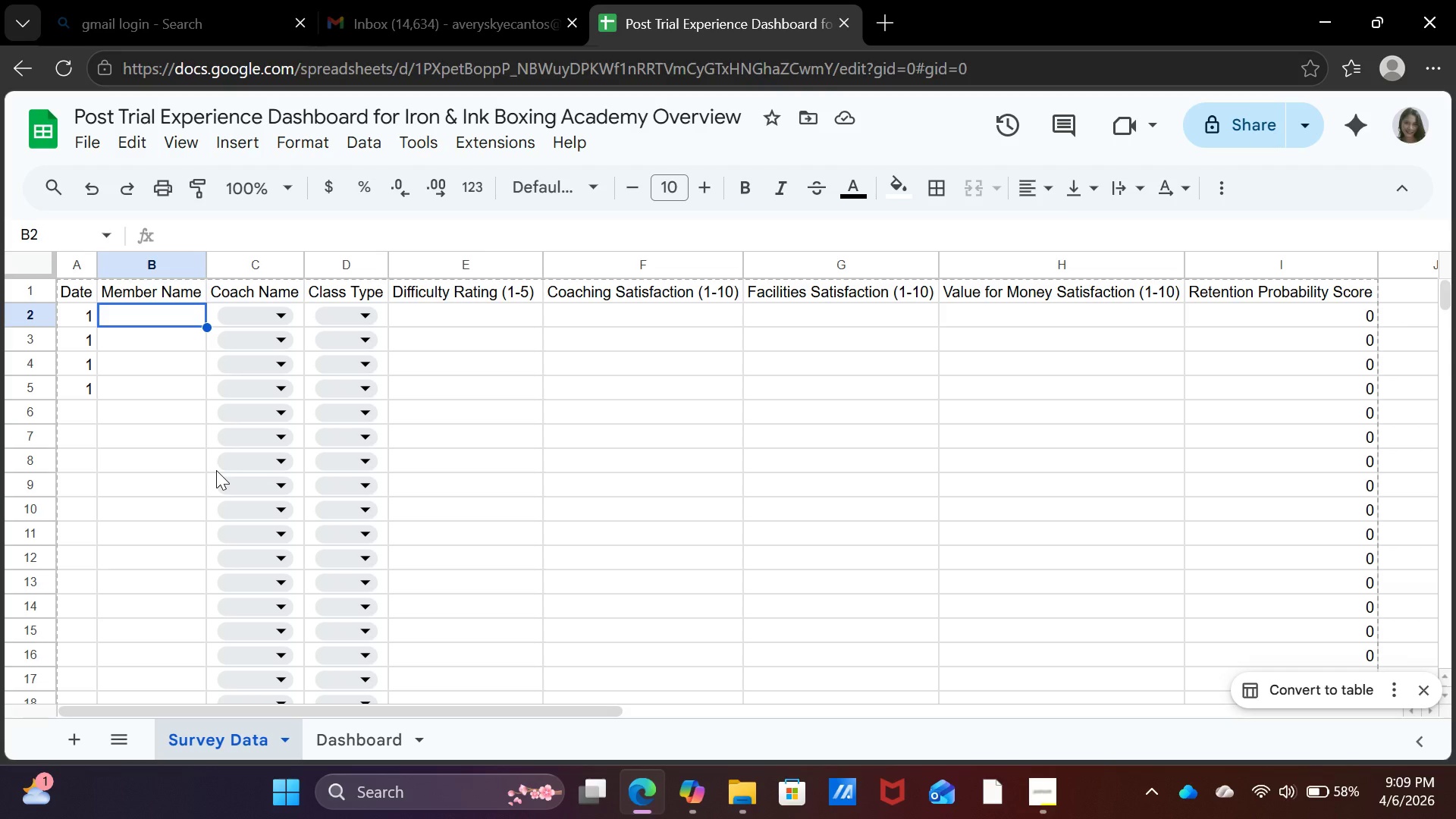 
wait(6.34)
 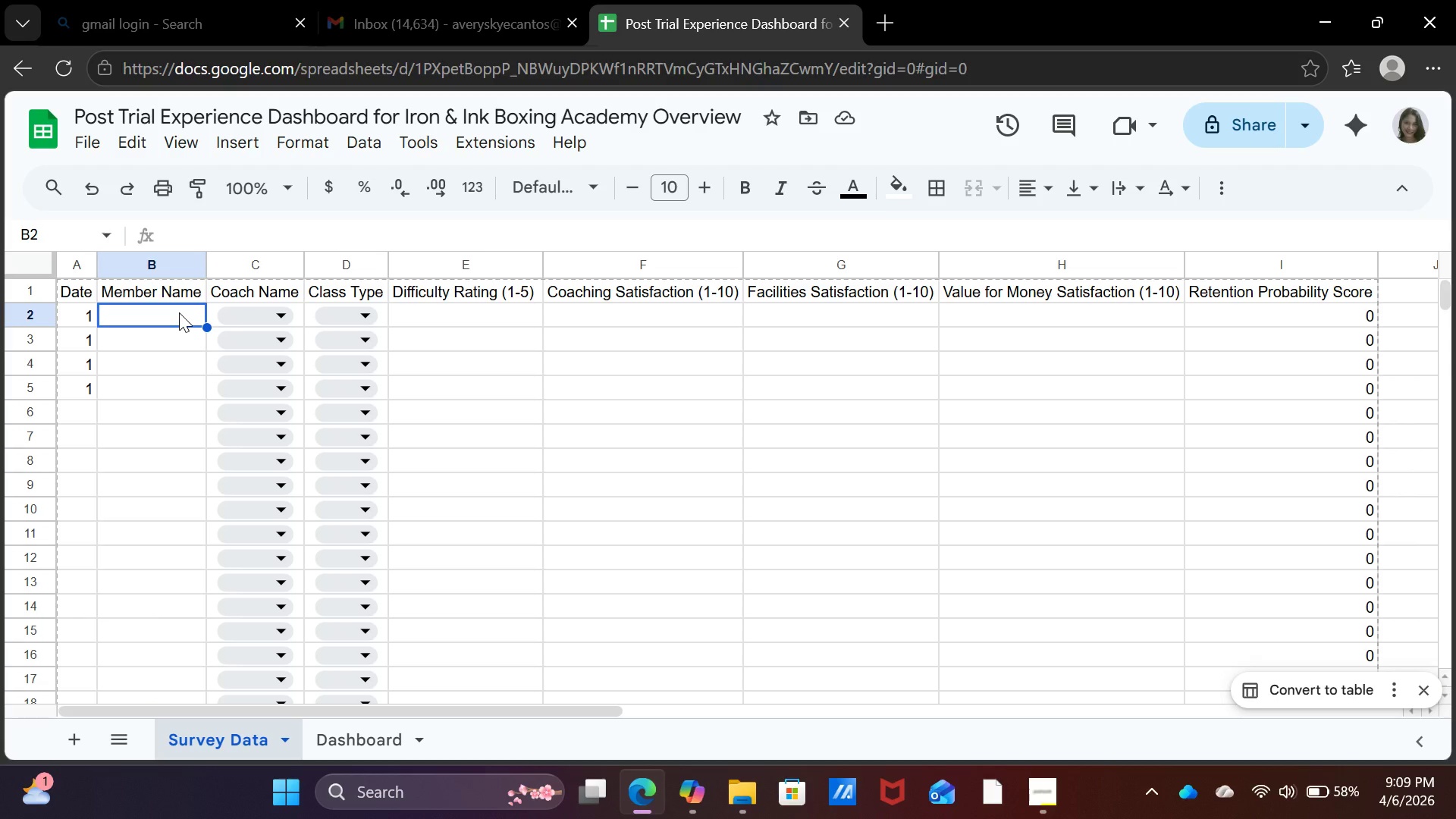 
left_click([142, 342])
 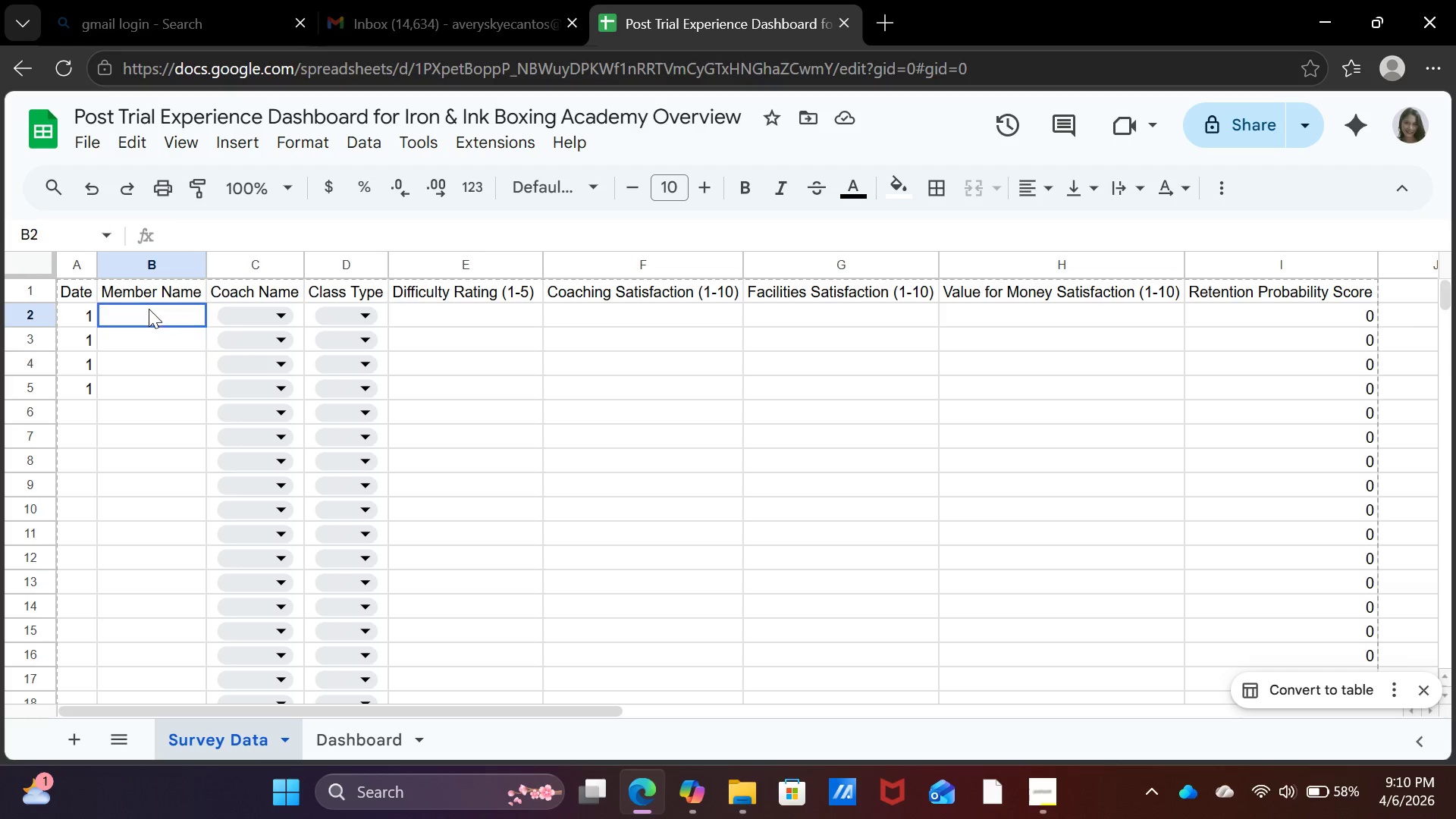 
left_click([149, 309])
 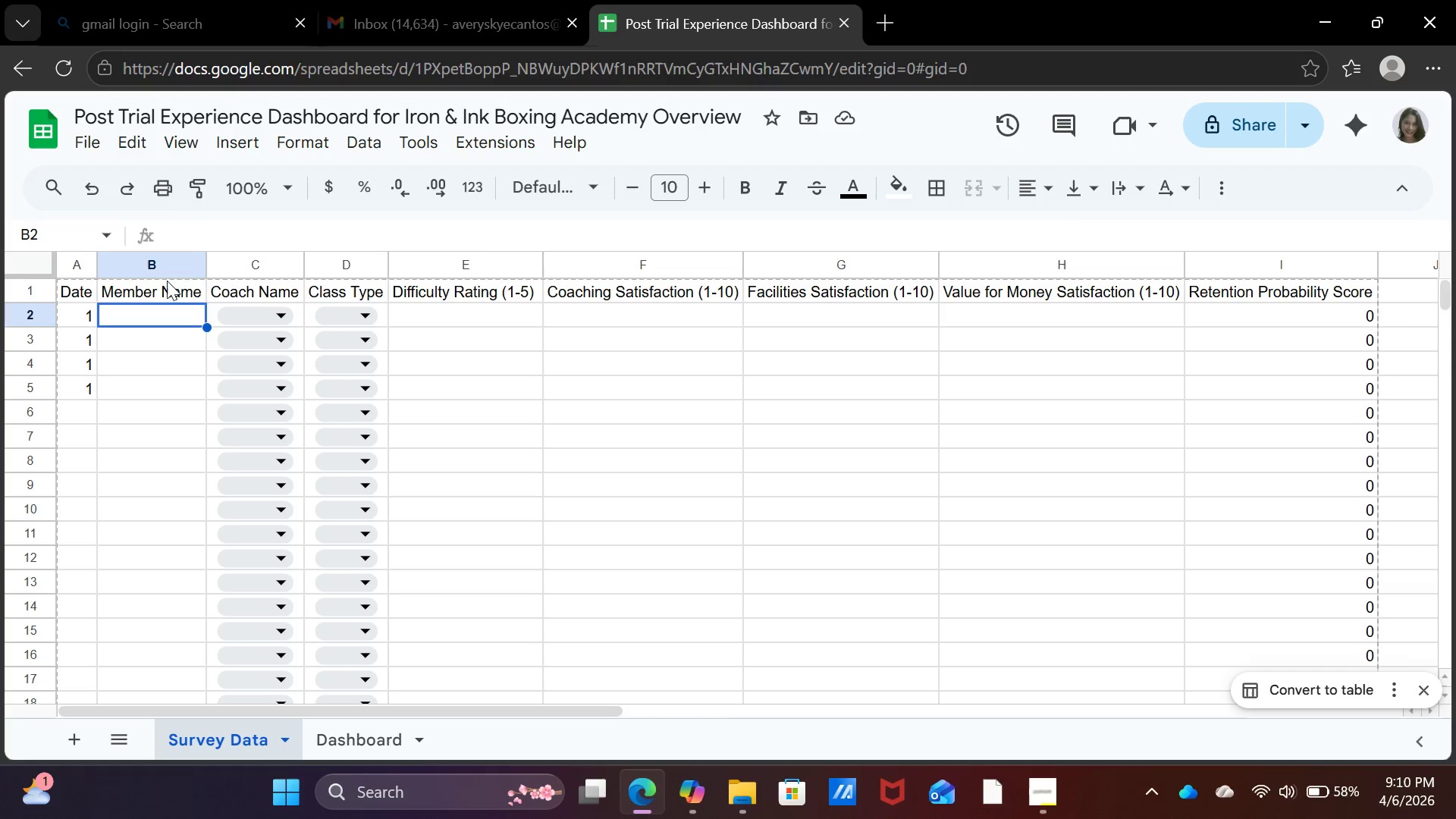 
left_click([167, 281])
 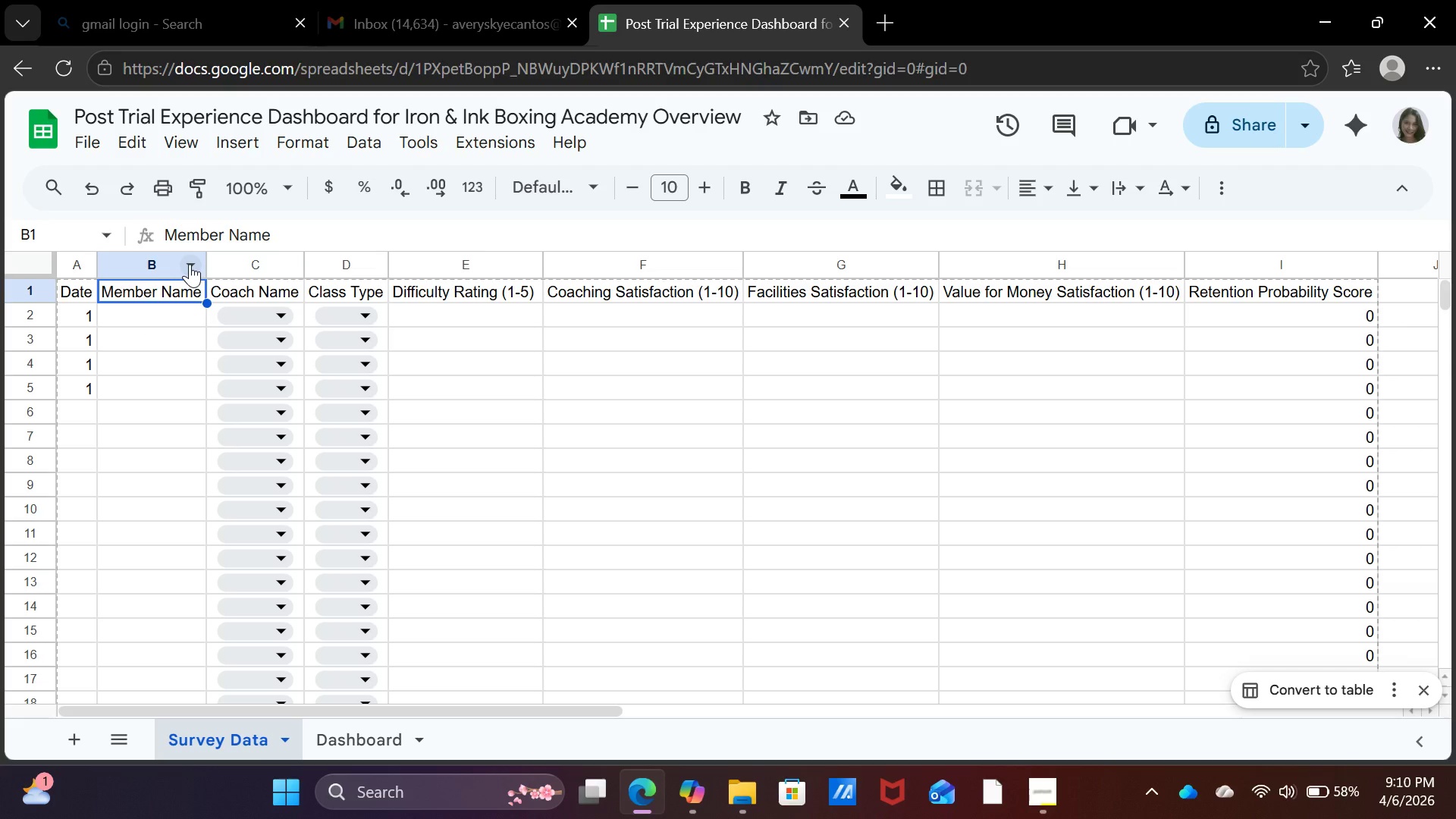 
left_click([190, 264])
 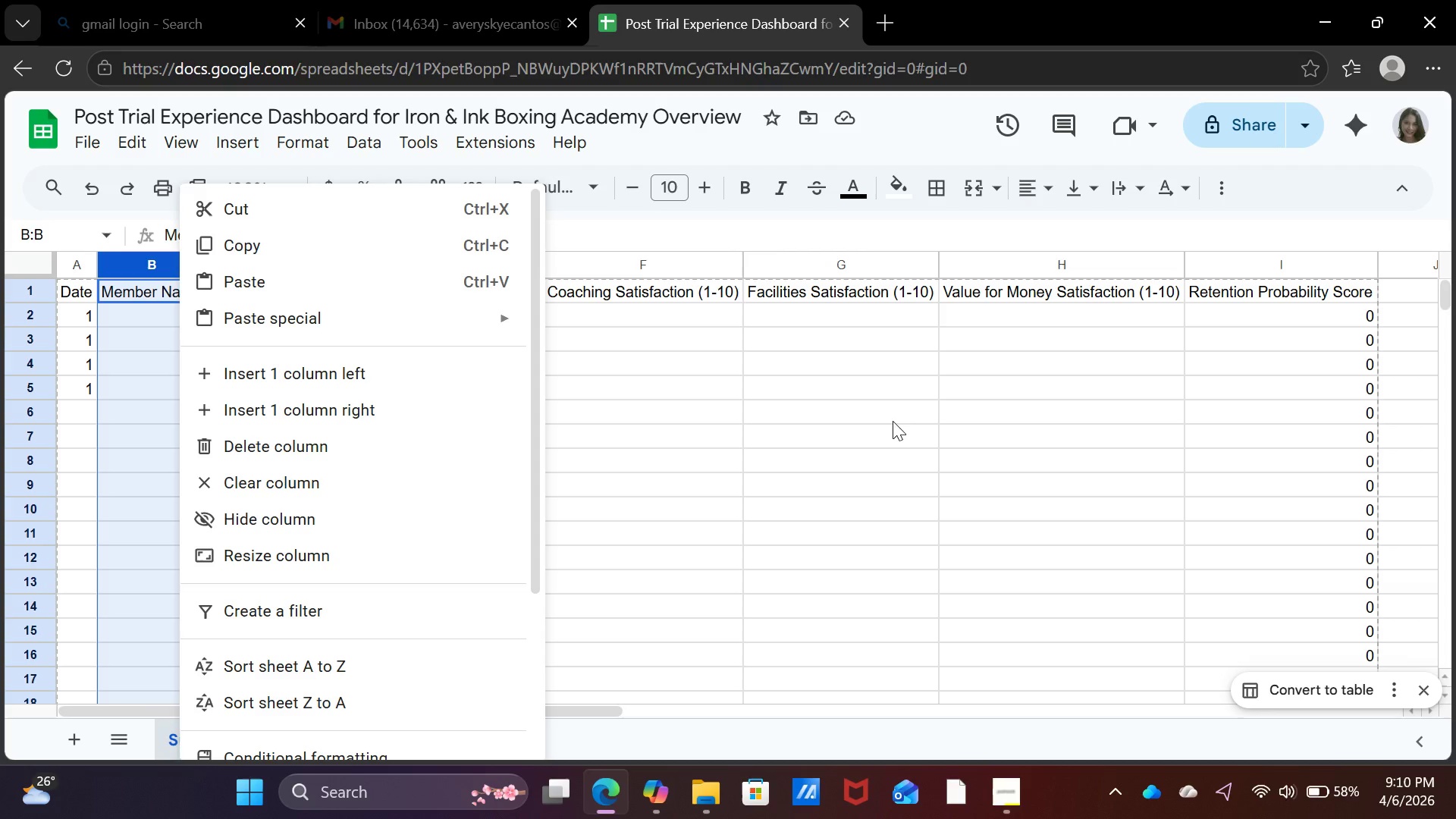 
wait(6.76)
 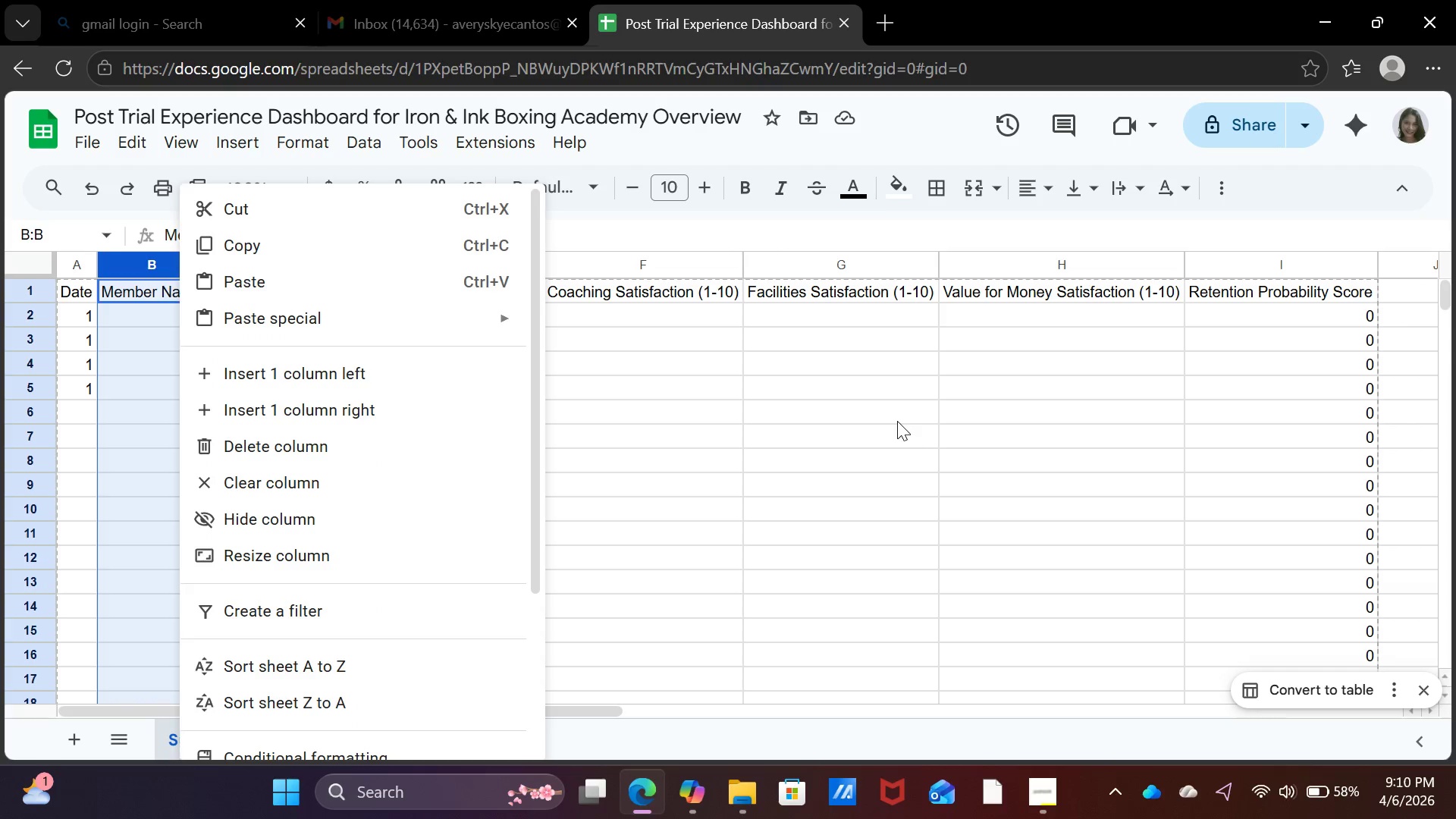 
left_click([799, 437])
 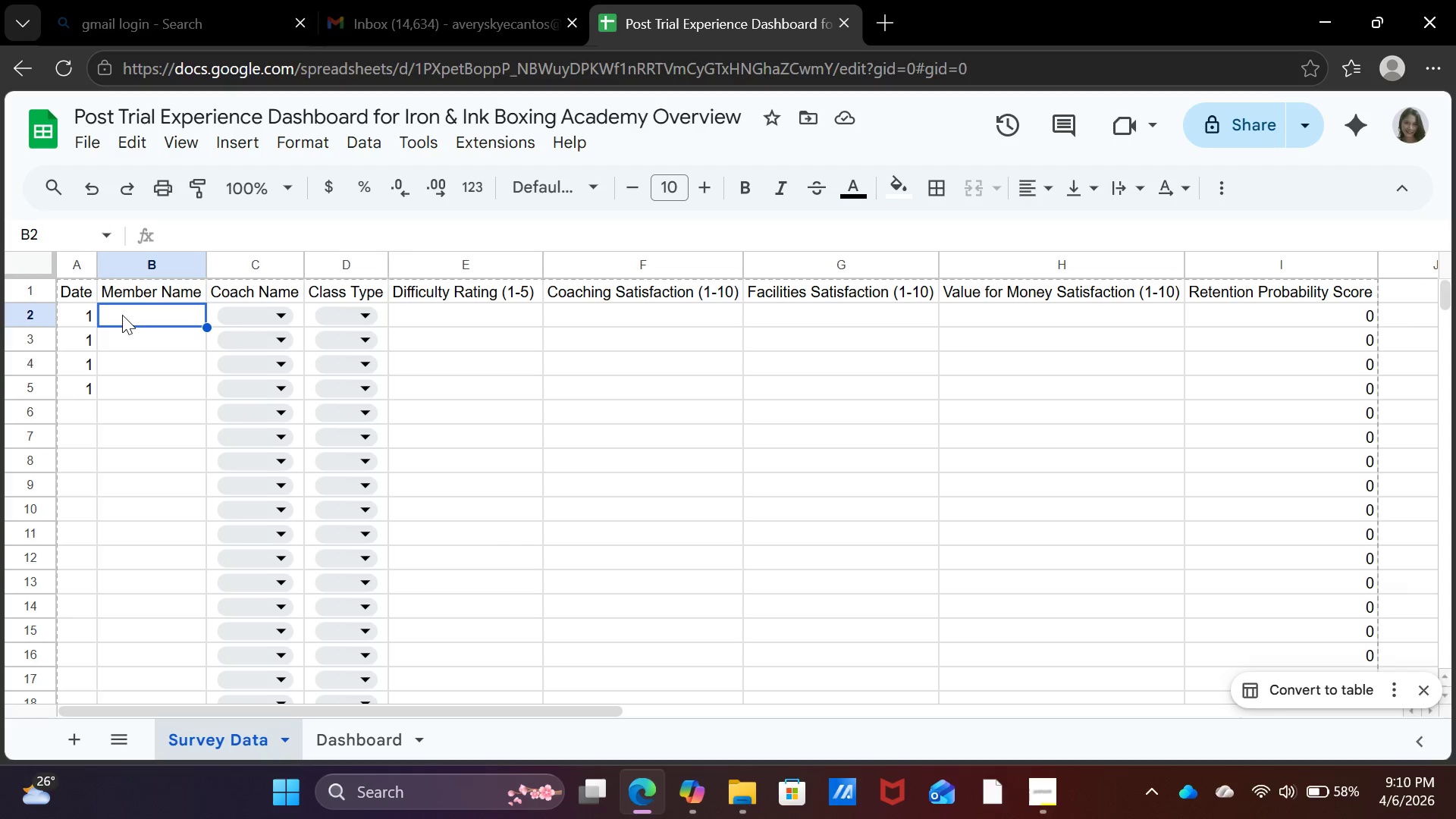 
left_click_drag(start_coordinate=[86, 312], to_coordinate=[82, 382])
 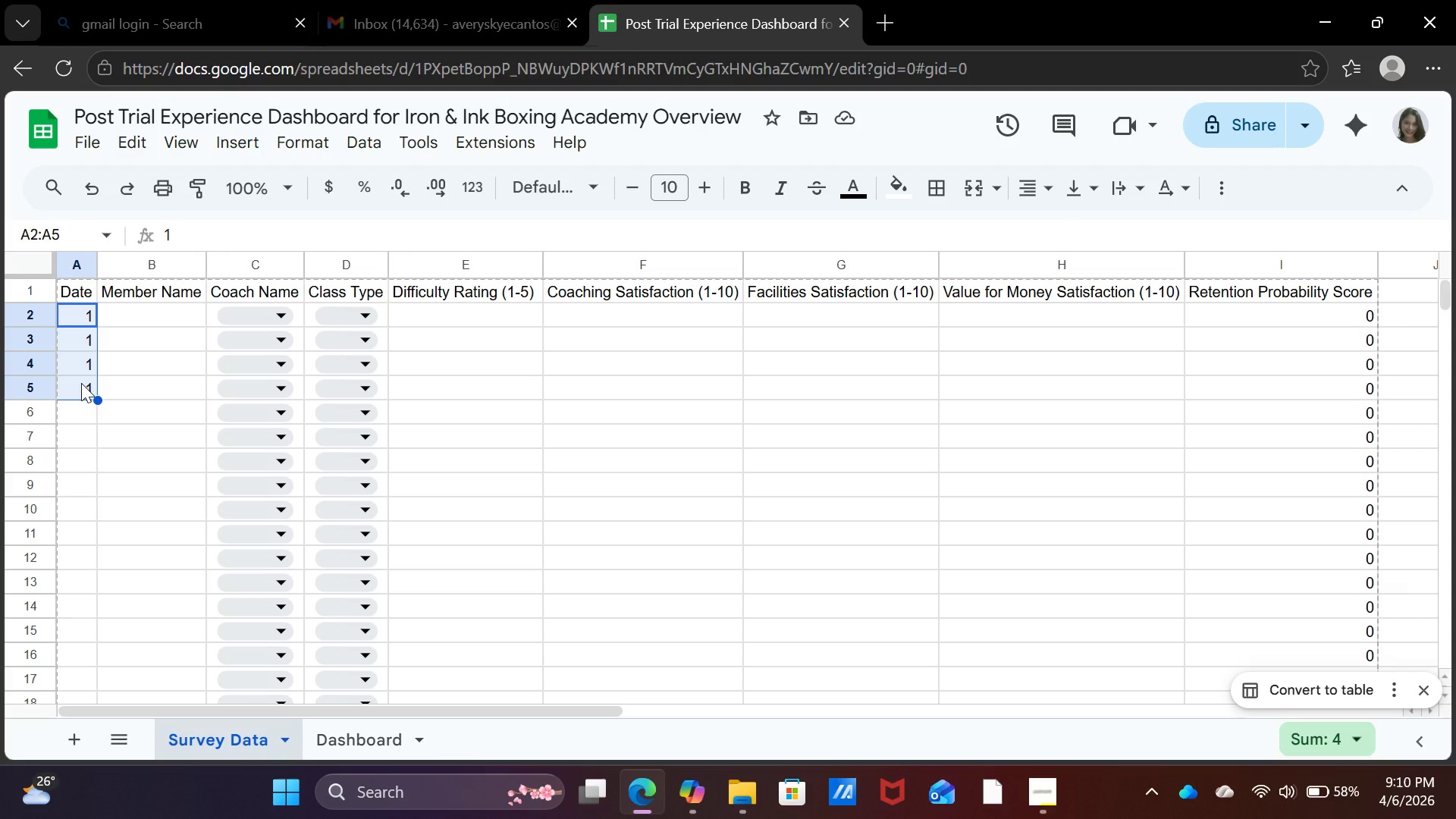 
key(Delete)
 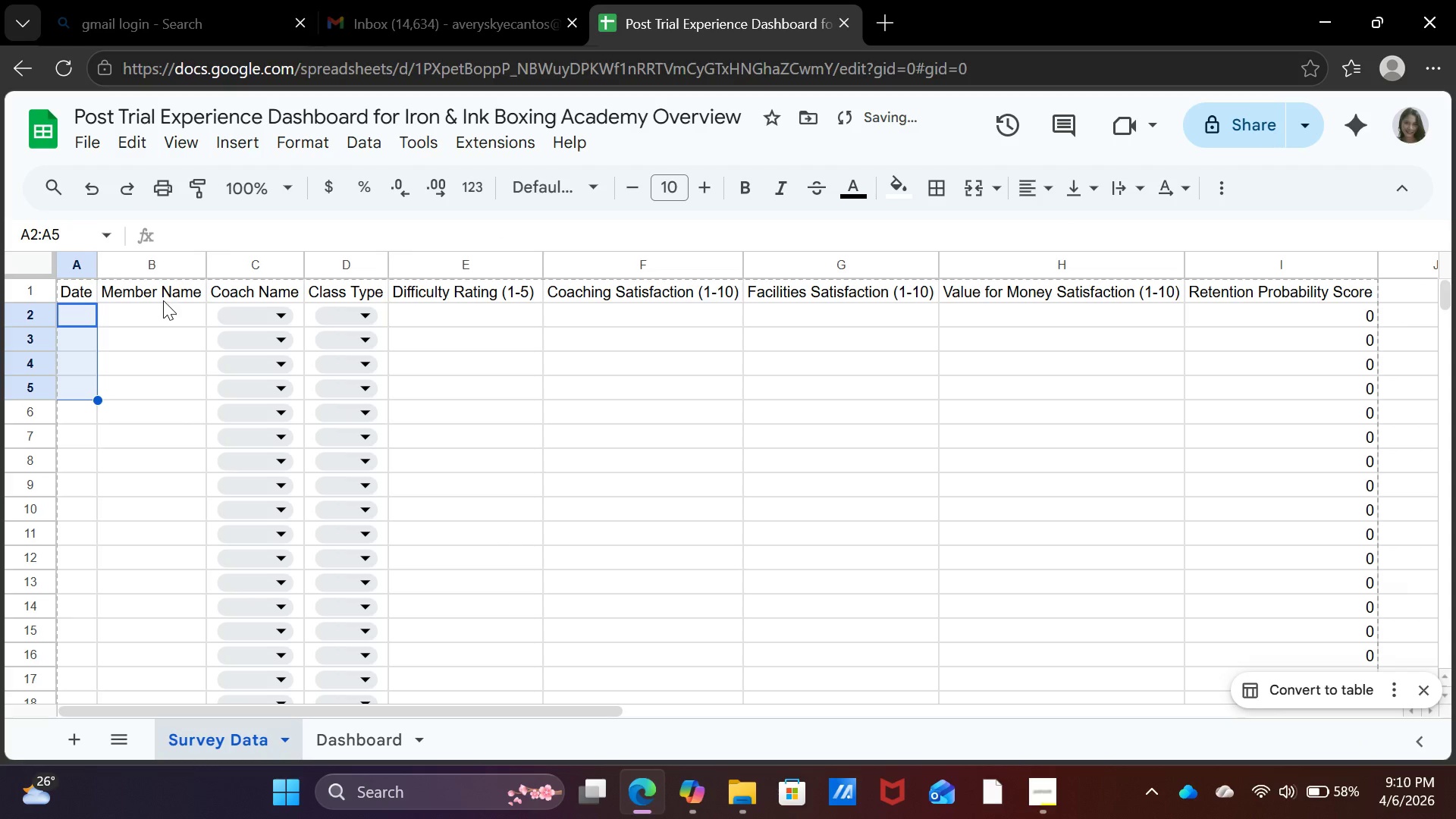 
left_click([161, 314])
 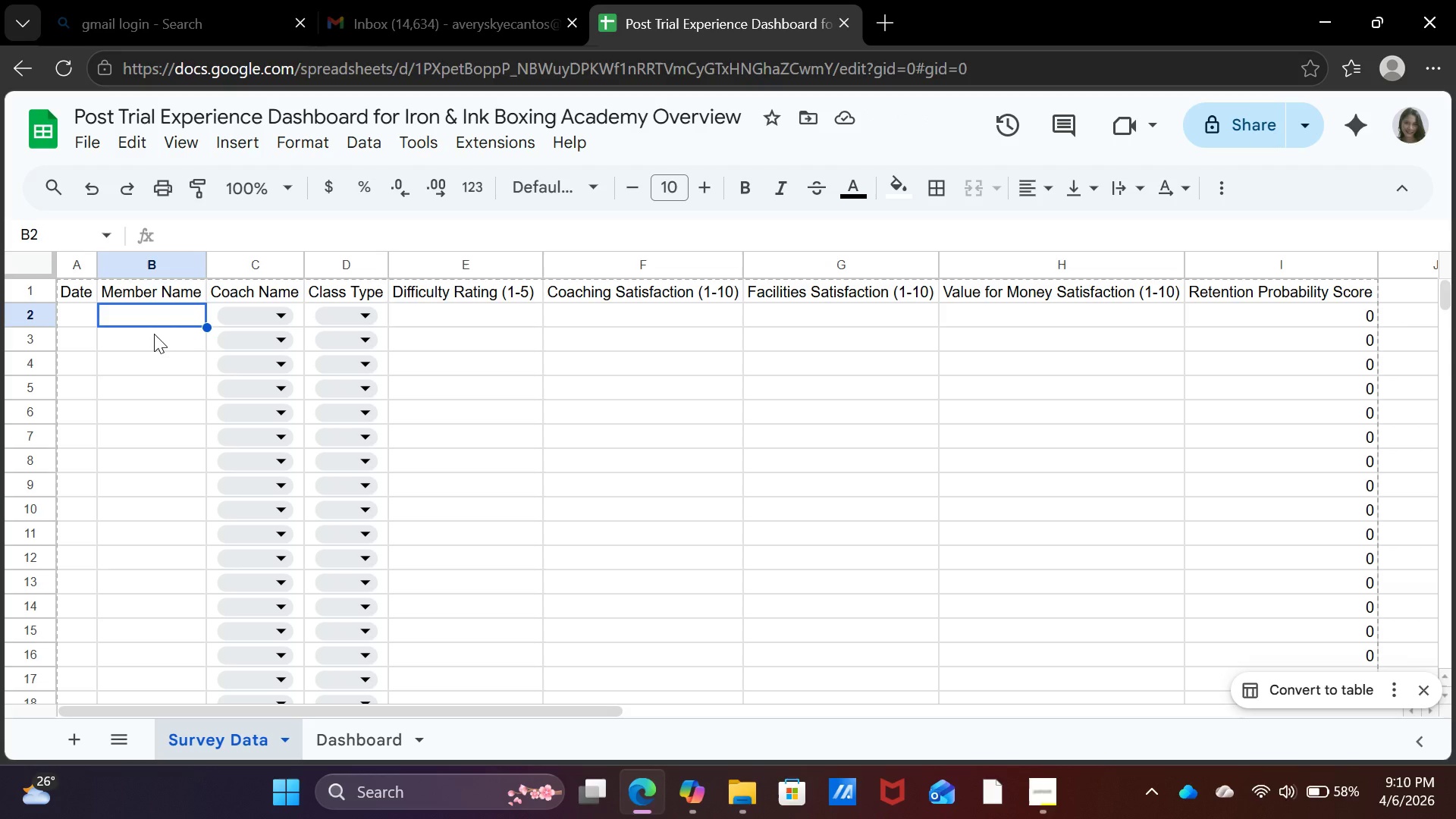 
wait(12.11)
 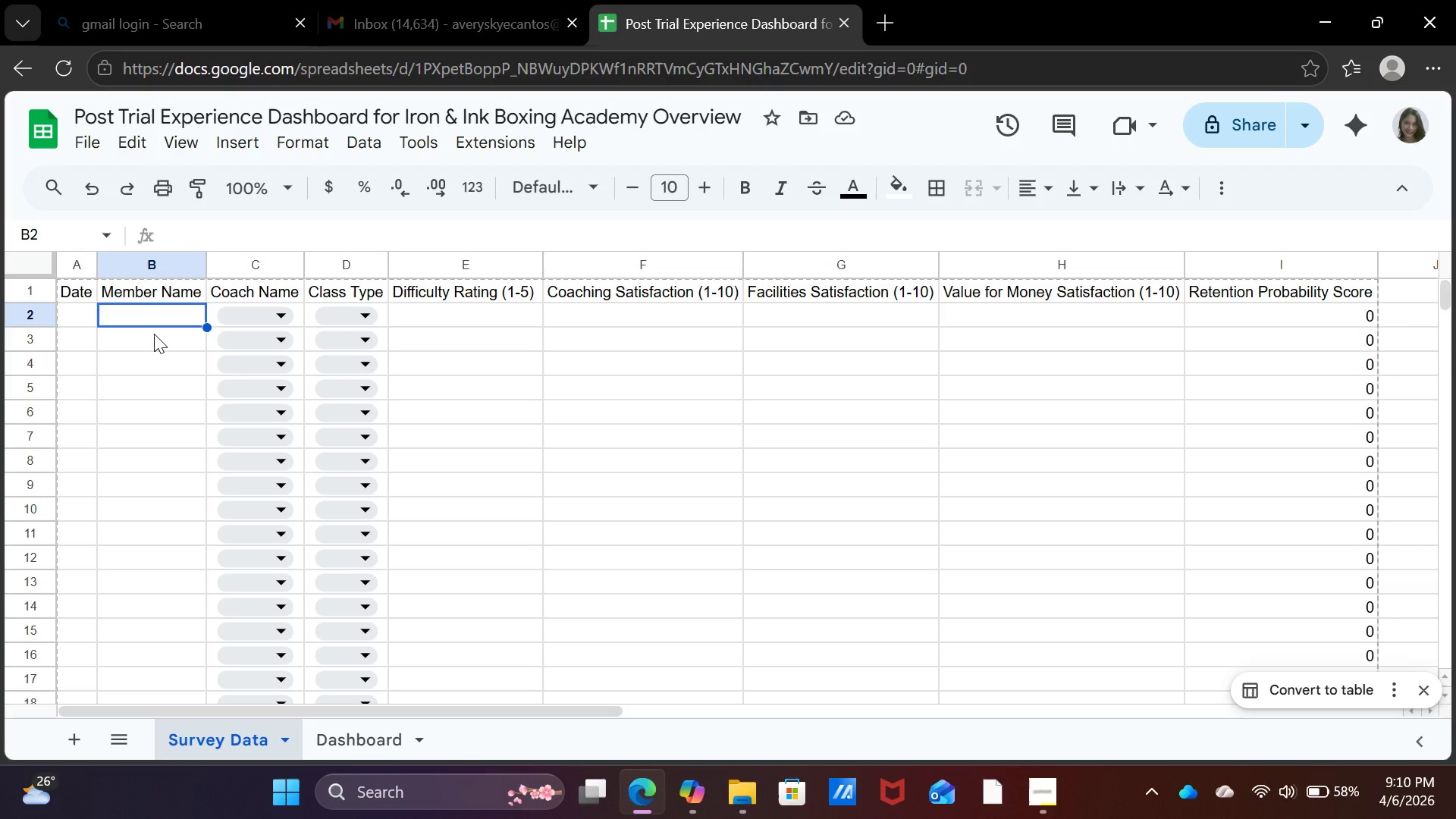 
left_click([315, 343])
 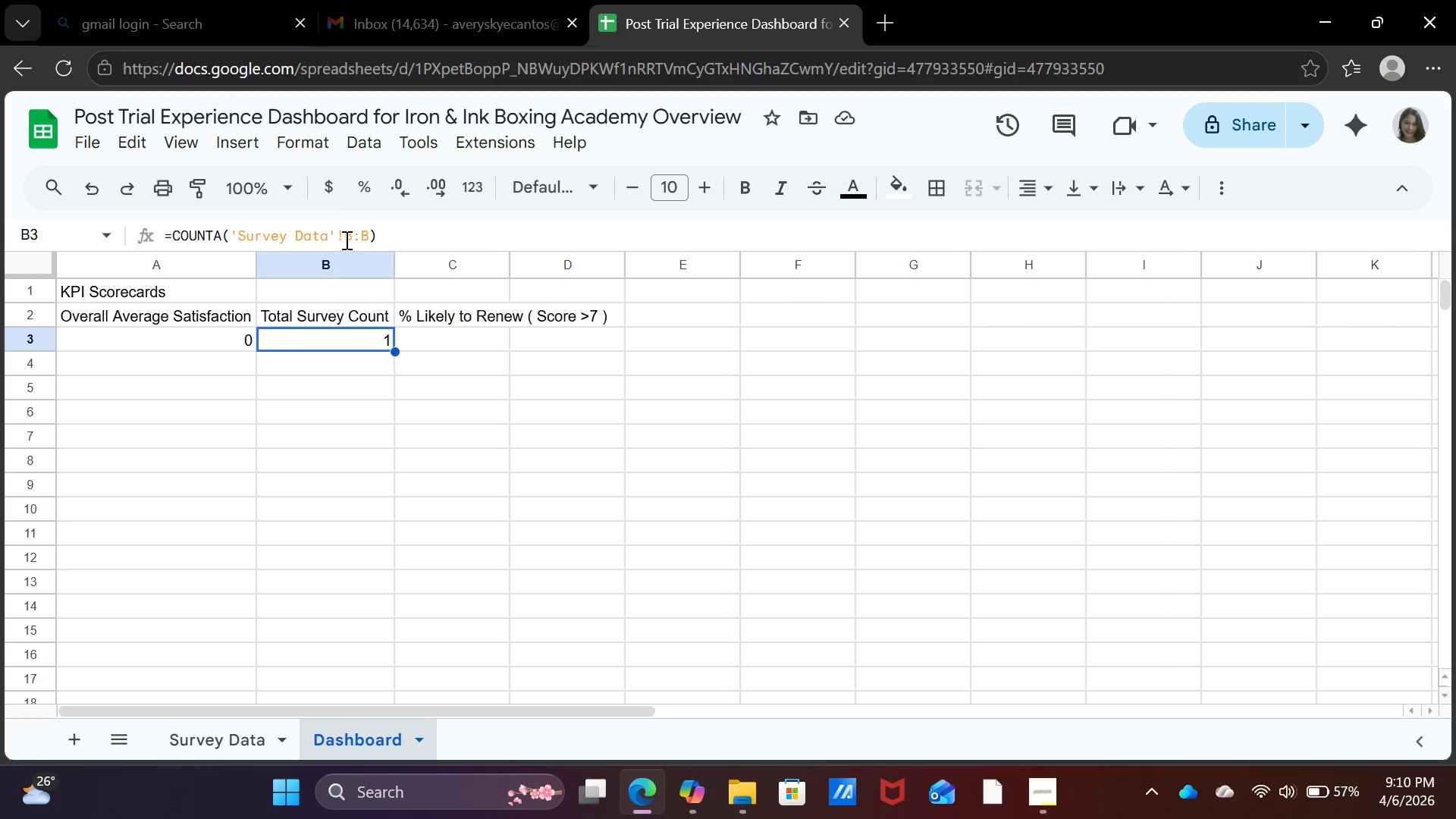 
left_click([368, 230])
 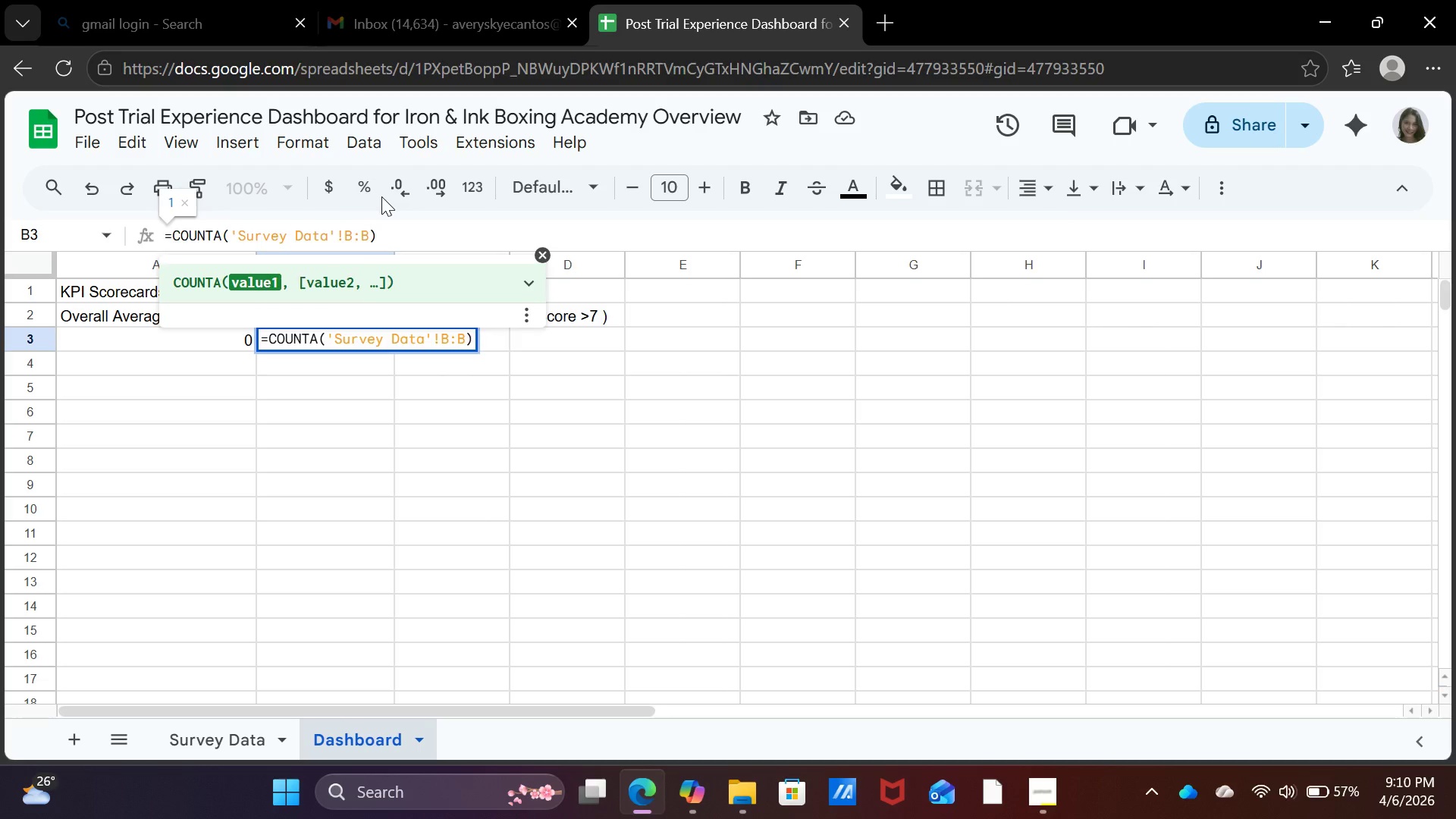 
key(Backspace)
type(2:51)
 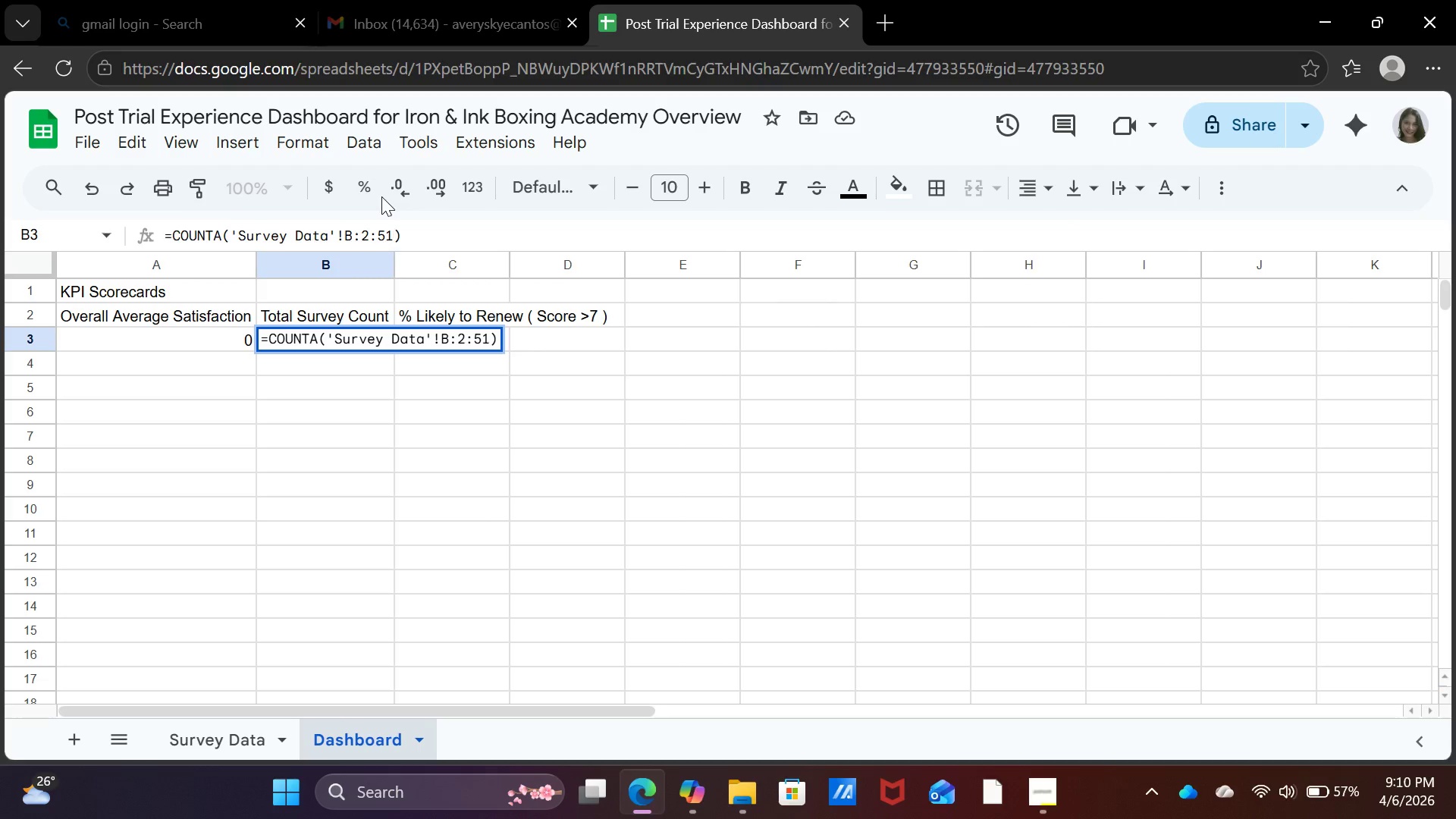 
key(Enter)
 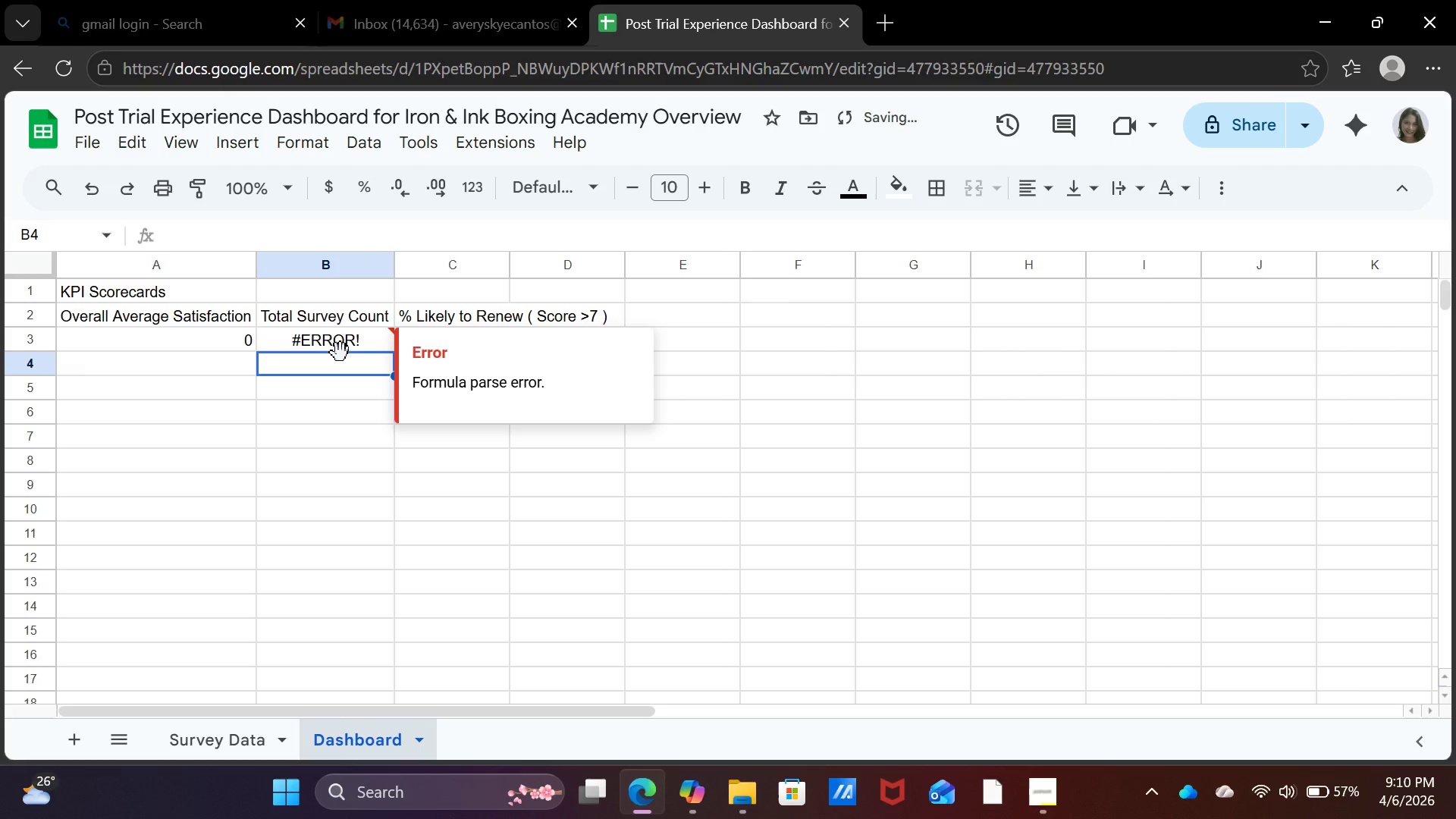 
left_click([340, 353])
 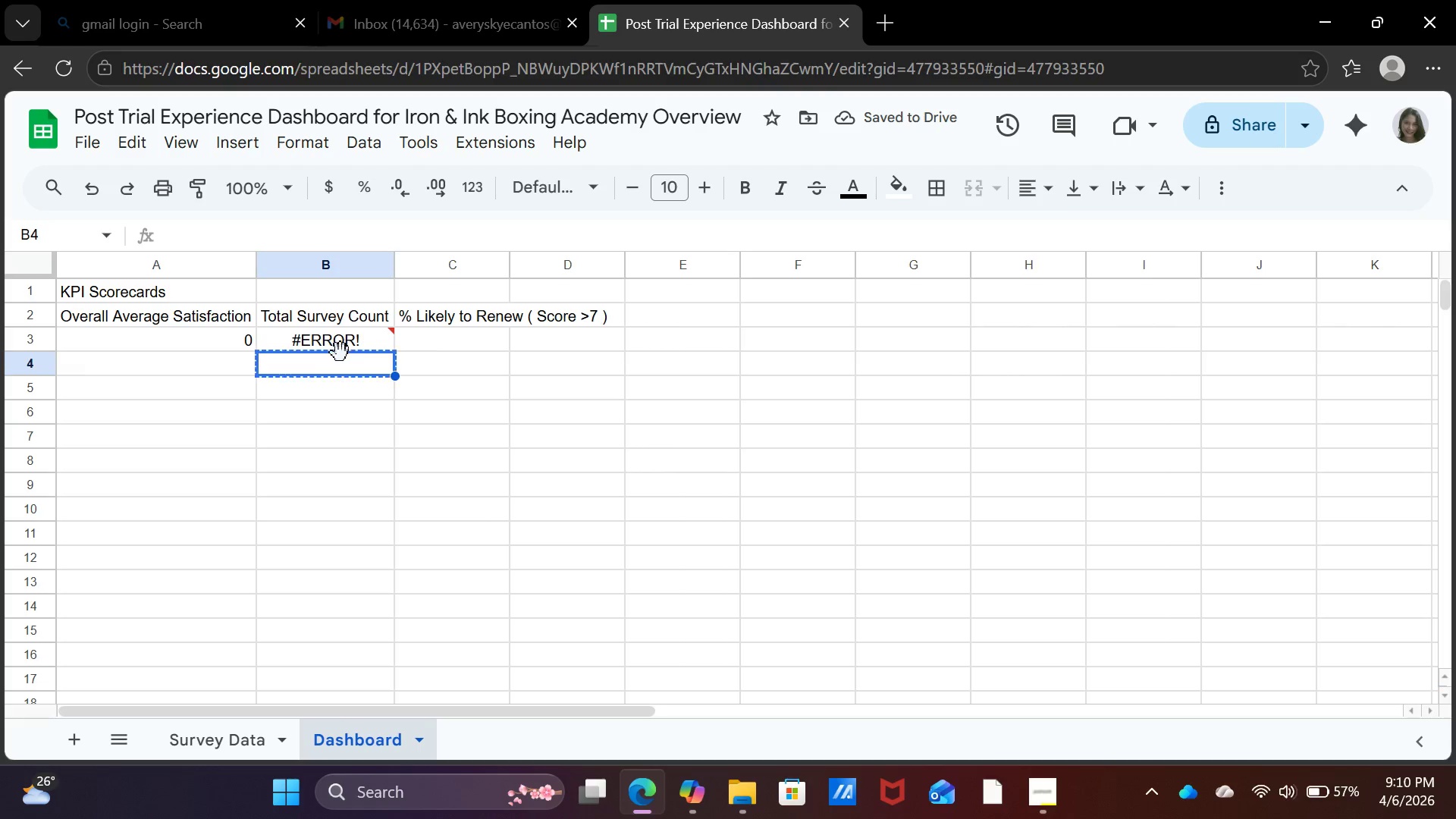 
double_click([340, 353])
 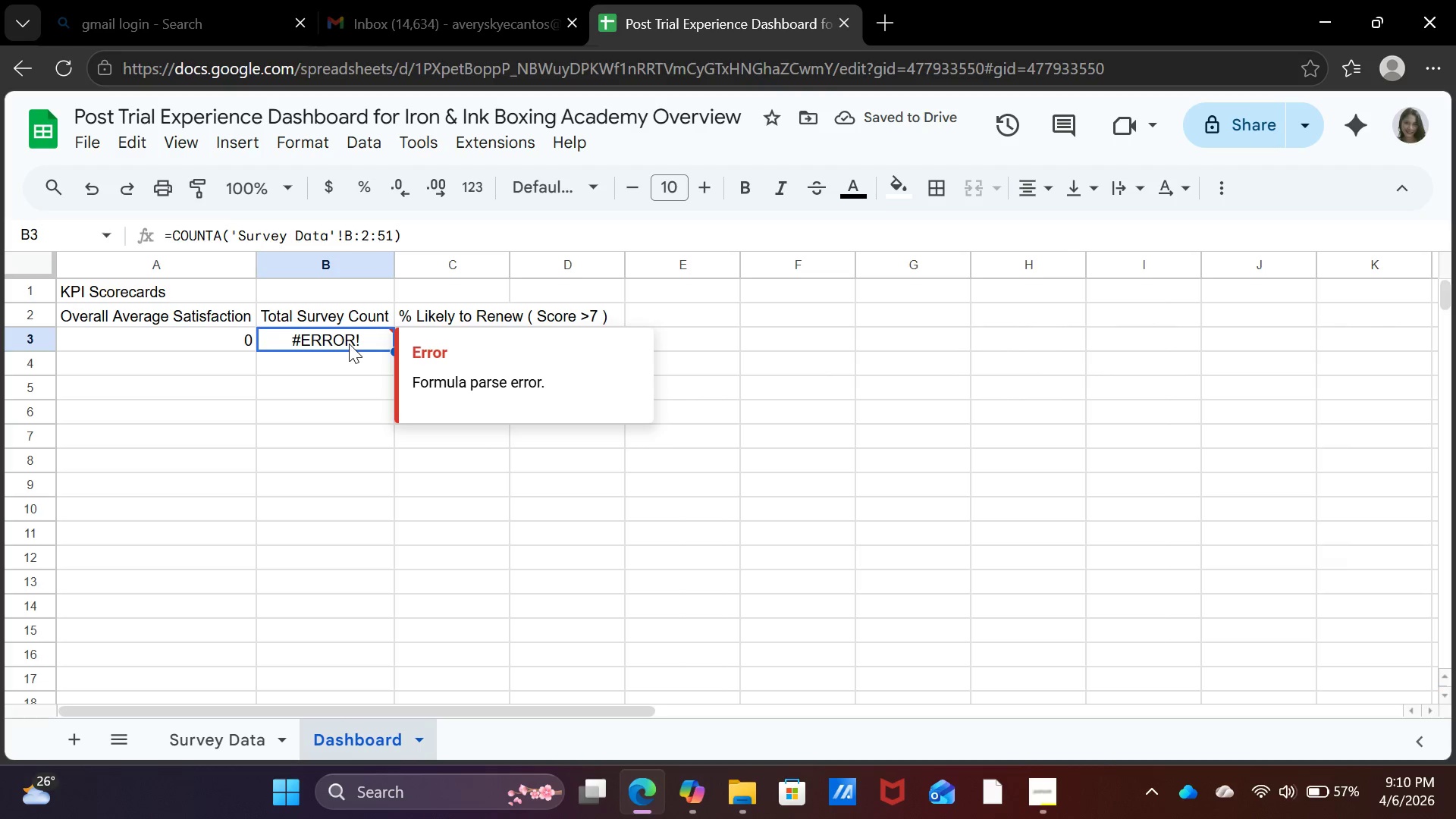 
double_click([349, 344])
 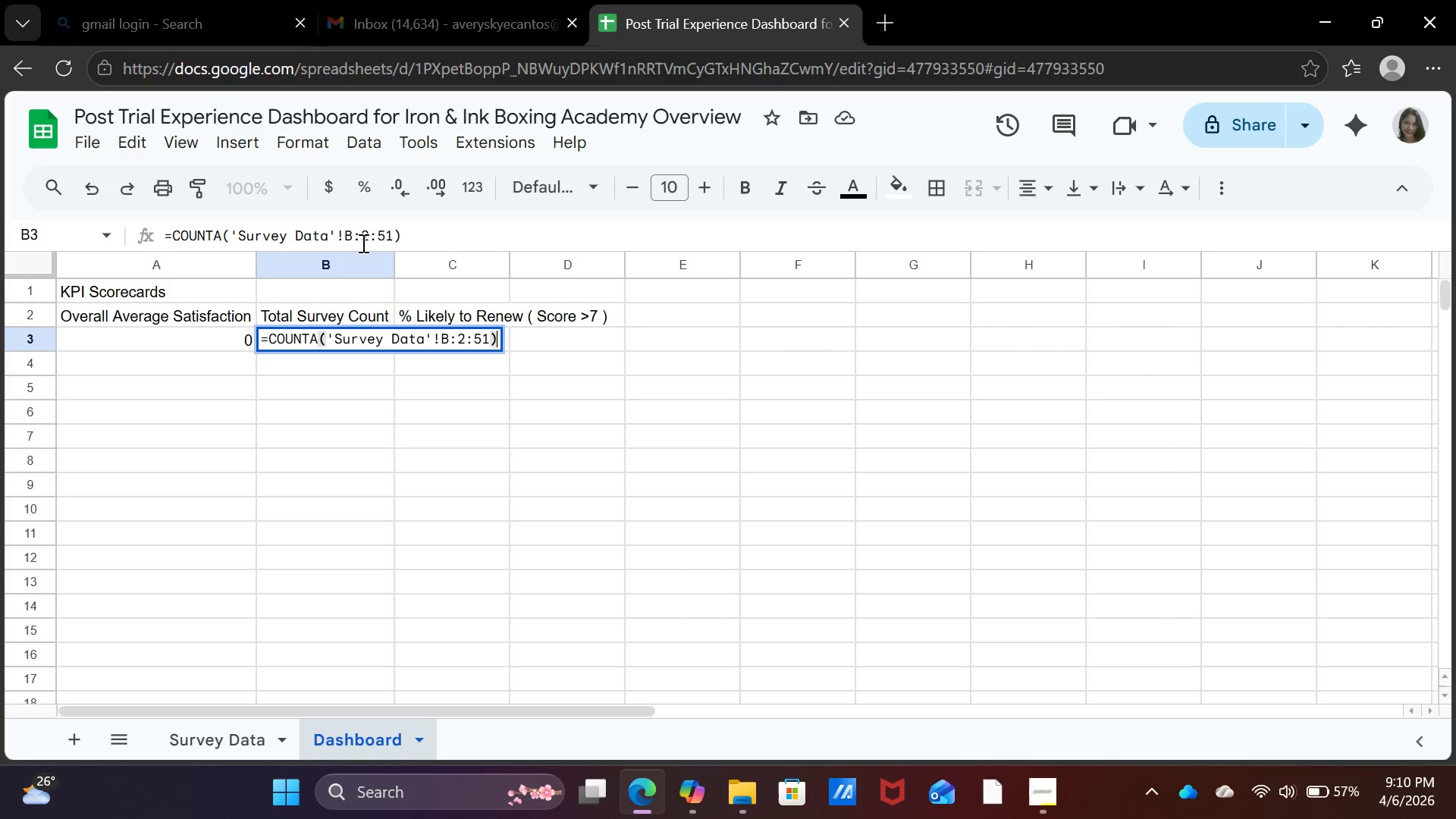 
left_click([369, 236])
 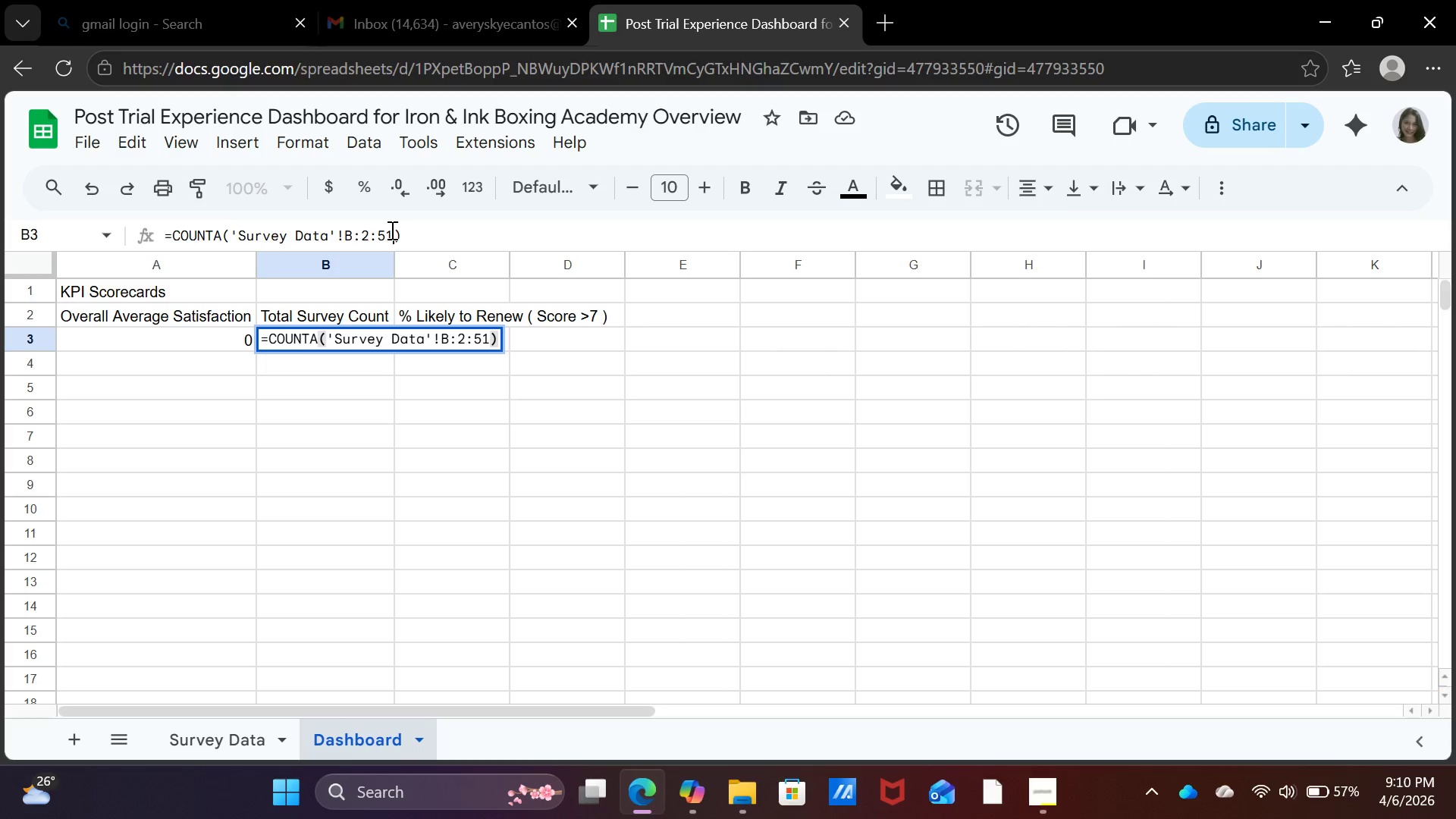 
left_click([391, 230])
 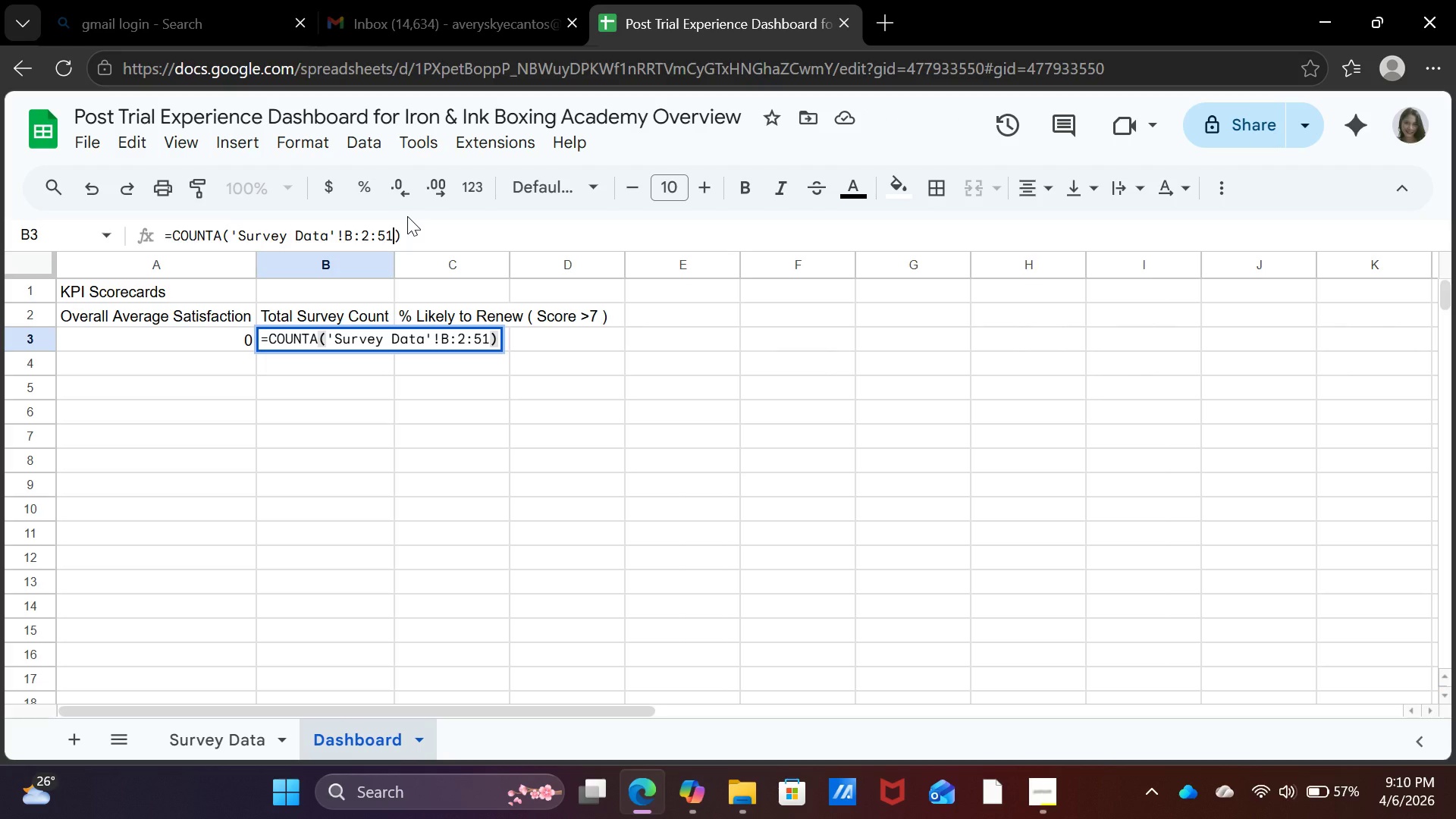 
key(Backspace)
 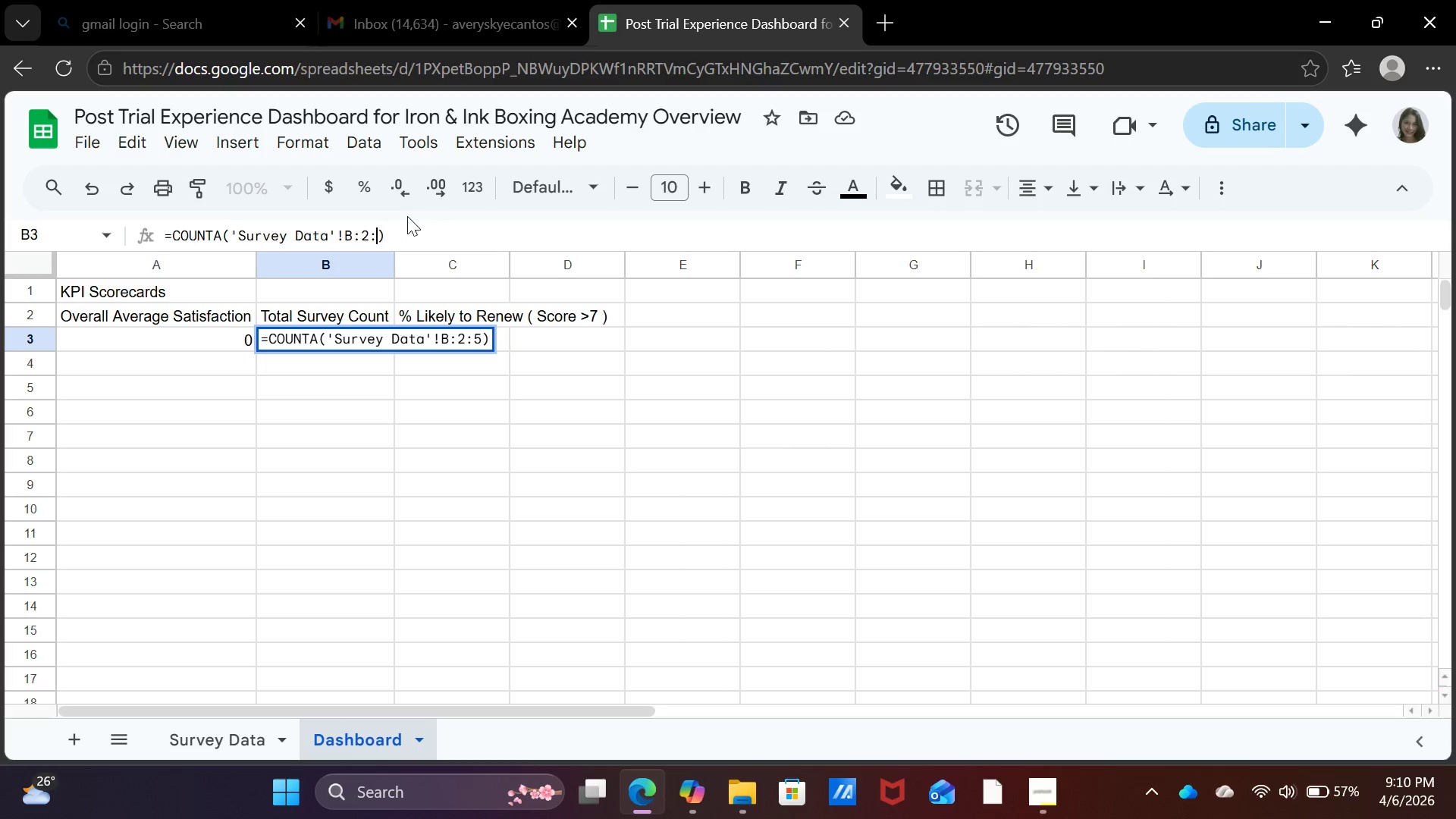 
key(Backspace)
 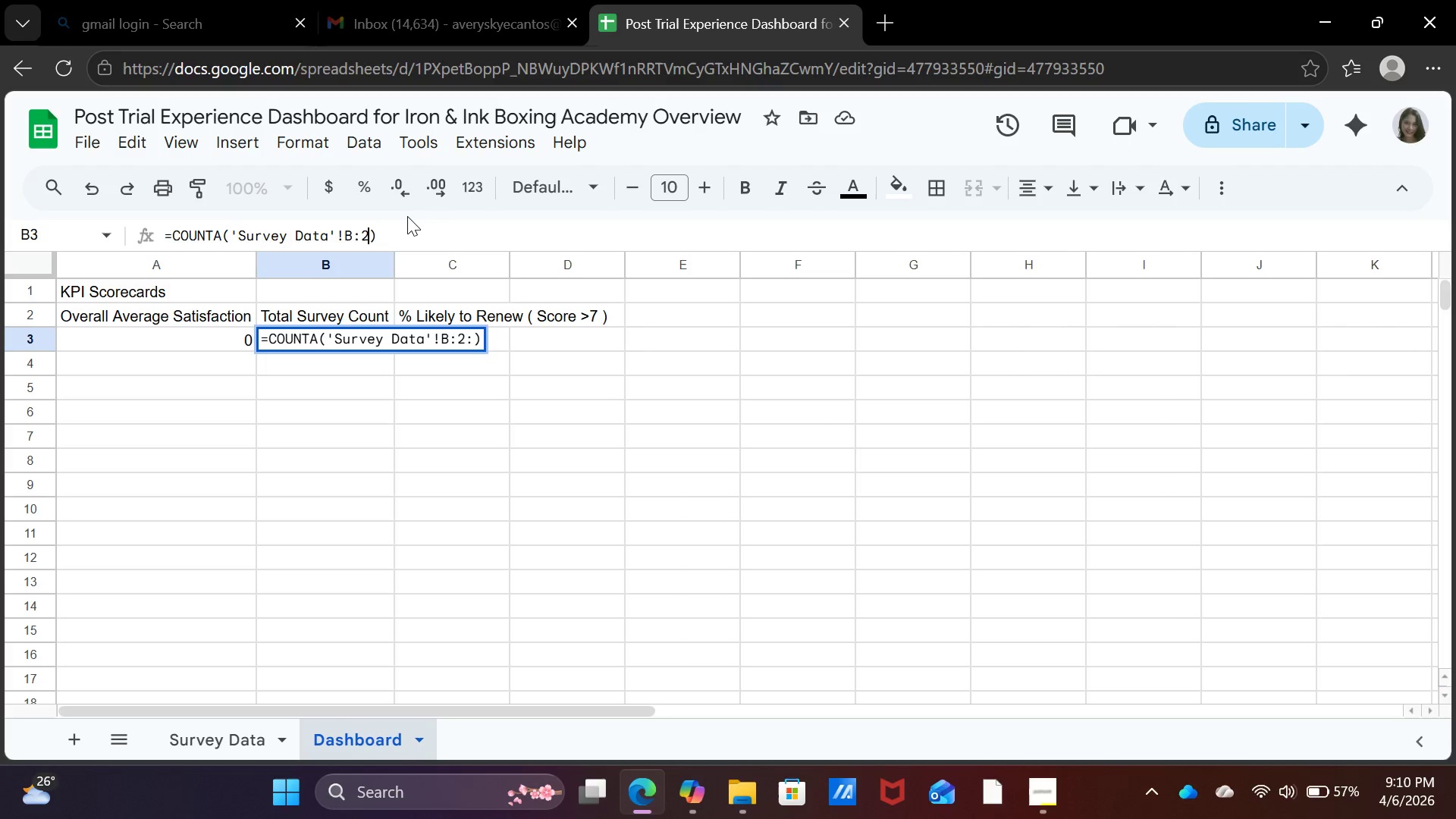 
key(Backspace)
 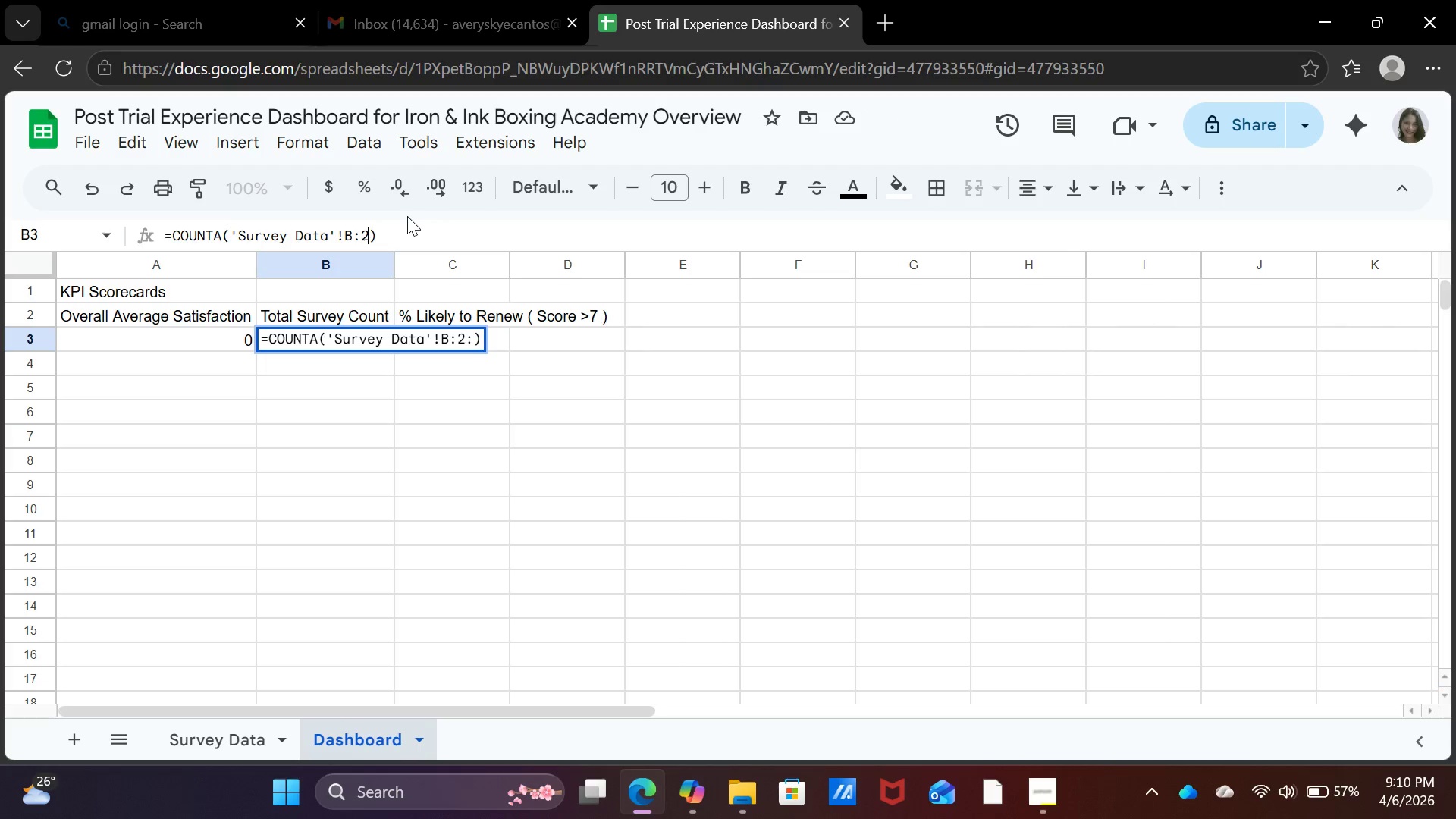 
key(Backspace)
 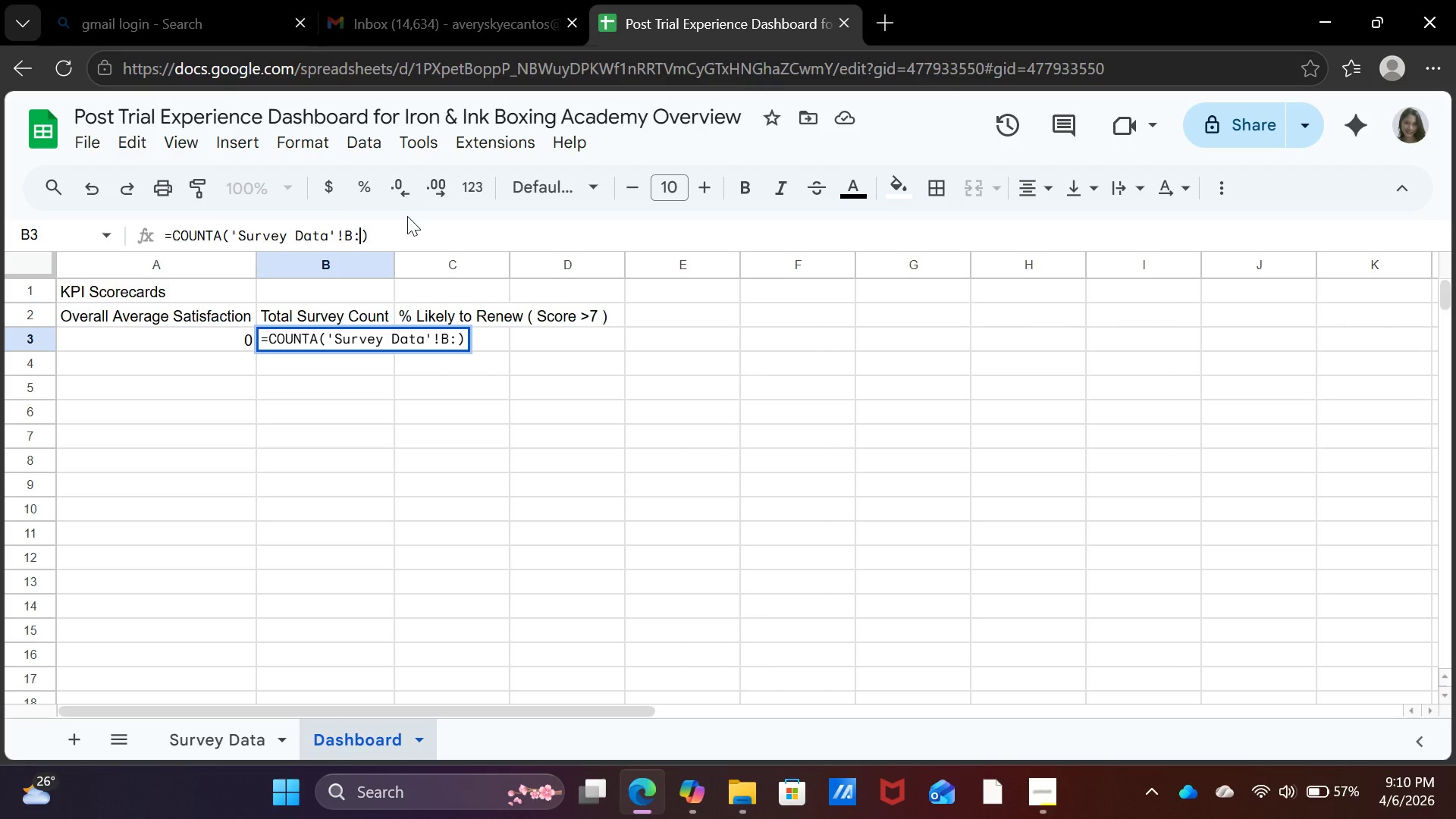 
wait(5.97)
 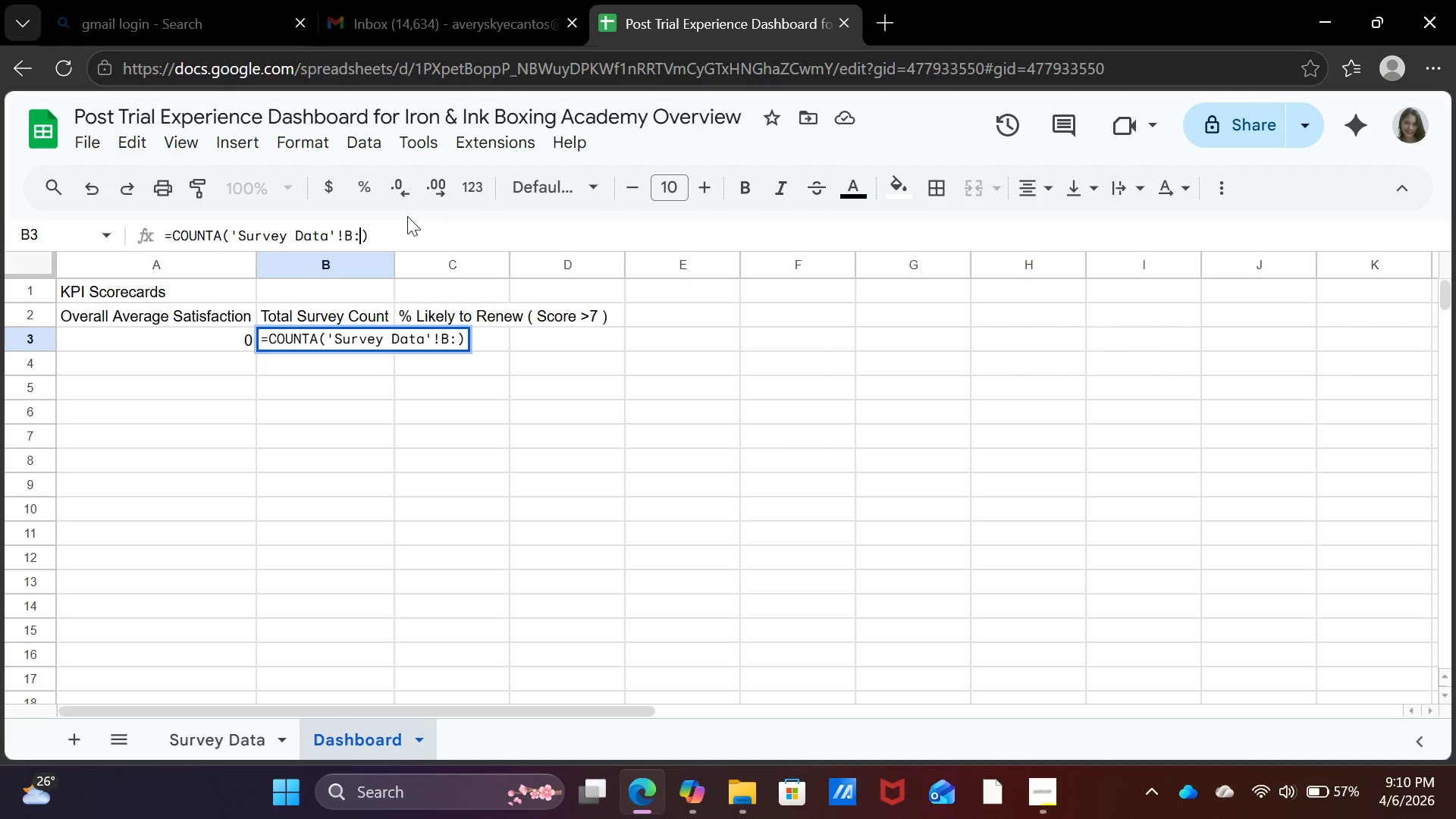 
key(Backspace)
 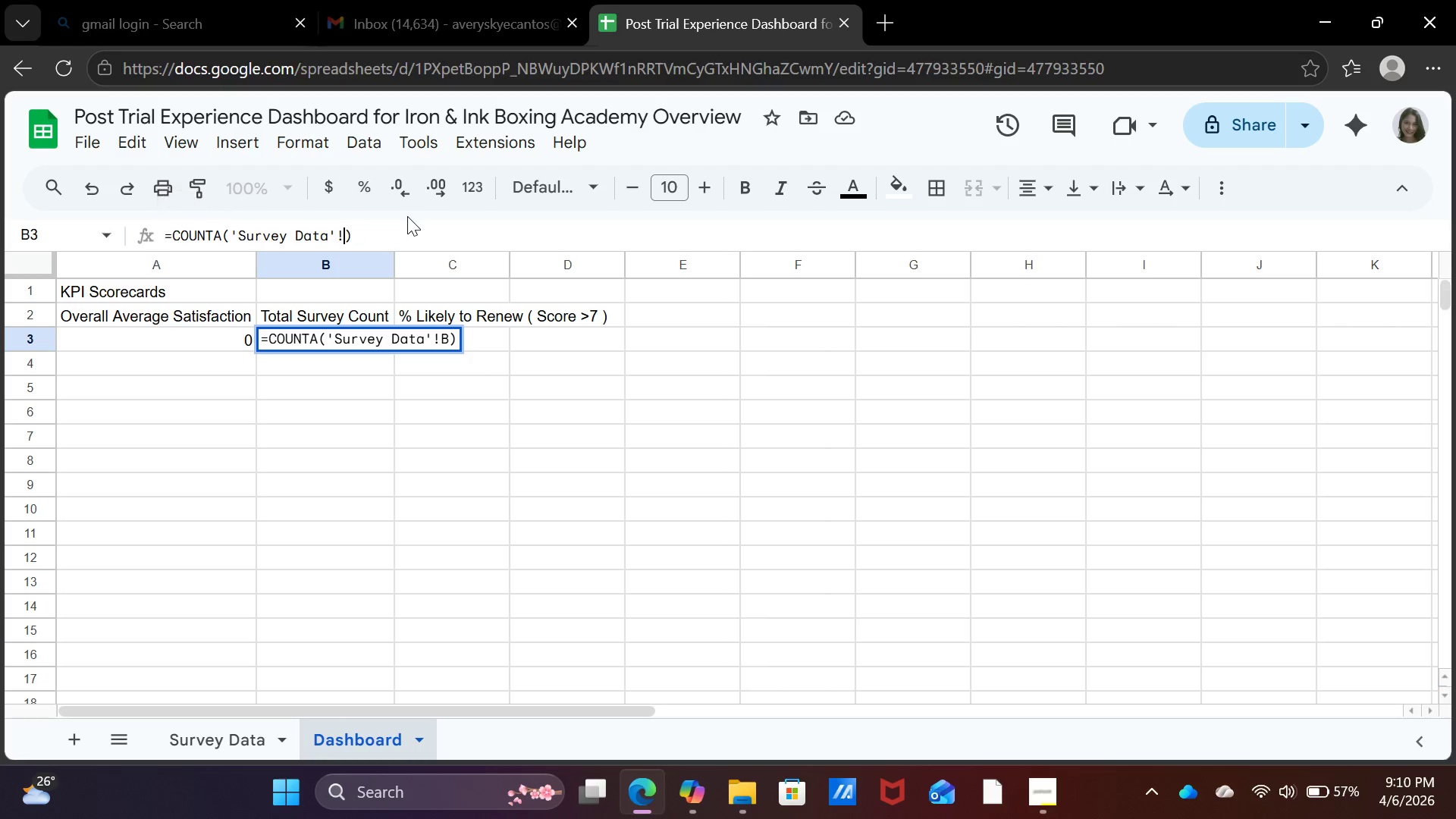 
key(Backspace)
 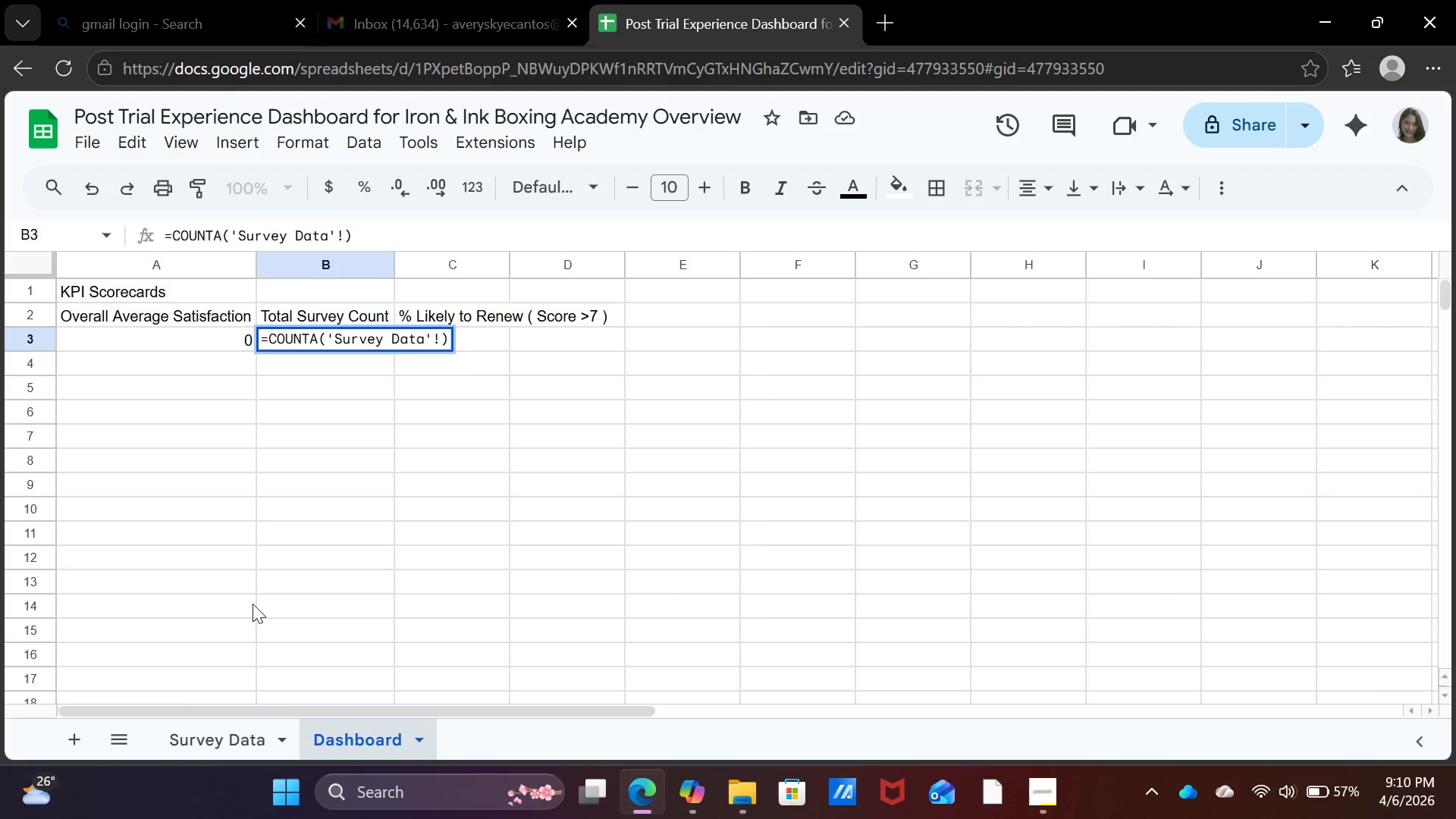 
left_click([180, 748])
 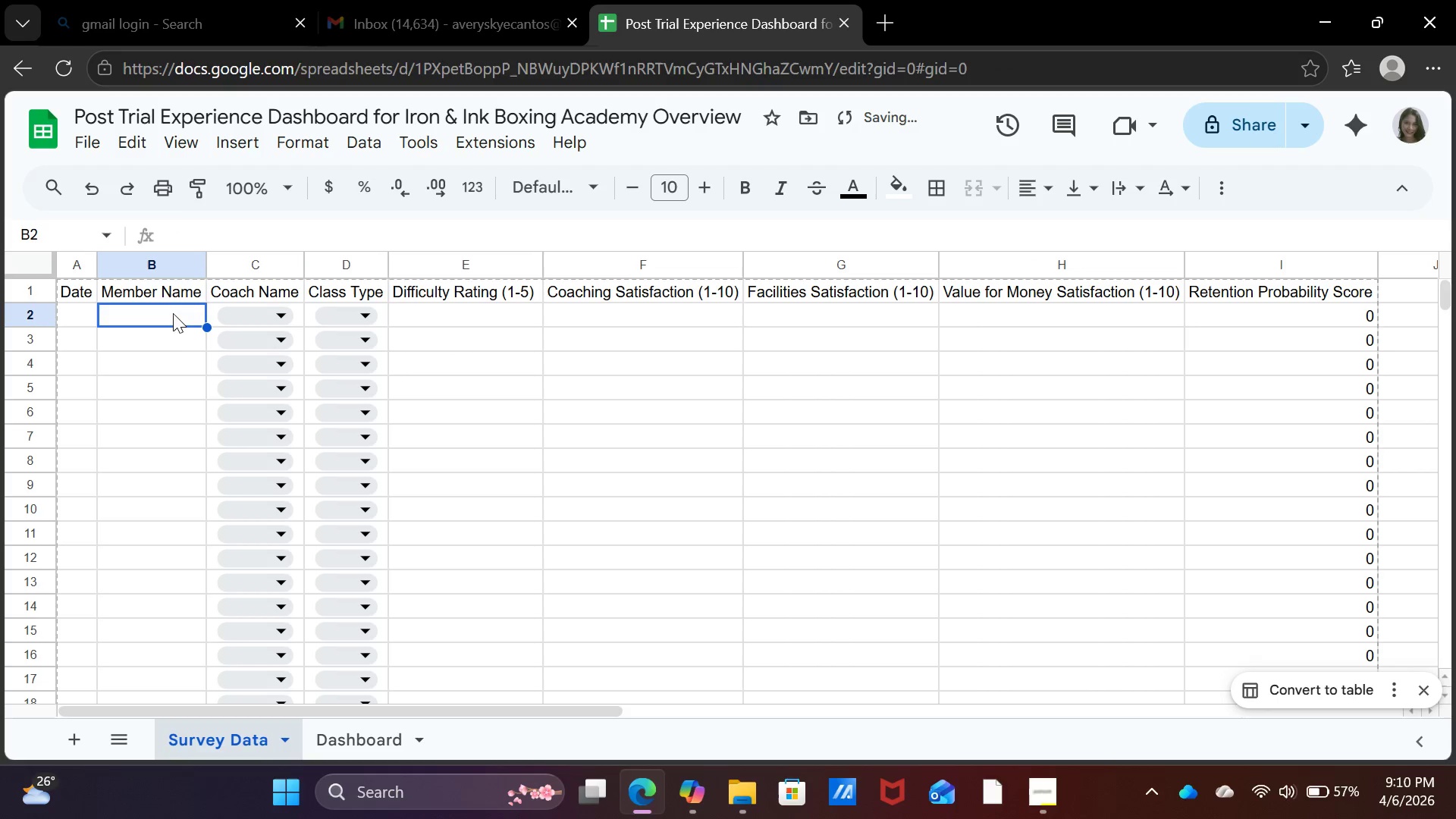 
left_click_drag(start_coordinate=[173, 319], to_coordinate=[144, 620])
 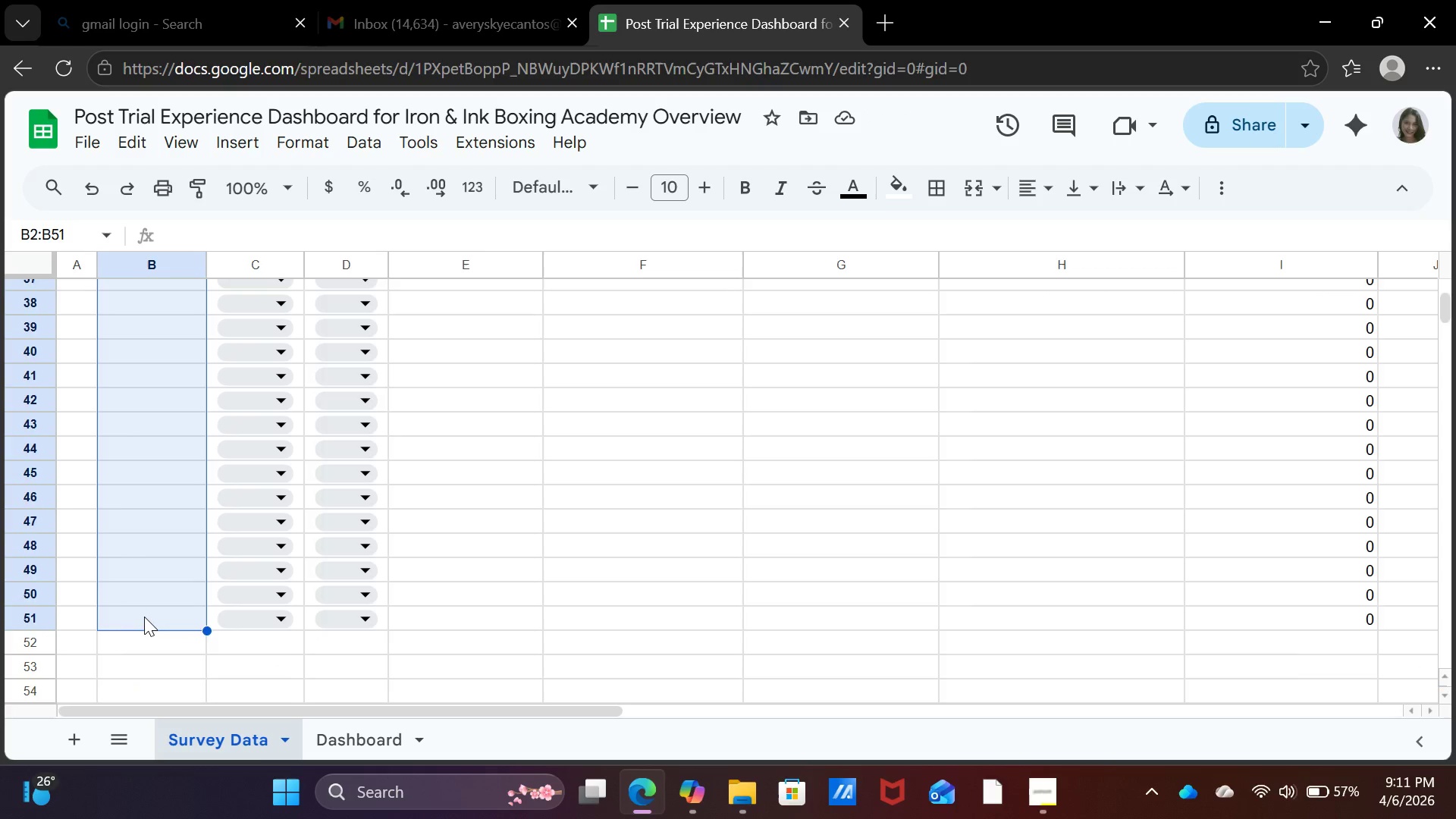 
key(Enter)
 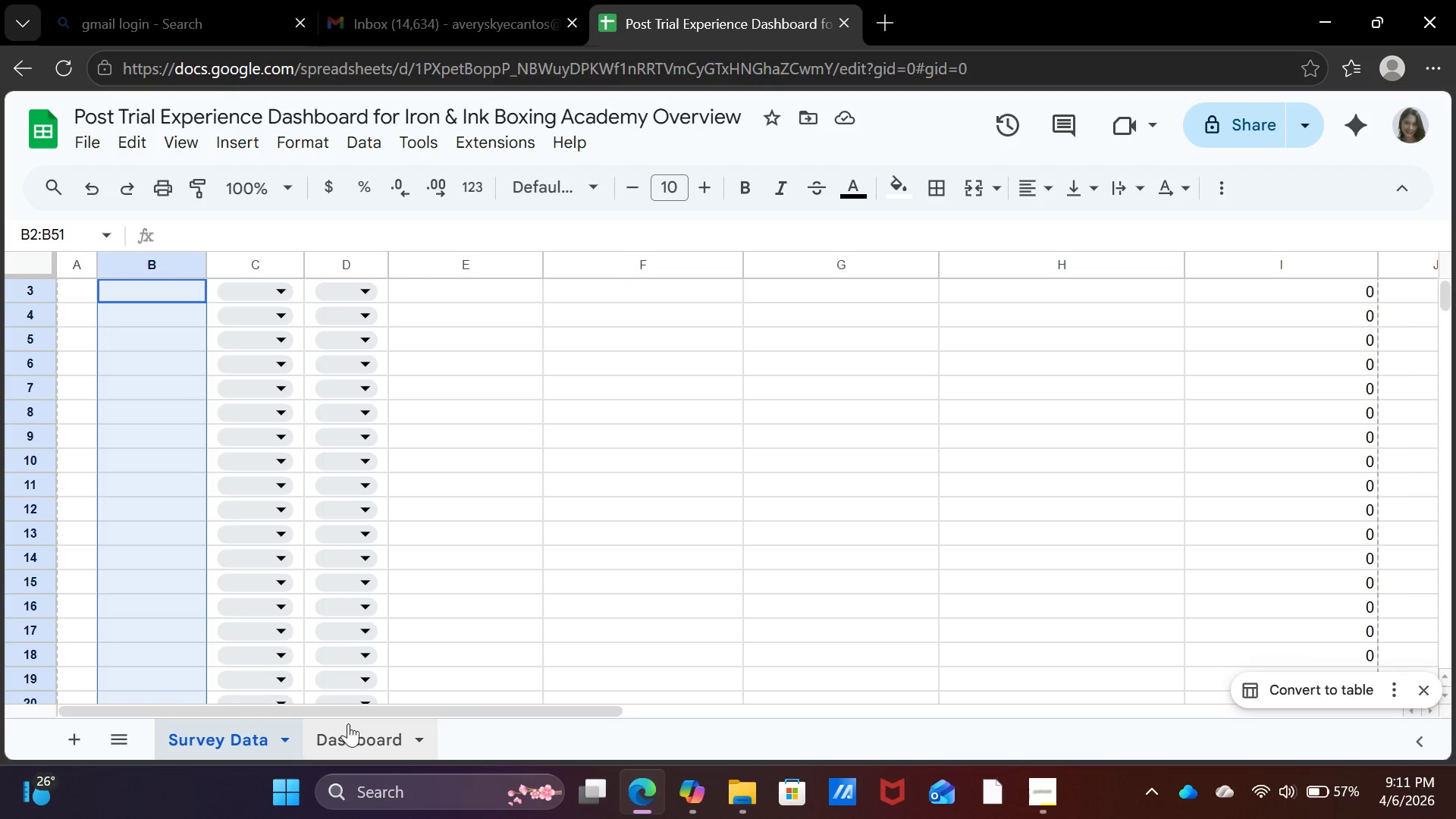 
left_click([349, 725])
 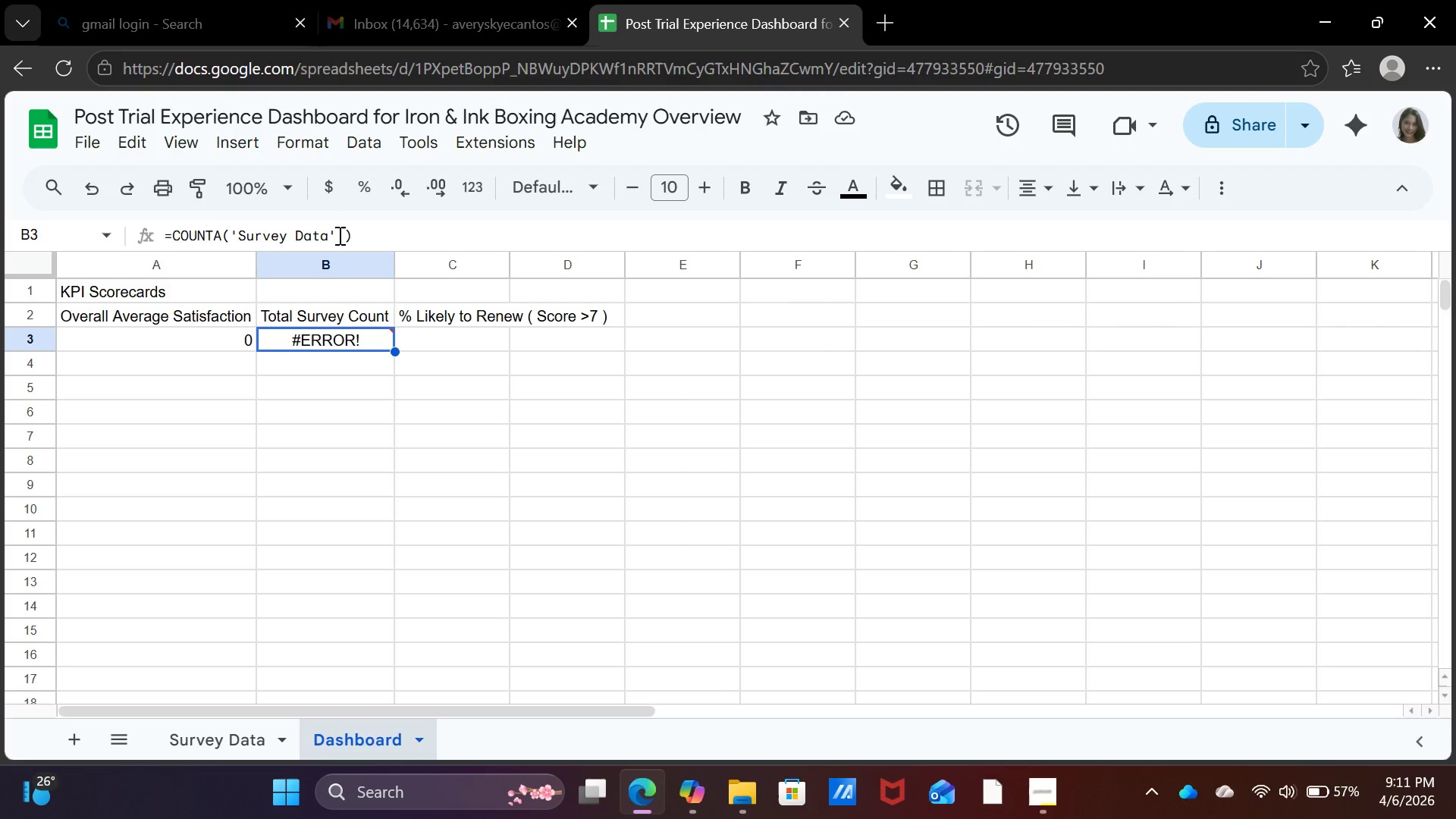 
left_click([341, 232])
 